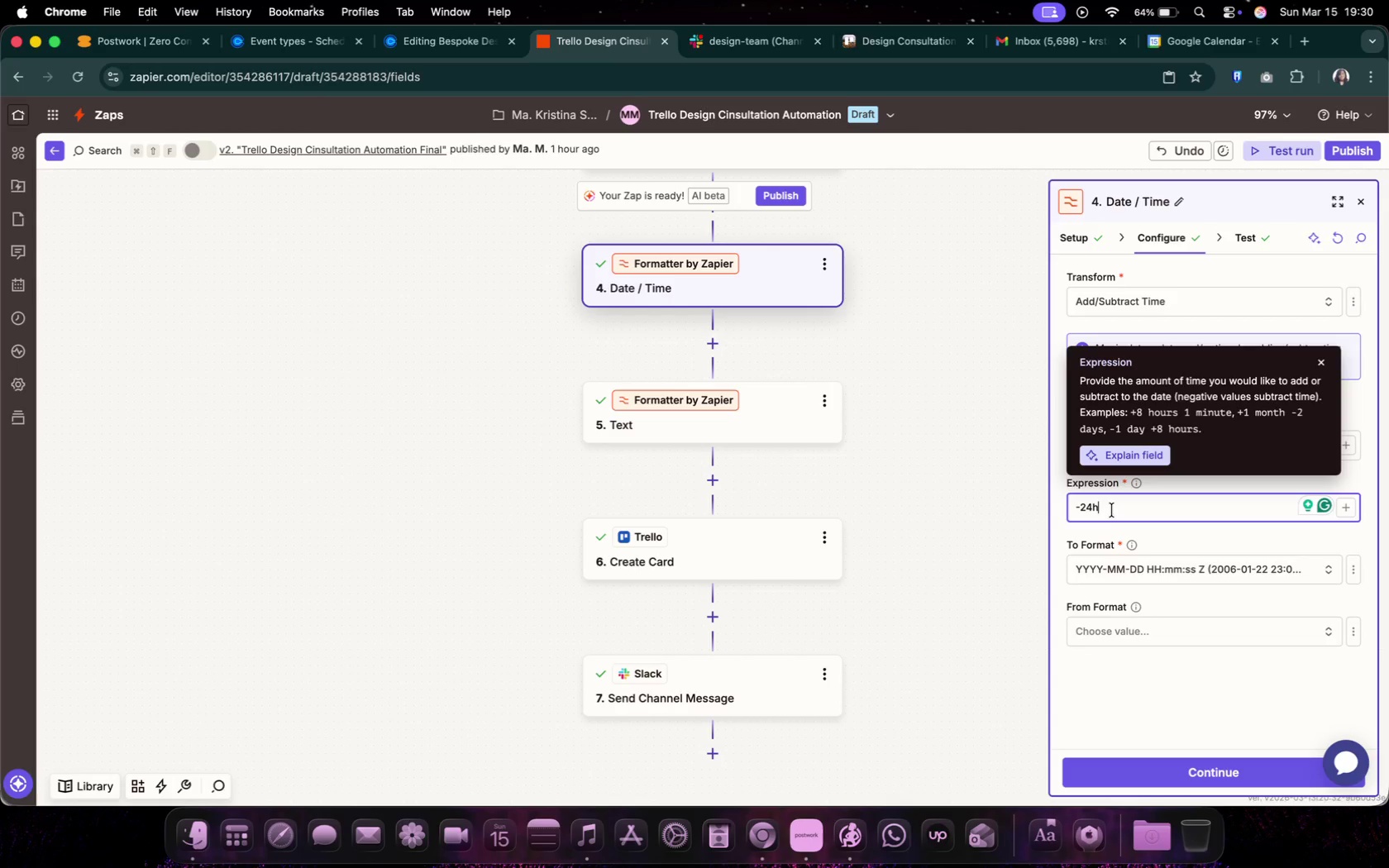 
key(Backspace)
key(Backspace)
key(Backspace)
type(1 day)
 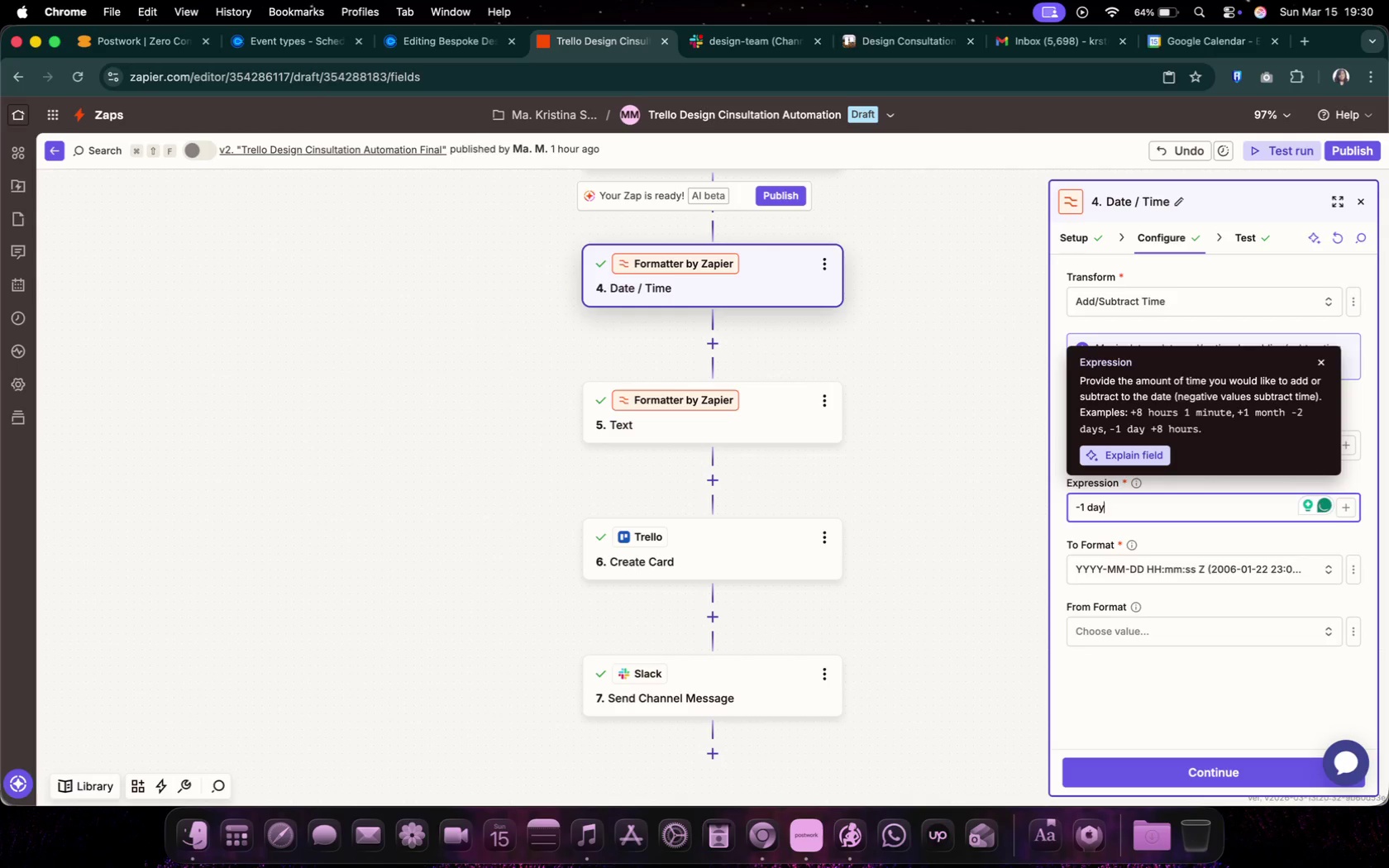 
left_click([1008, 527])
 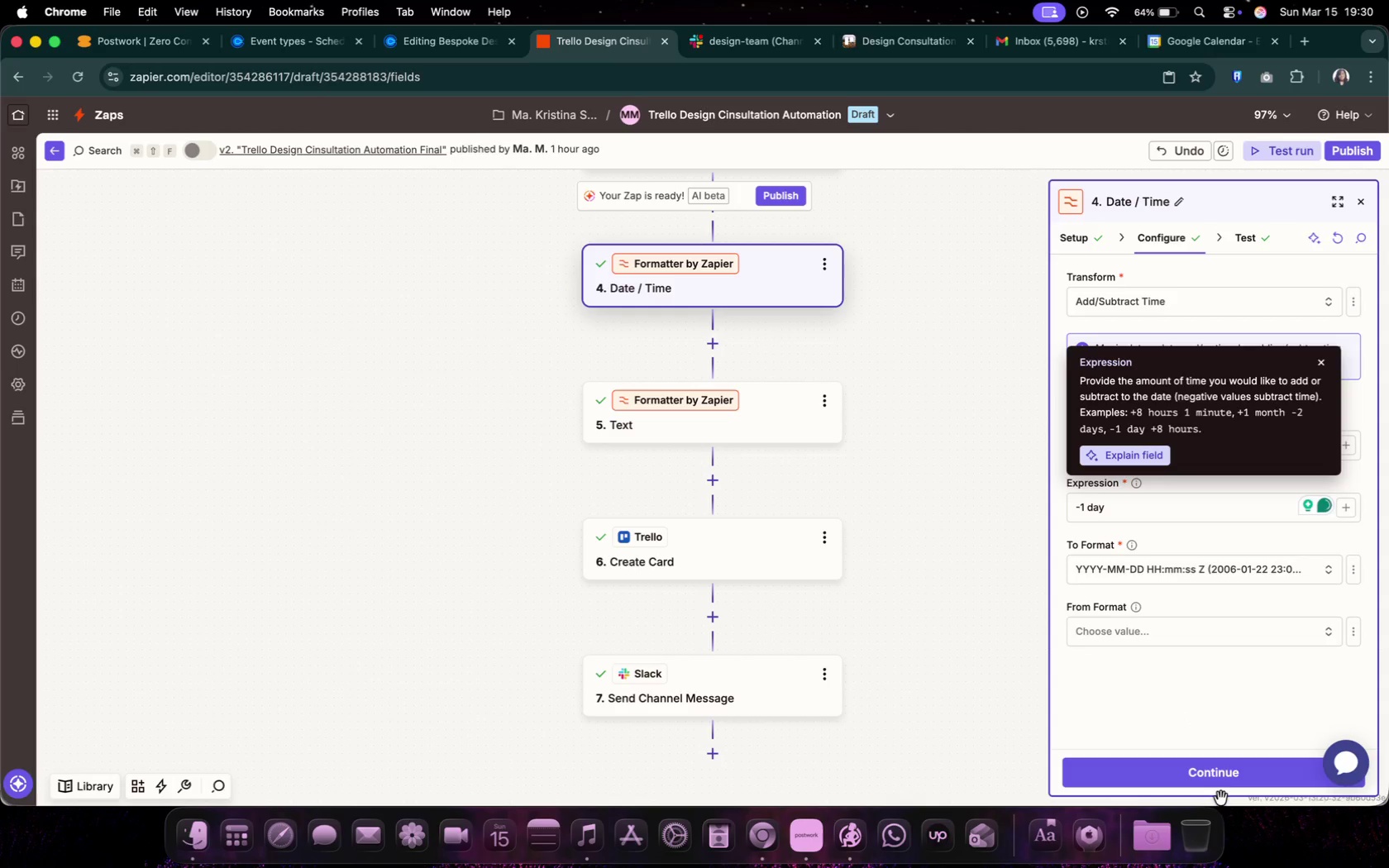 
left_click([1217, 771])
 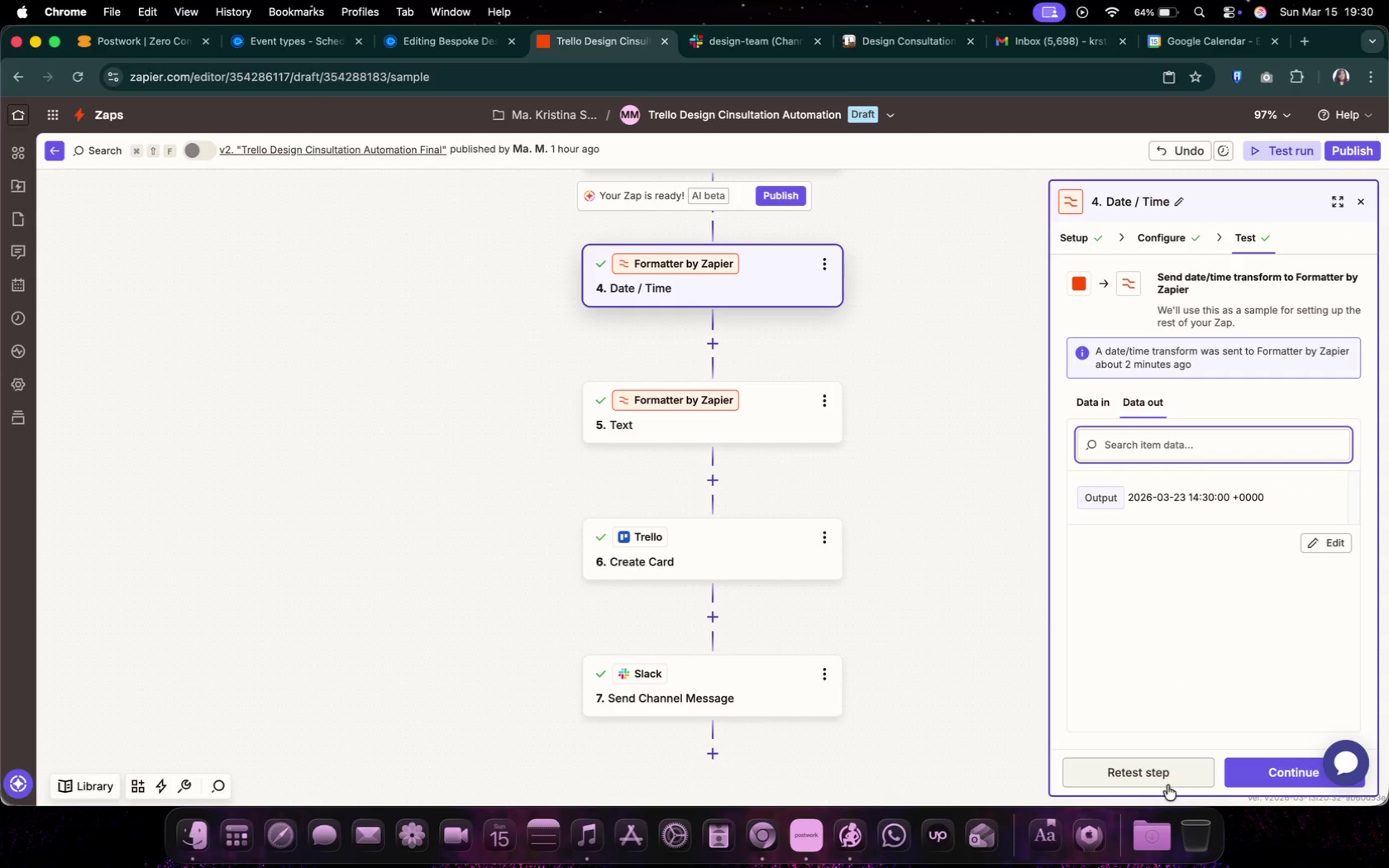 
left_click([1170, 781])
 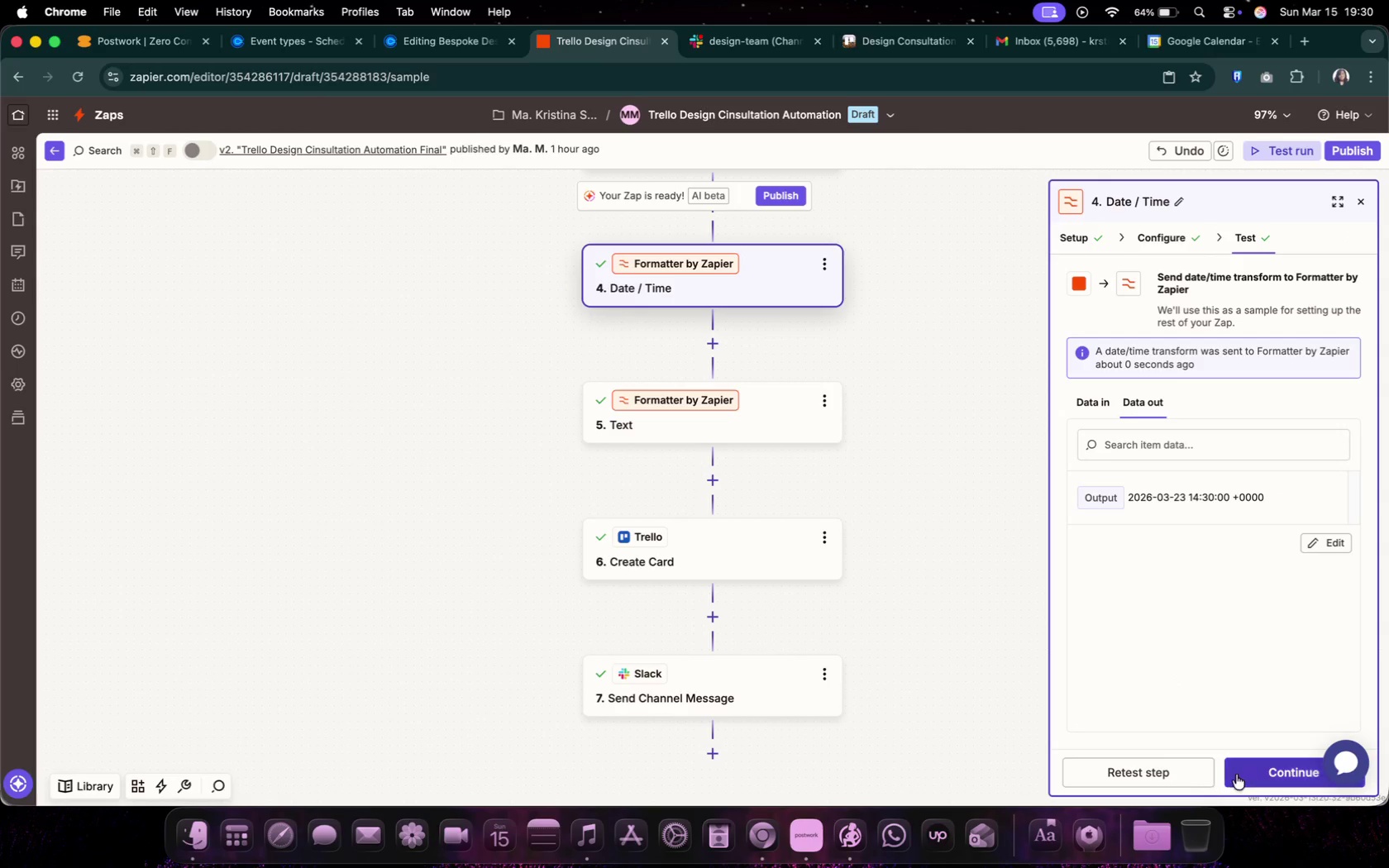 
left_click([741, 527])
 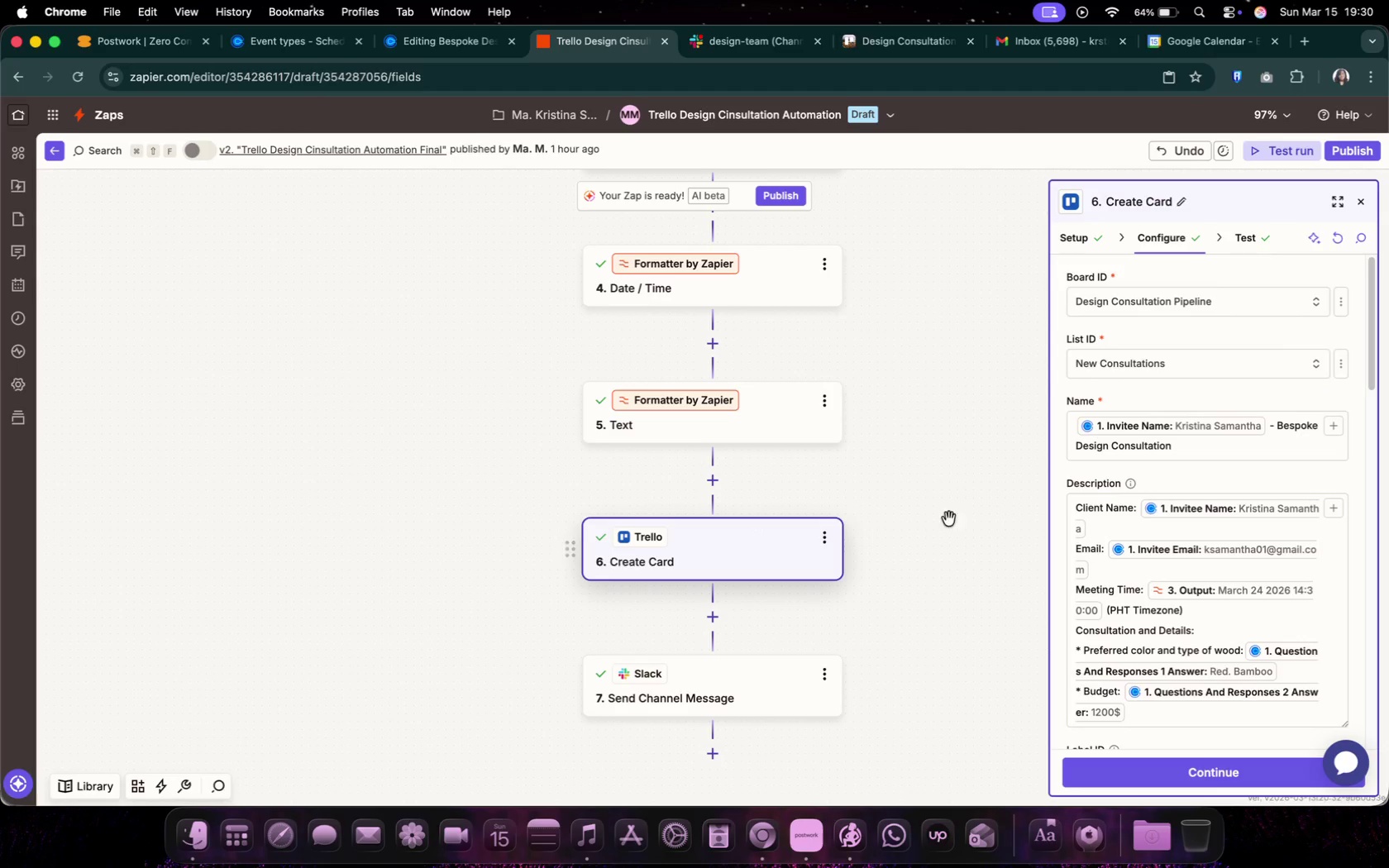 
scroll: coordinate [1203, 484], scroll_direction: down, amount: 13.0
 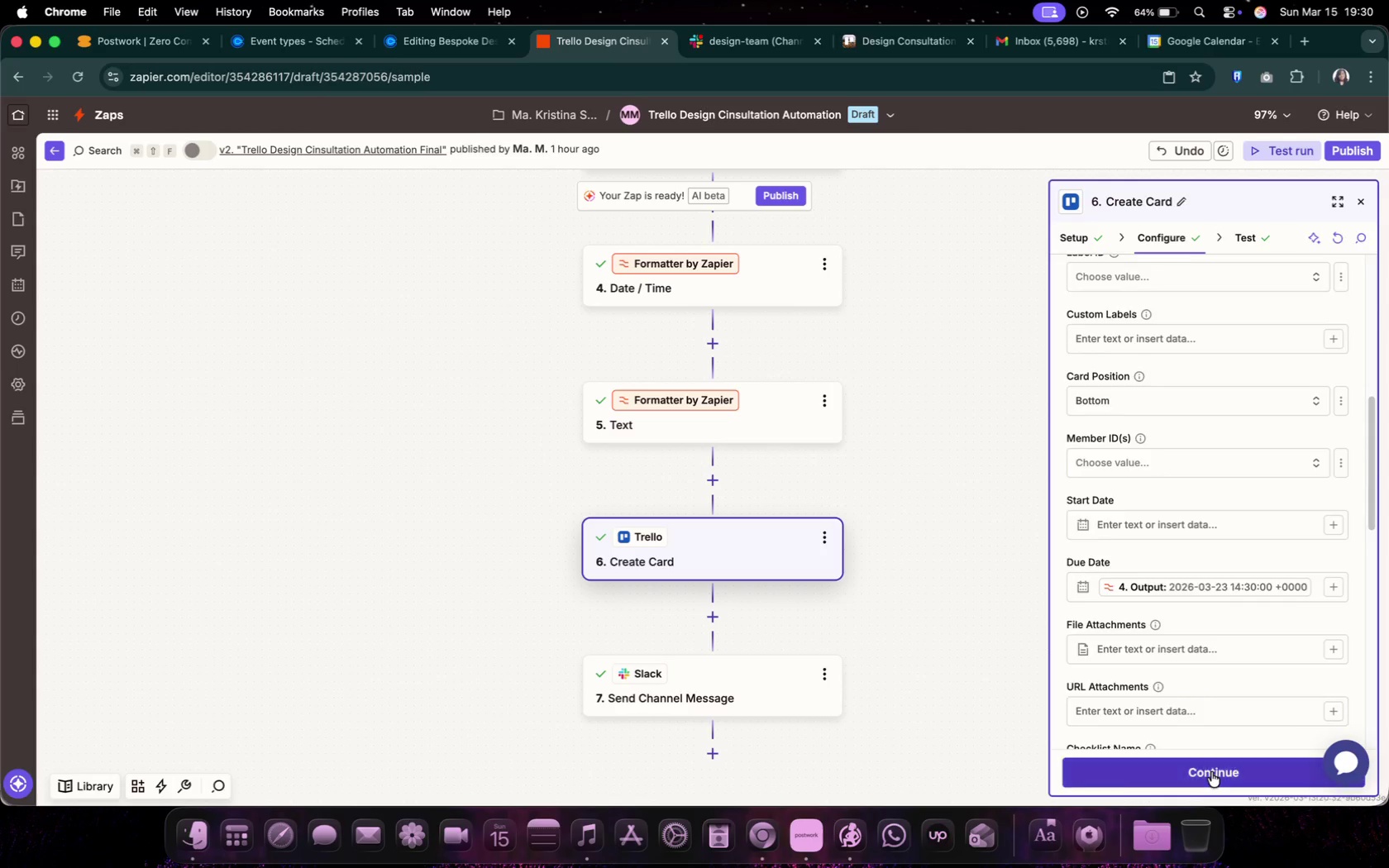 
left_click([1190, 773])
 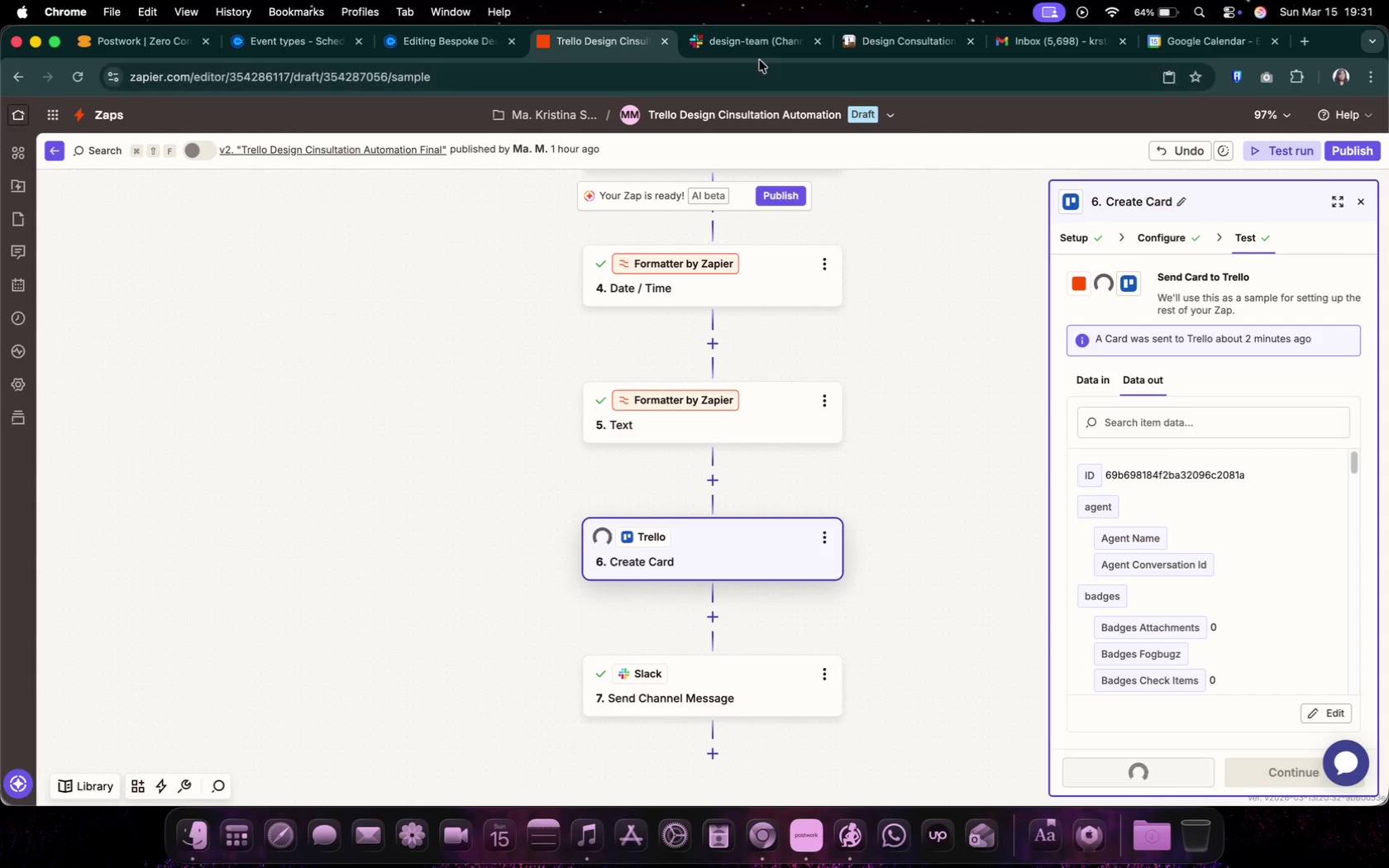 
left_click([876, 45])
 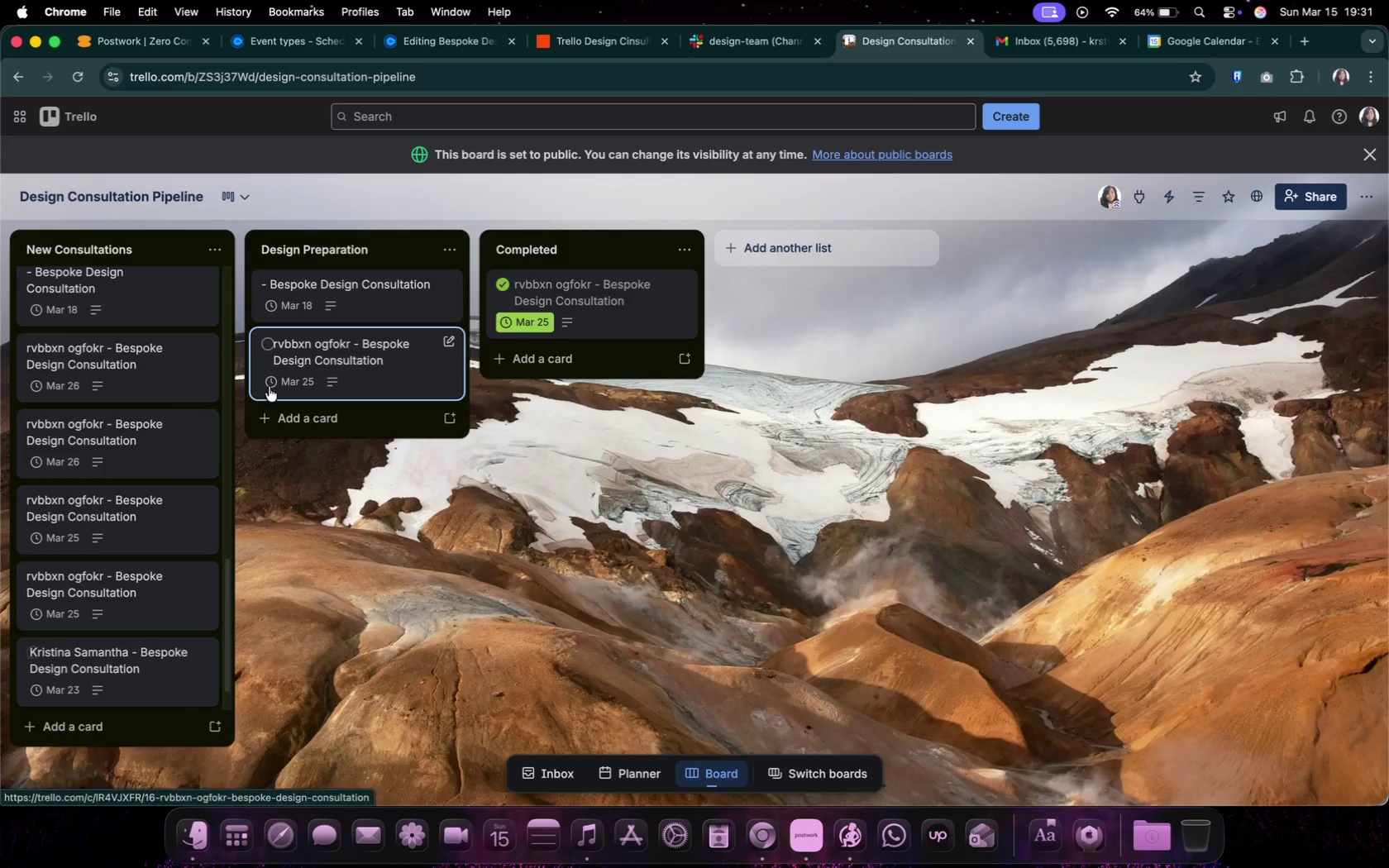 
scroll: coordinate [162, 476], scroll_direction: down, amount: 10.0
 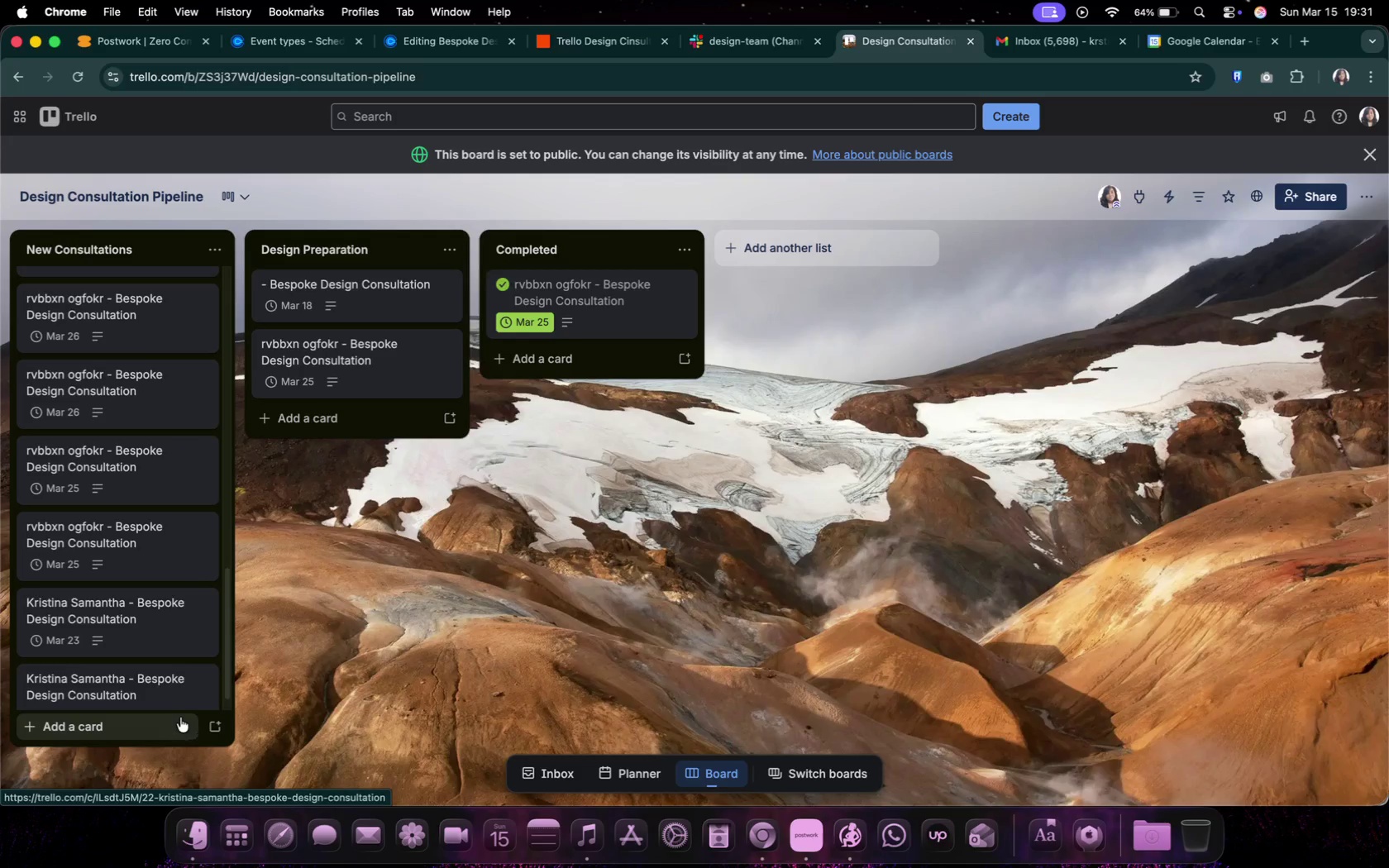 
left_click([169, 679])
 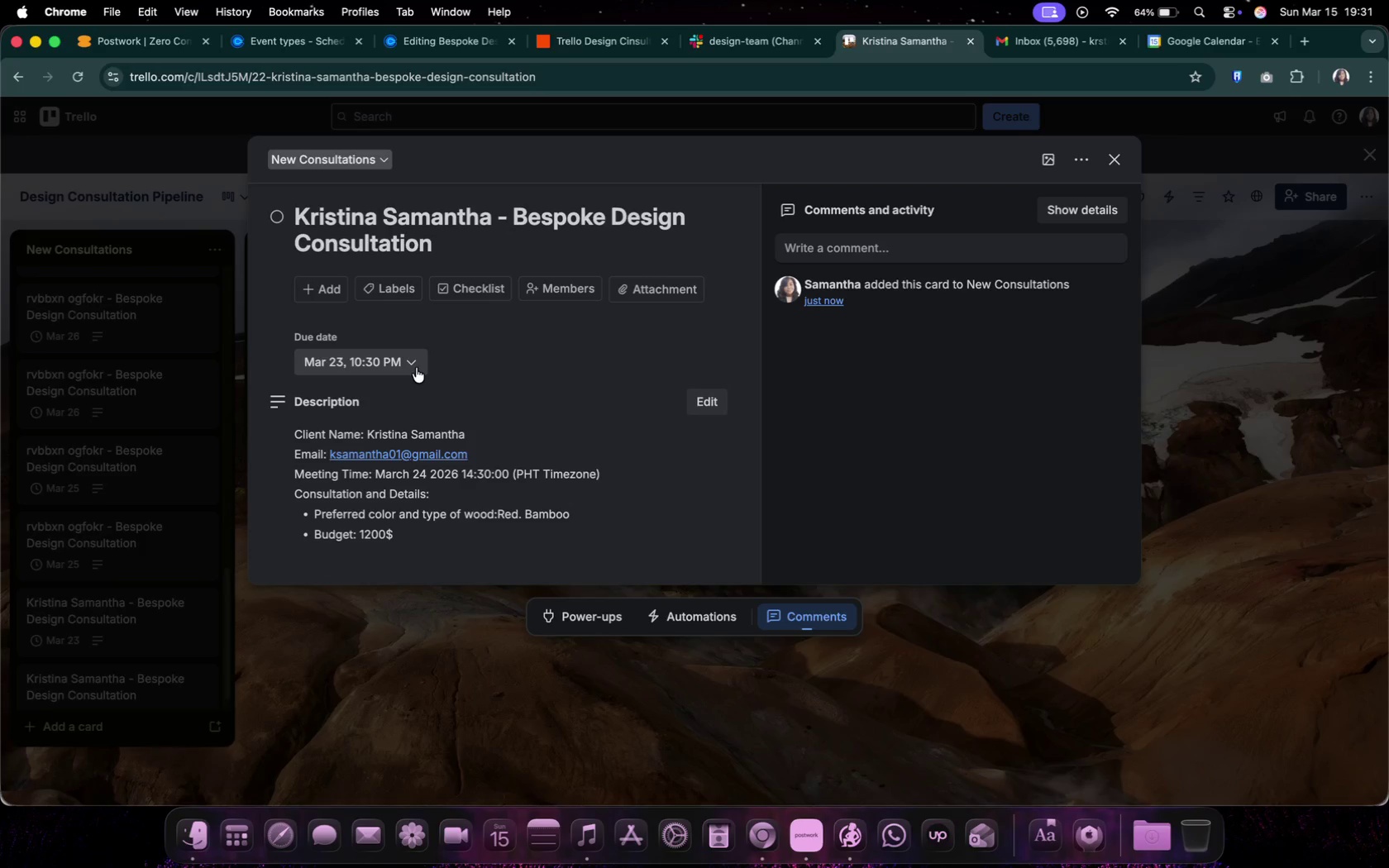 
left_click([408, 675])
 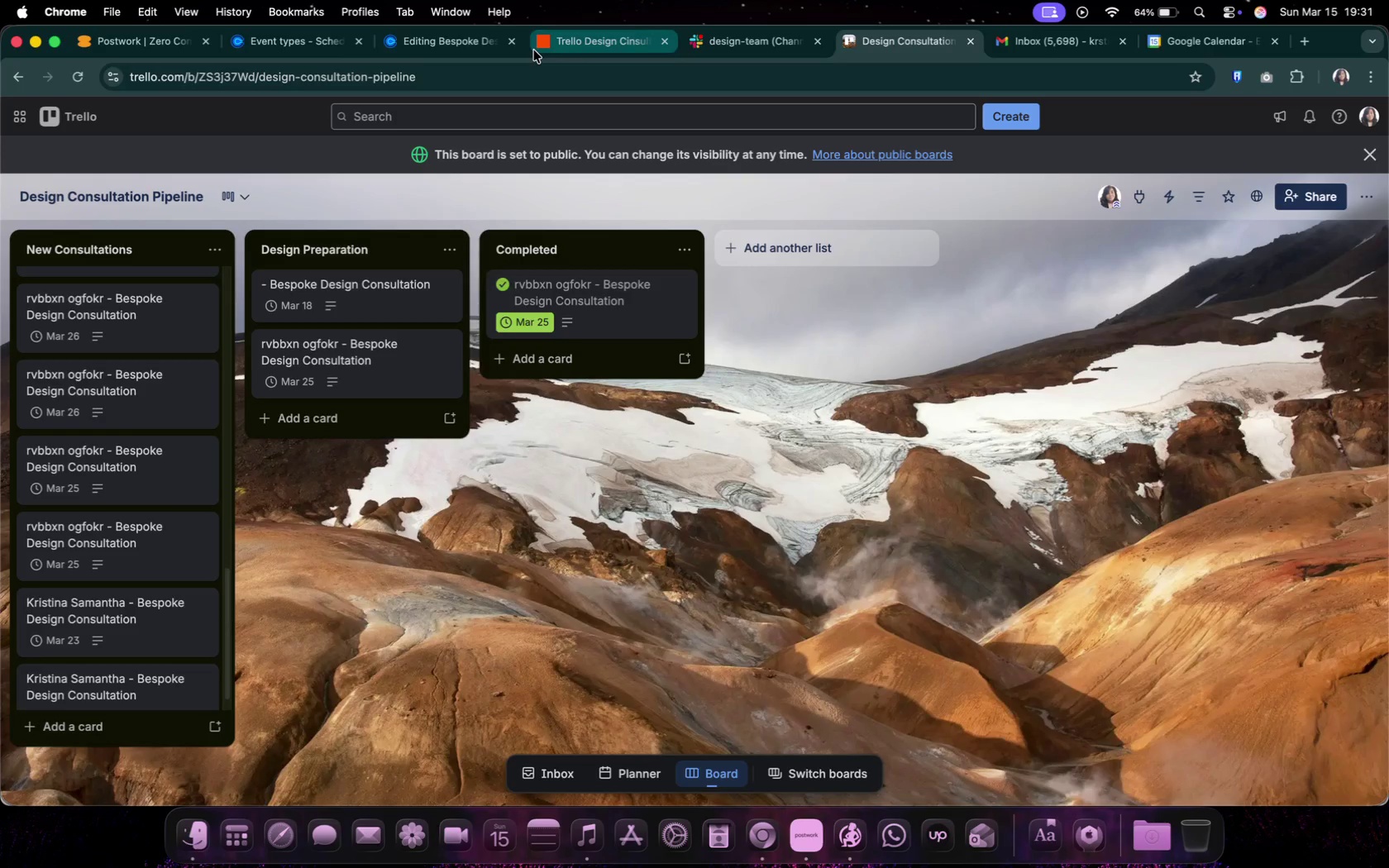 
mouse_move([833, 44])
 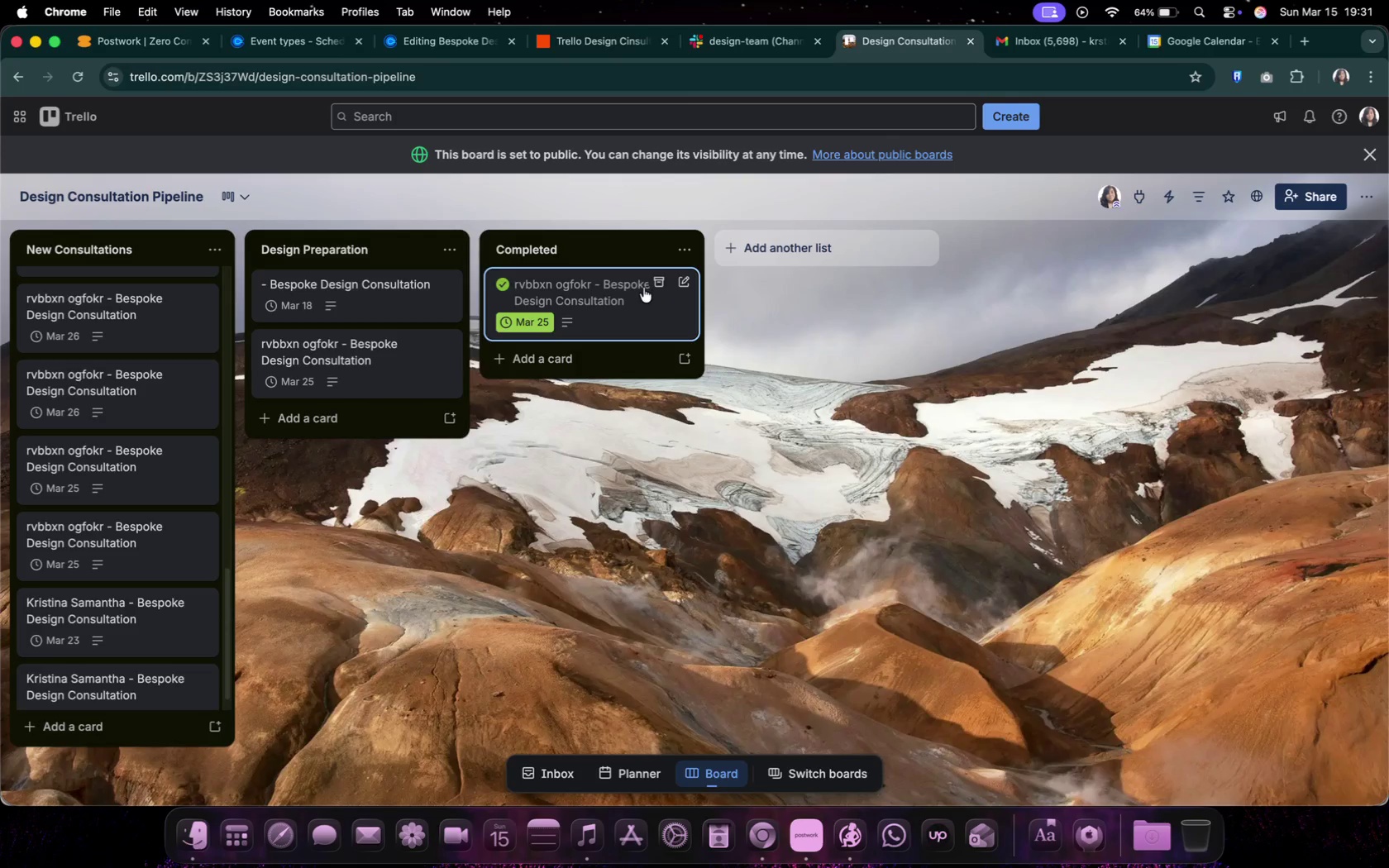 
scroll: coordinate [148, 644], scroll_direction: down, amount: 20.0
 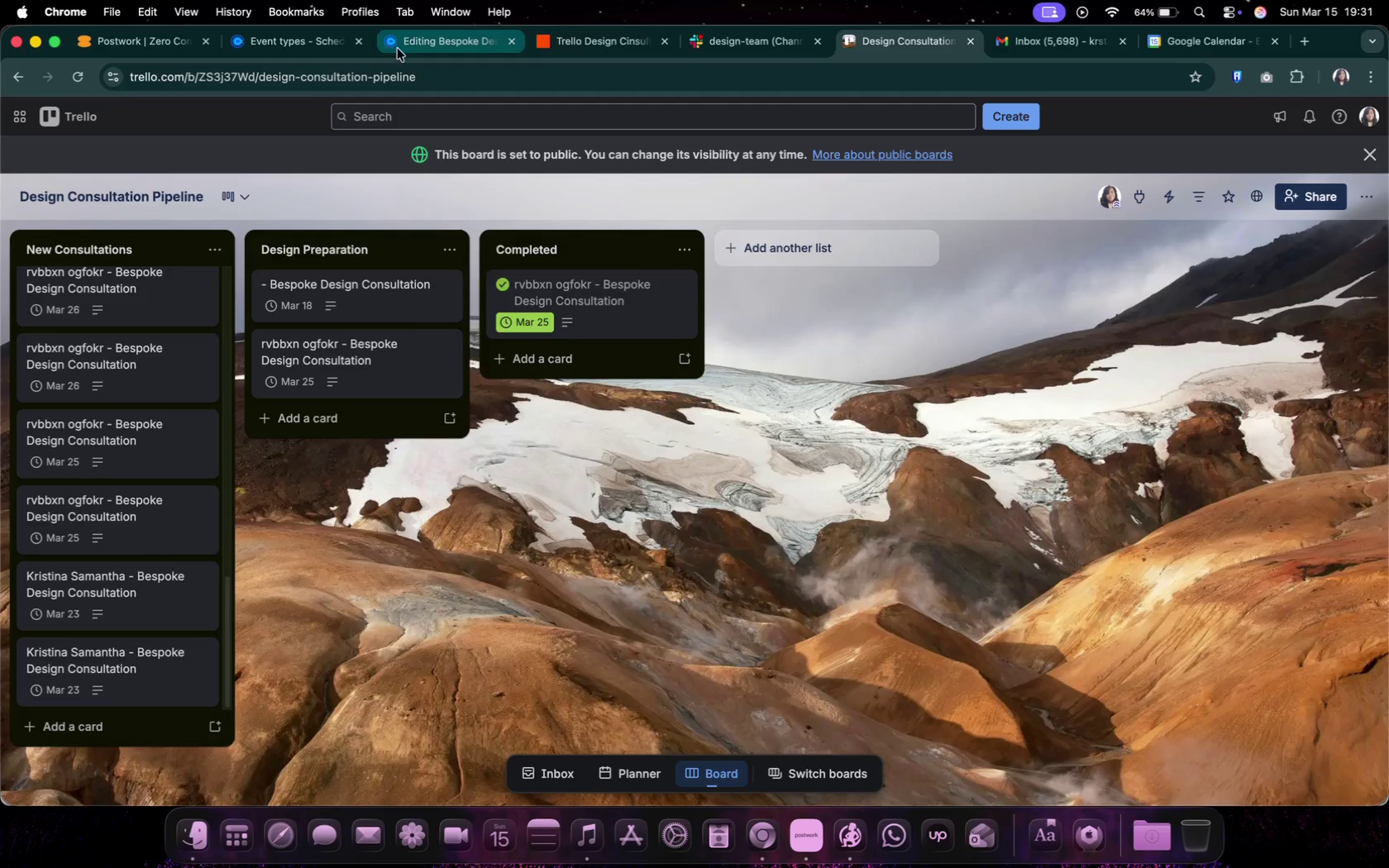 
left_click([567, 36])
 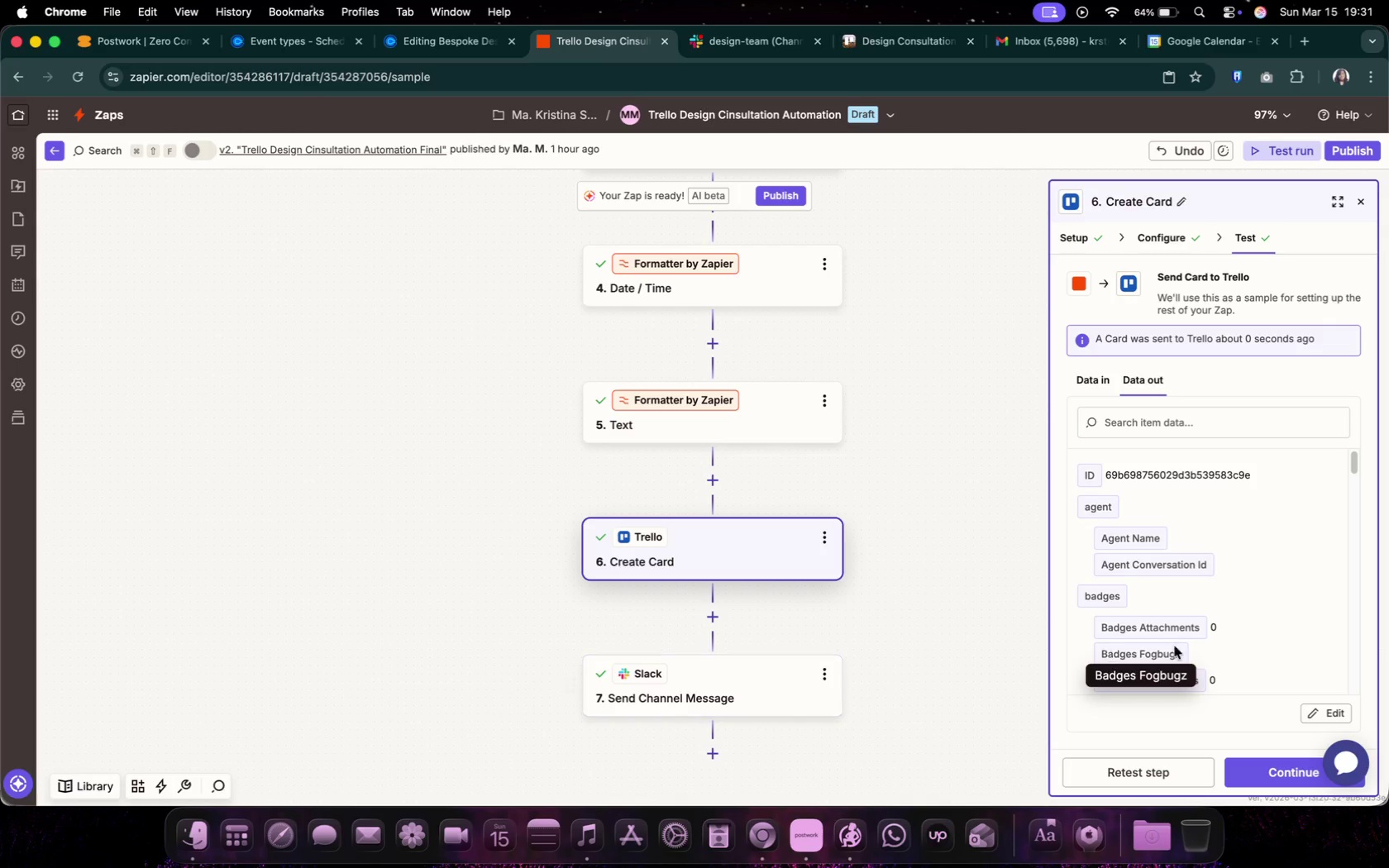 
scroll: coordinate [1294, 538], scroll_direction: down, amount: 1.0
 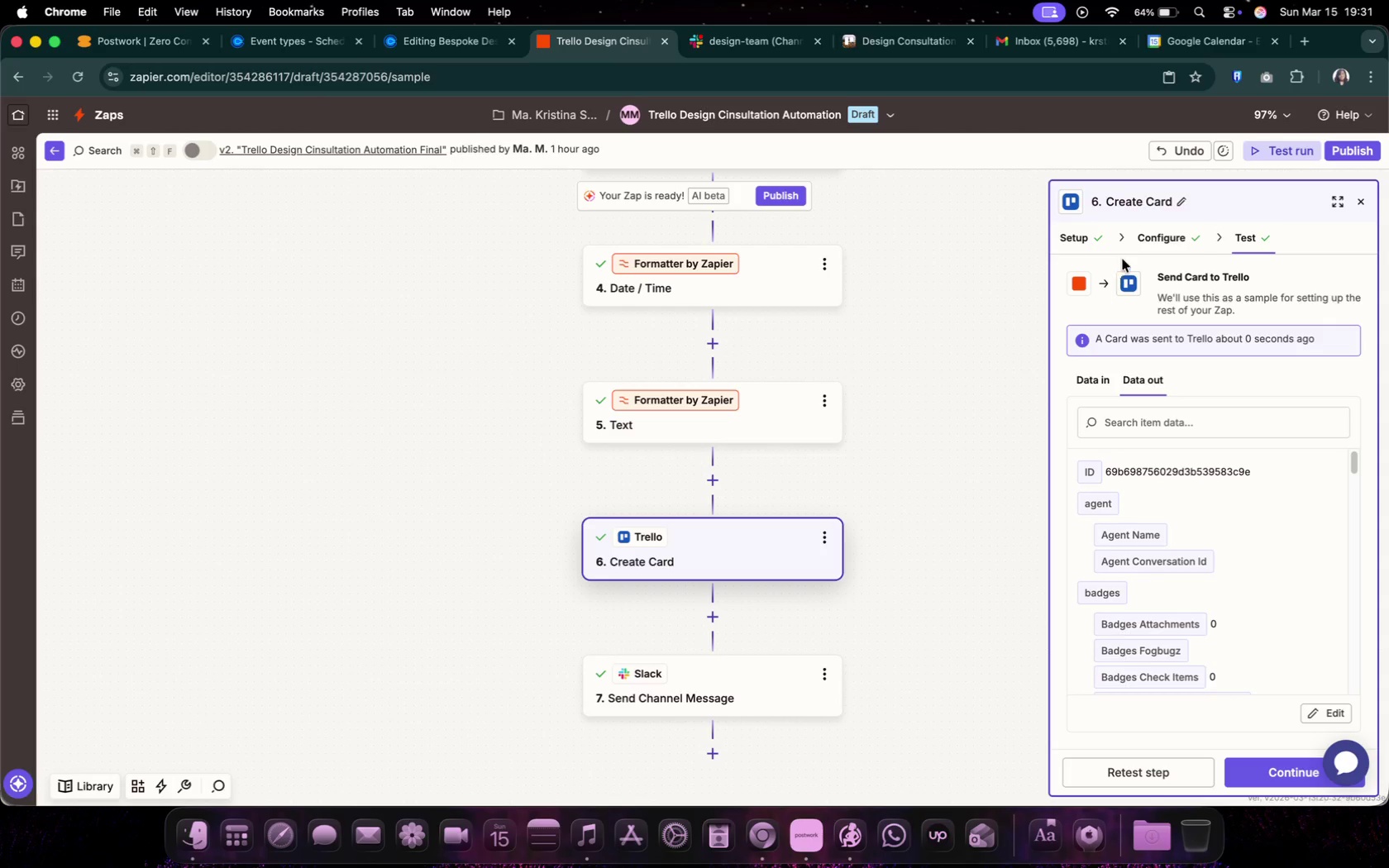 
left_click([1141, 247])
 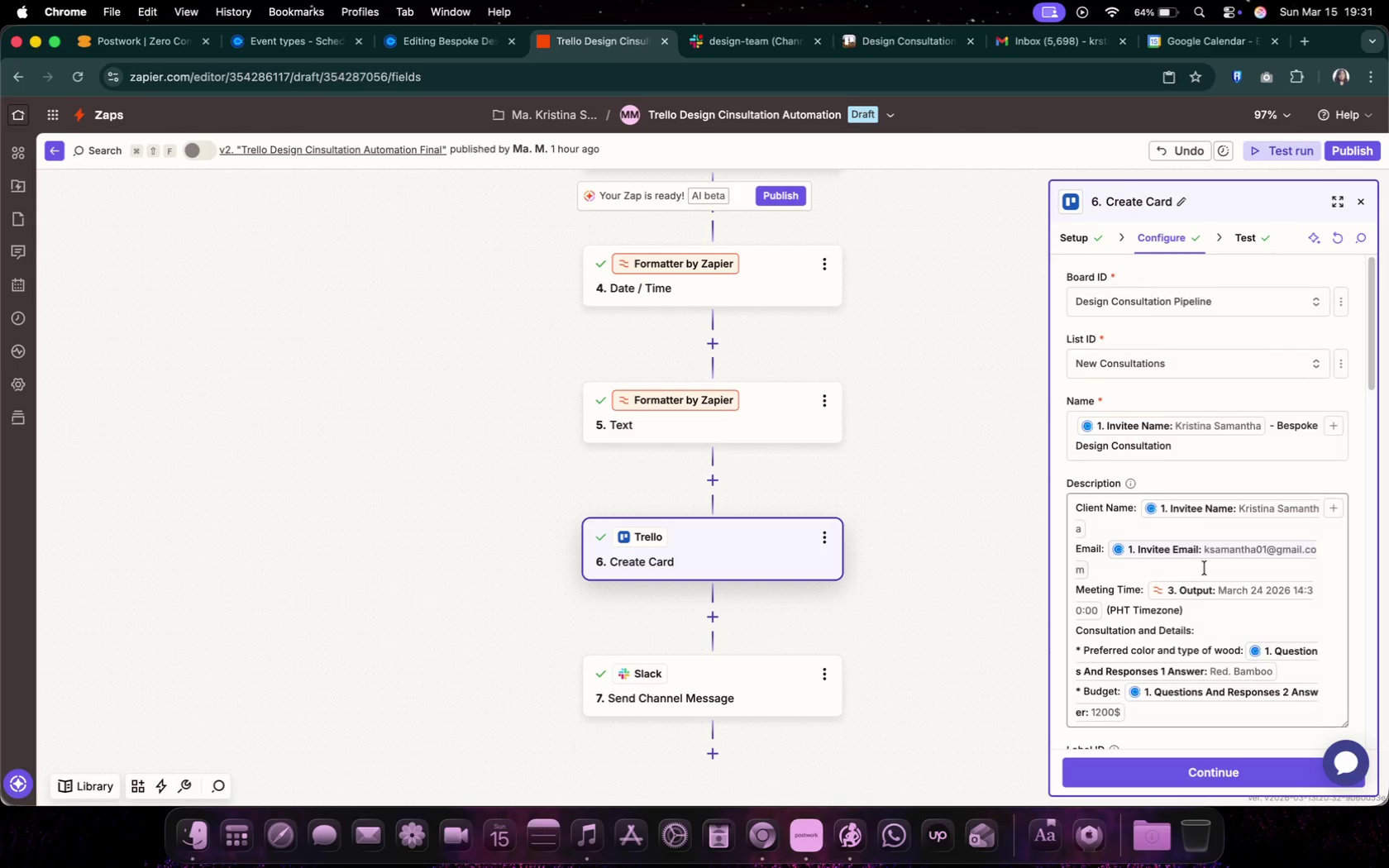 
scroll: coordinate [1205, 569], scroll_direction: down, amount: 22.0
 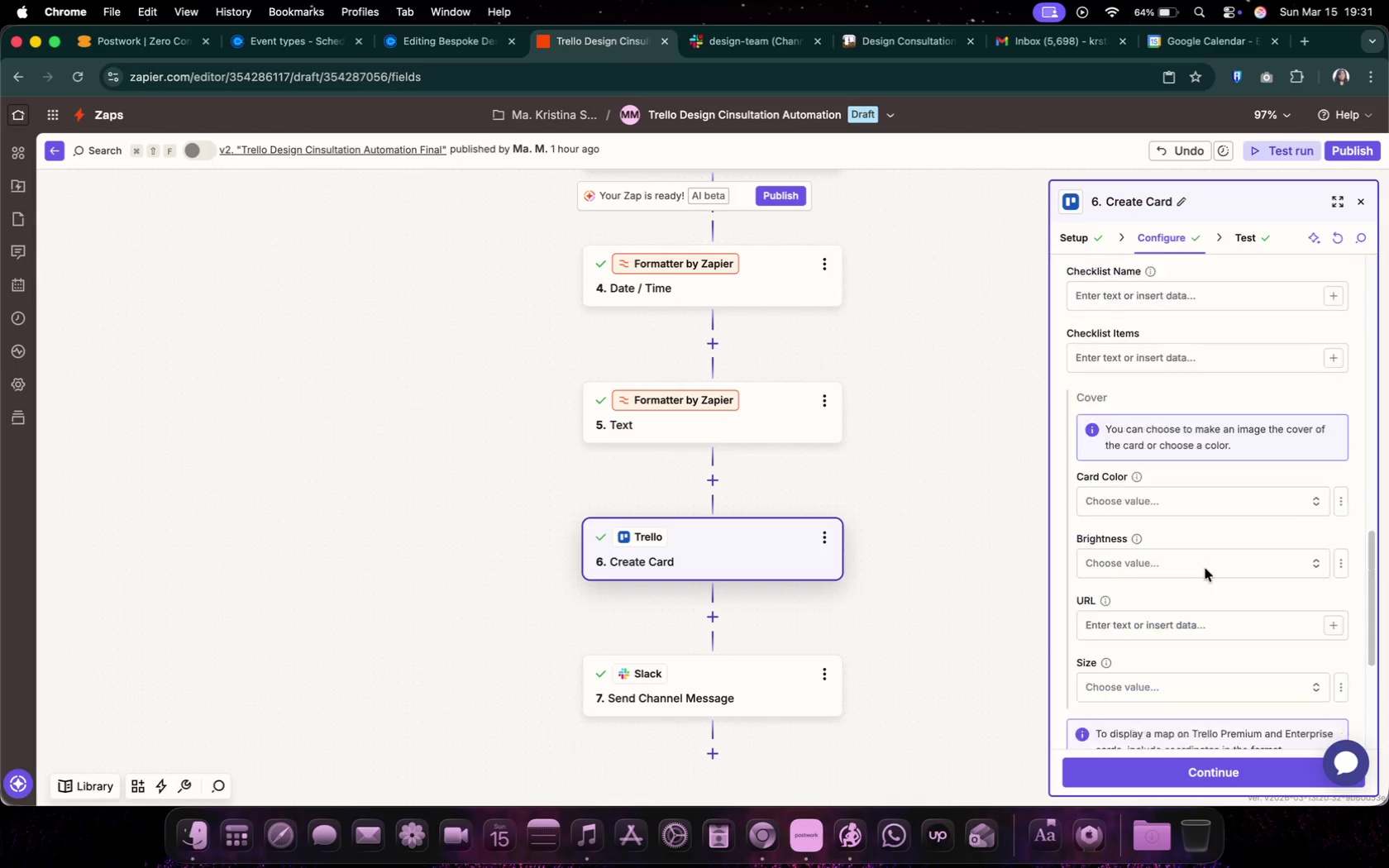 
scroll: coordinate [1205, 569], scroll_direction: up, amount: 5.0
 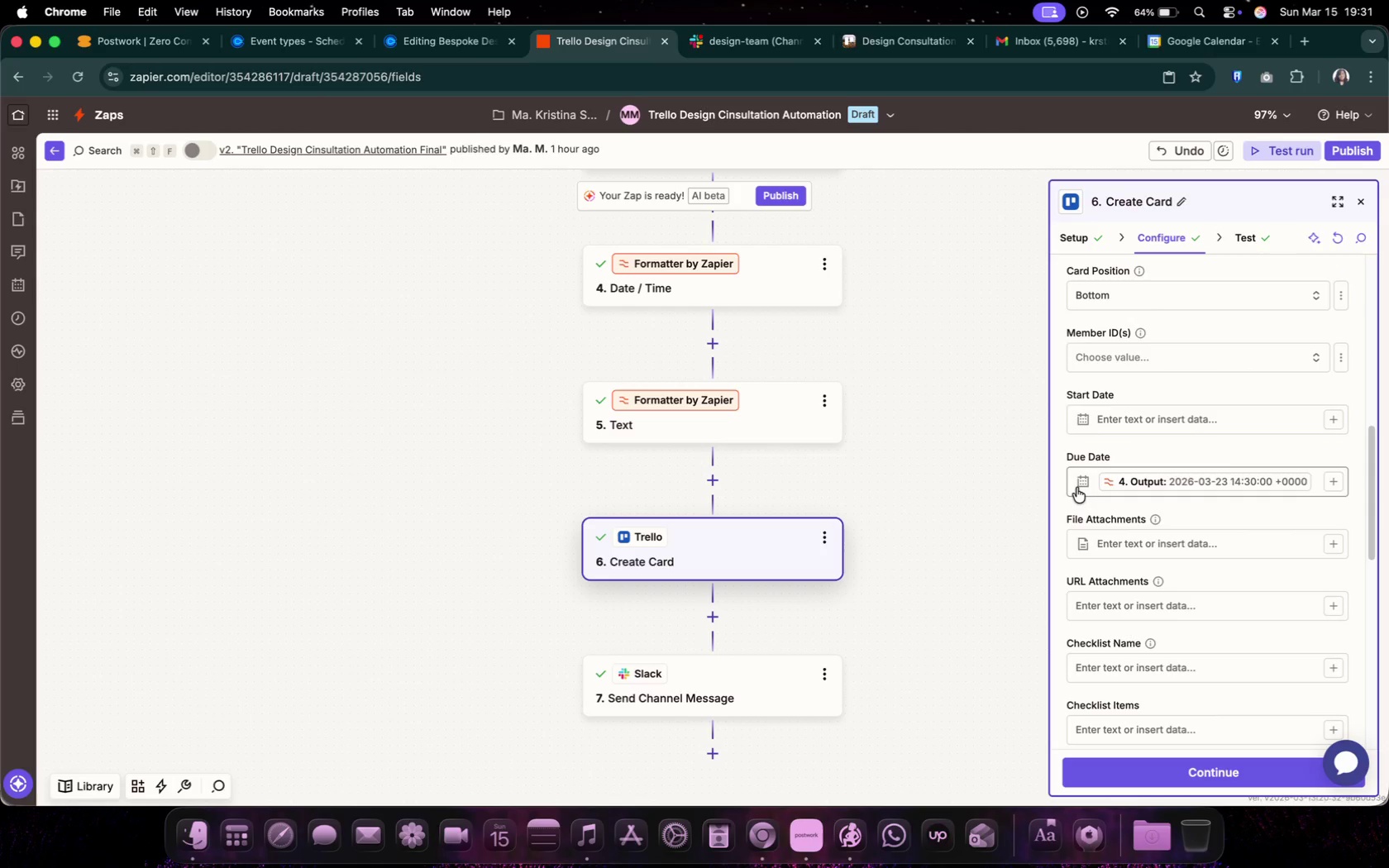 
left_click([1076, 488])
 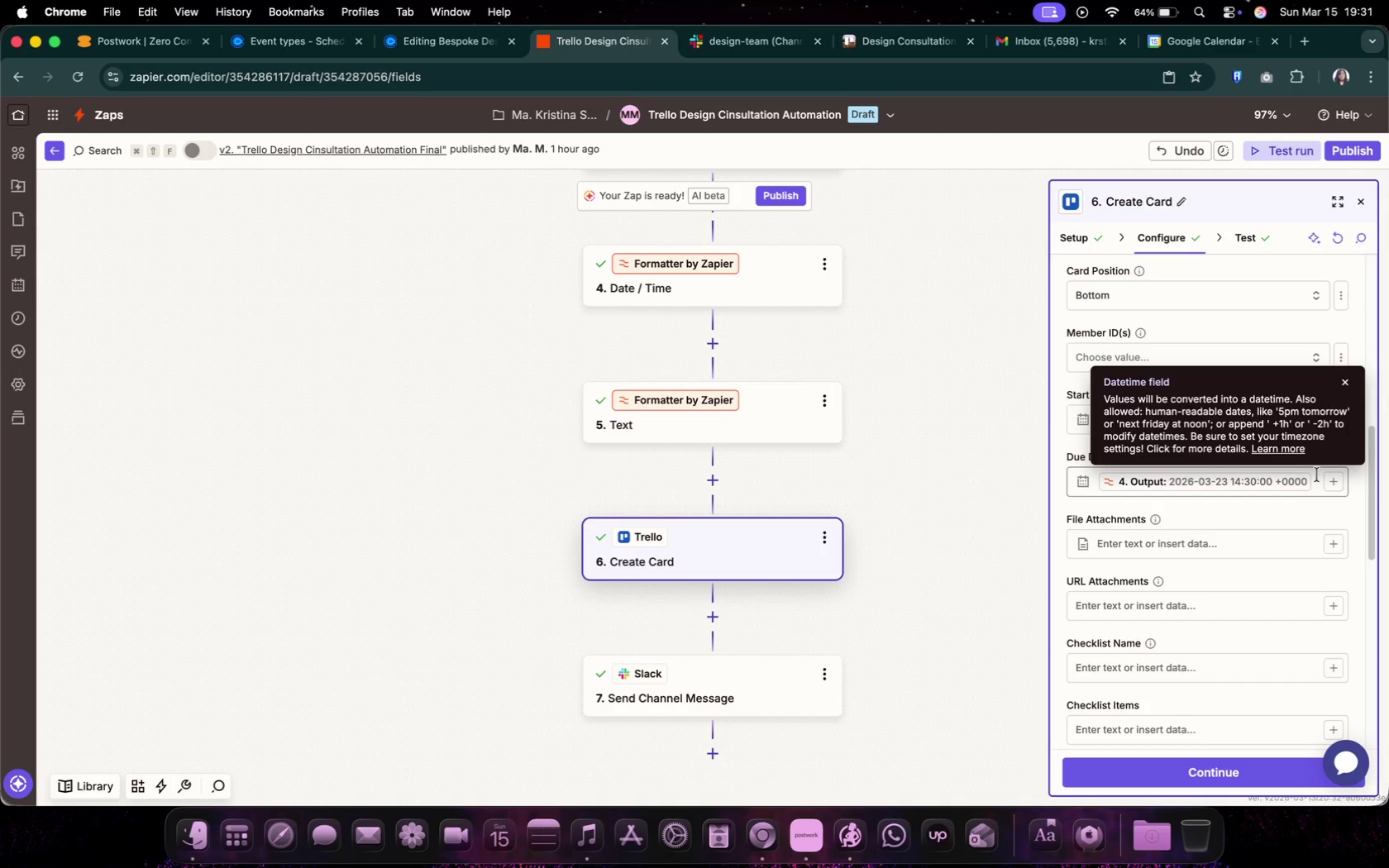 
wait(22.48)
 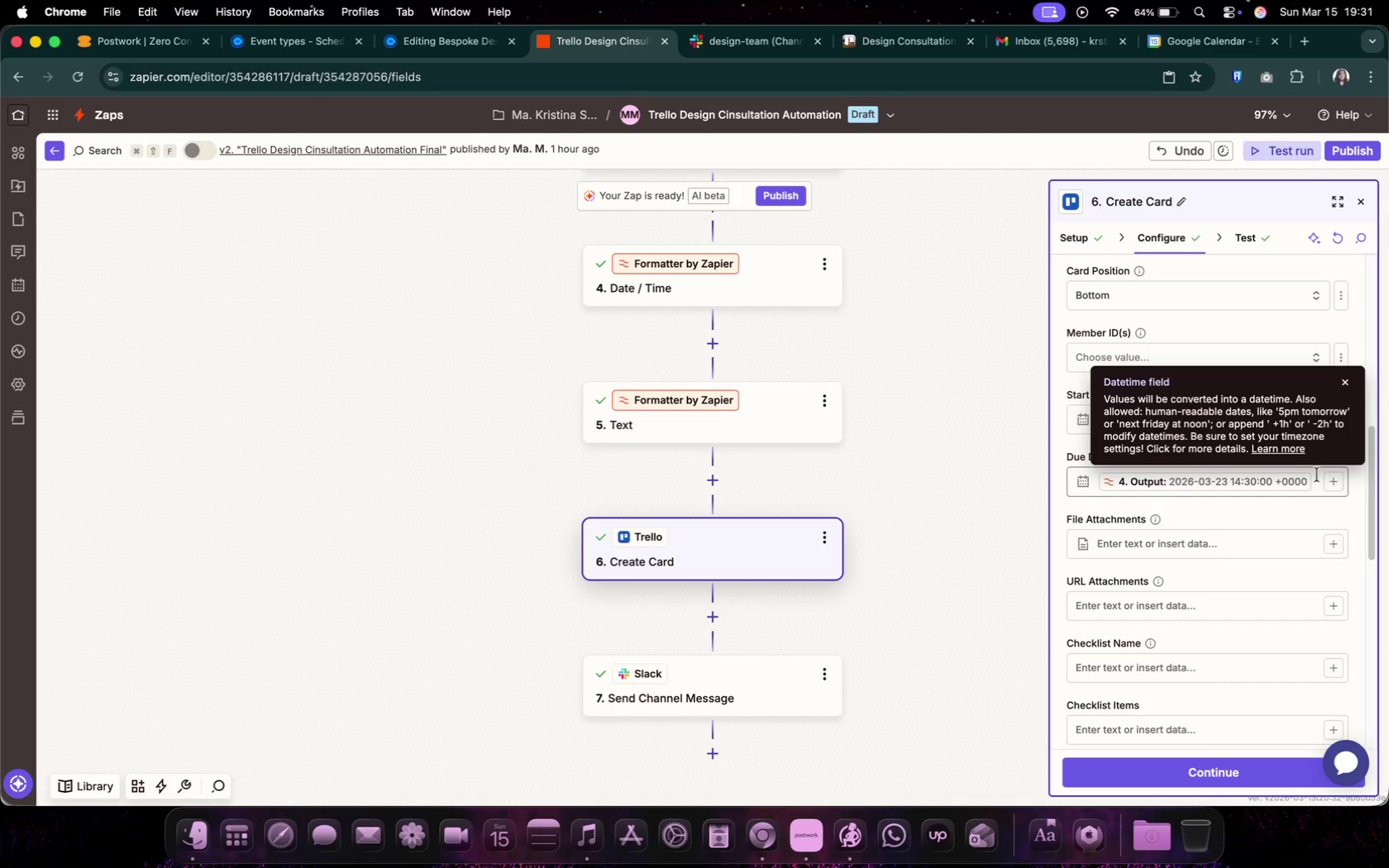 
left_click([1317, 475])
 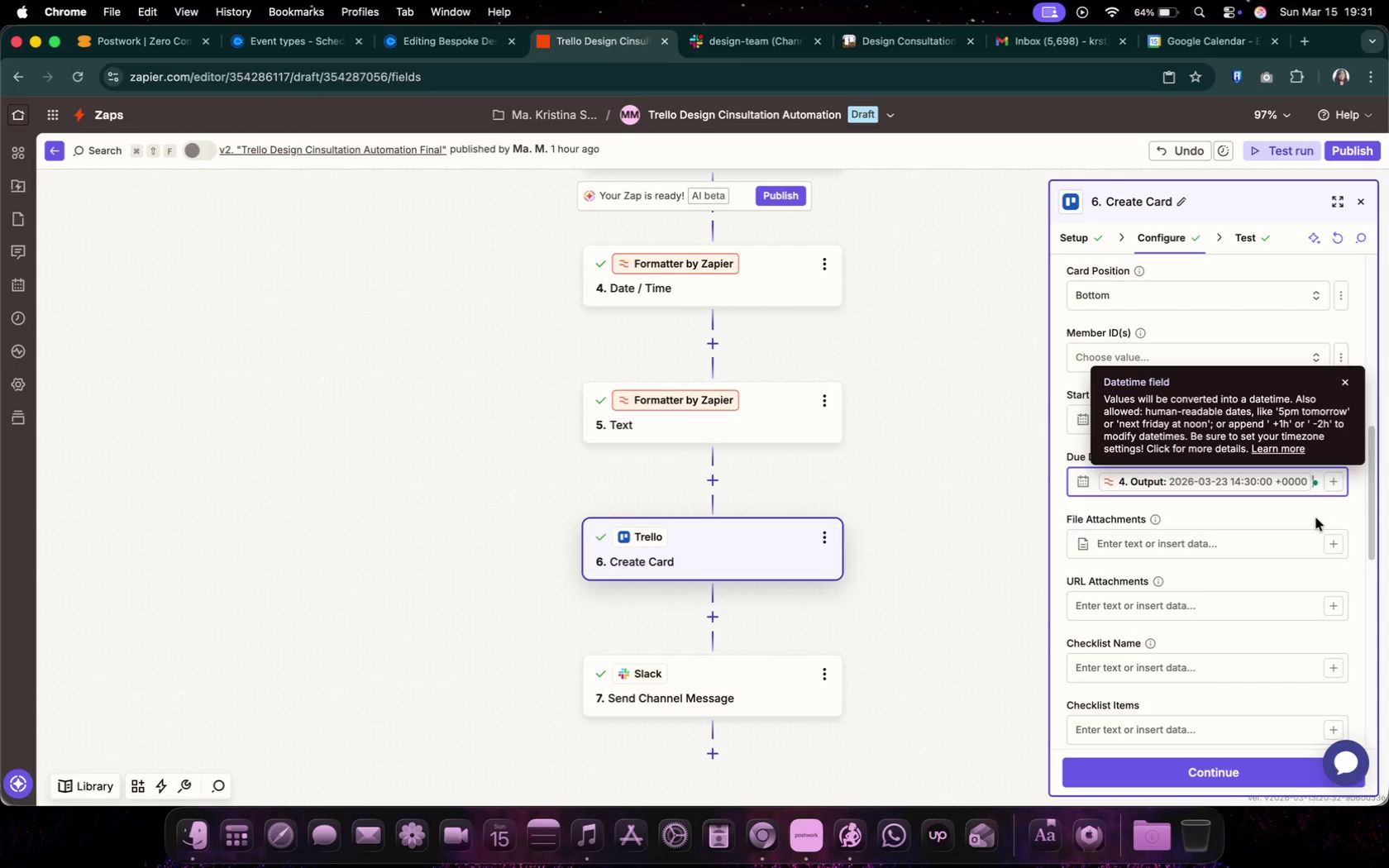 
left_click([1316, 518])
 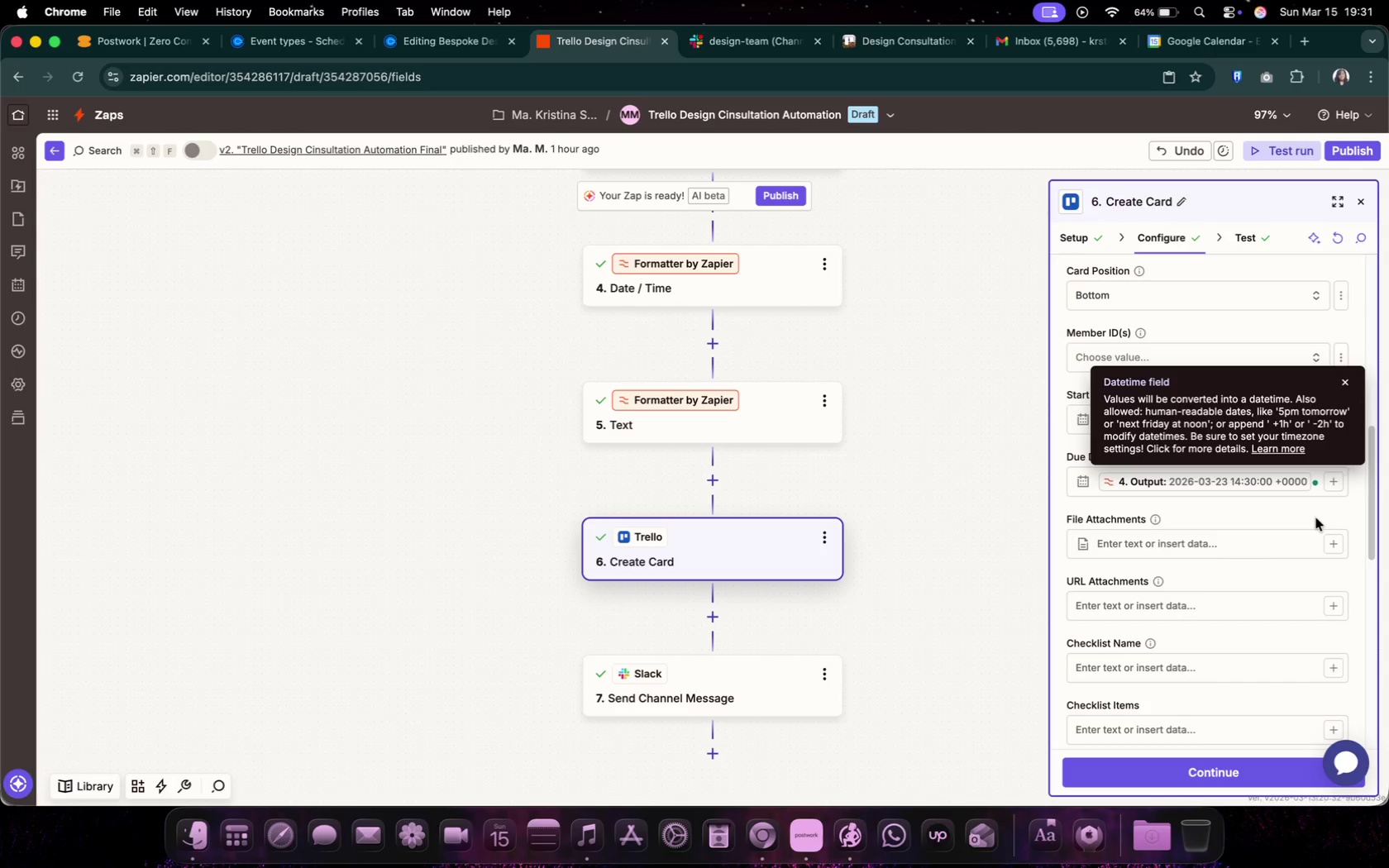 
left_click([1312, 506])
 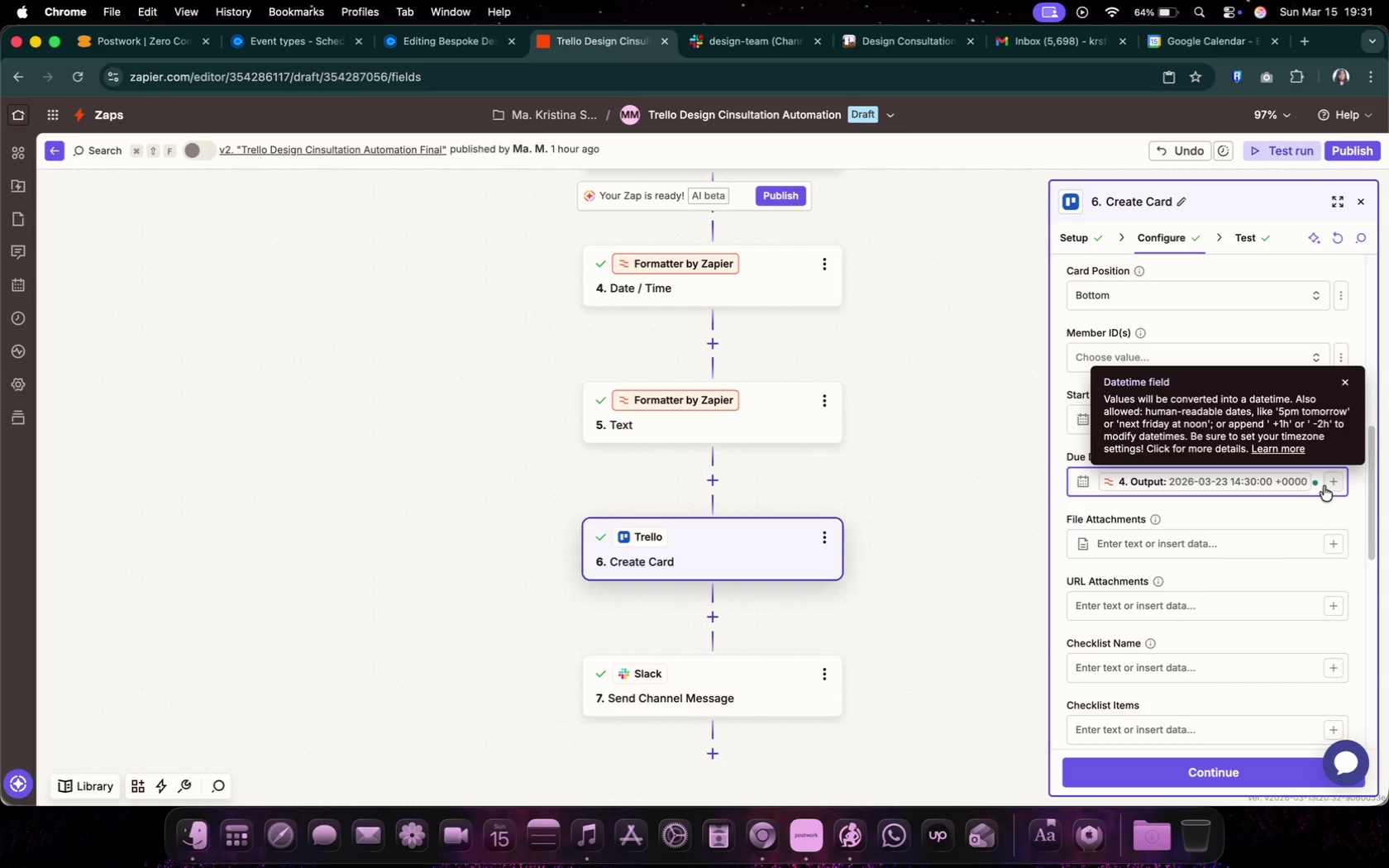 
left_click([1325, 484])
 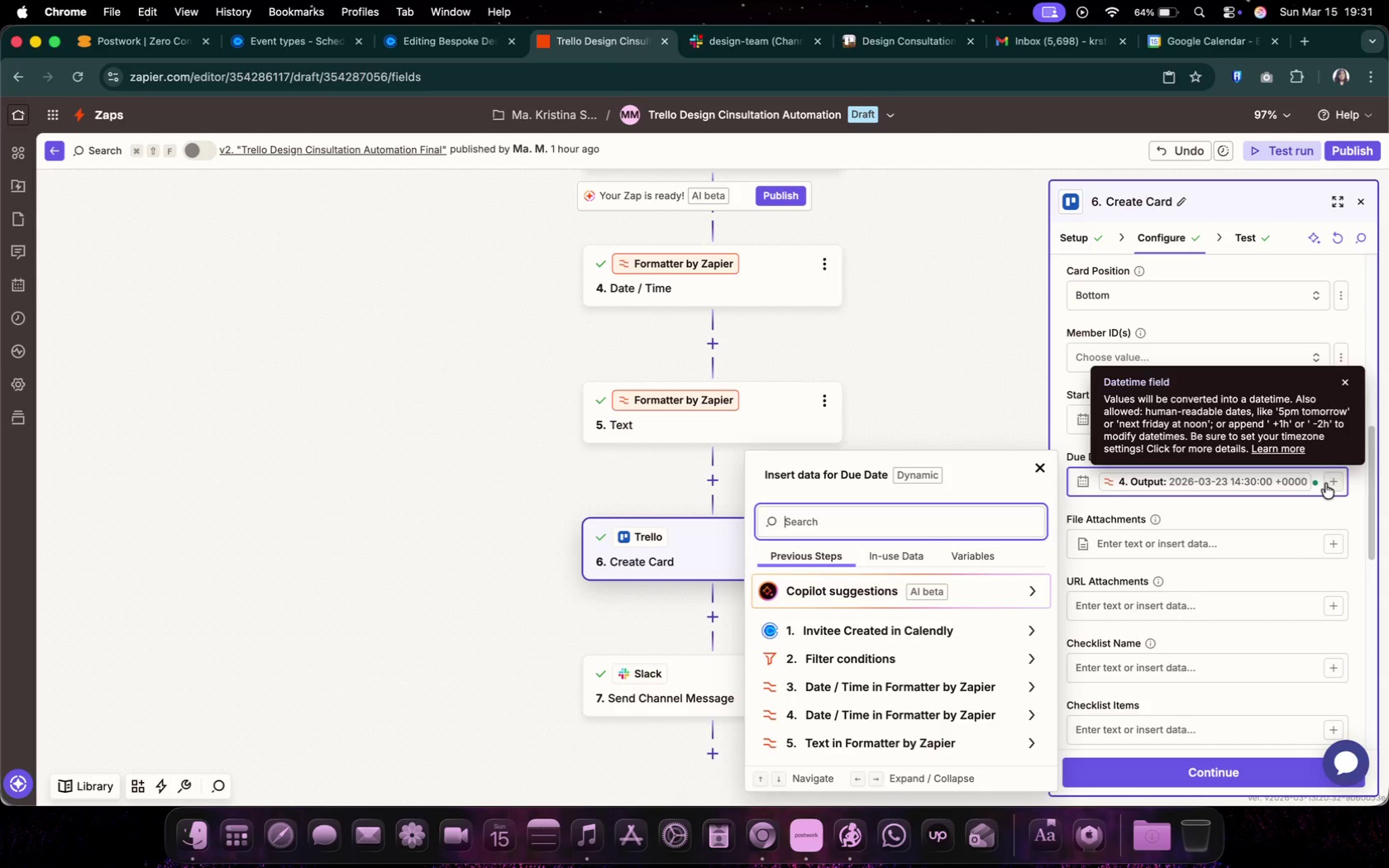 
left_click([1325, 484])
 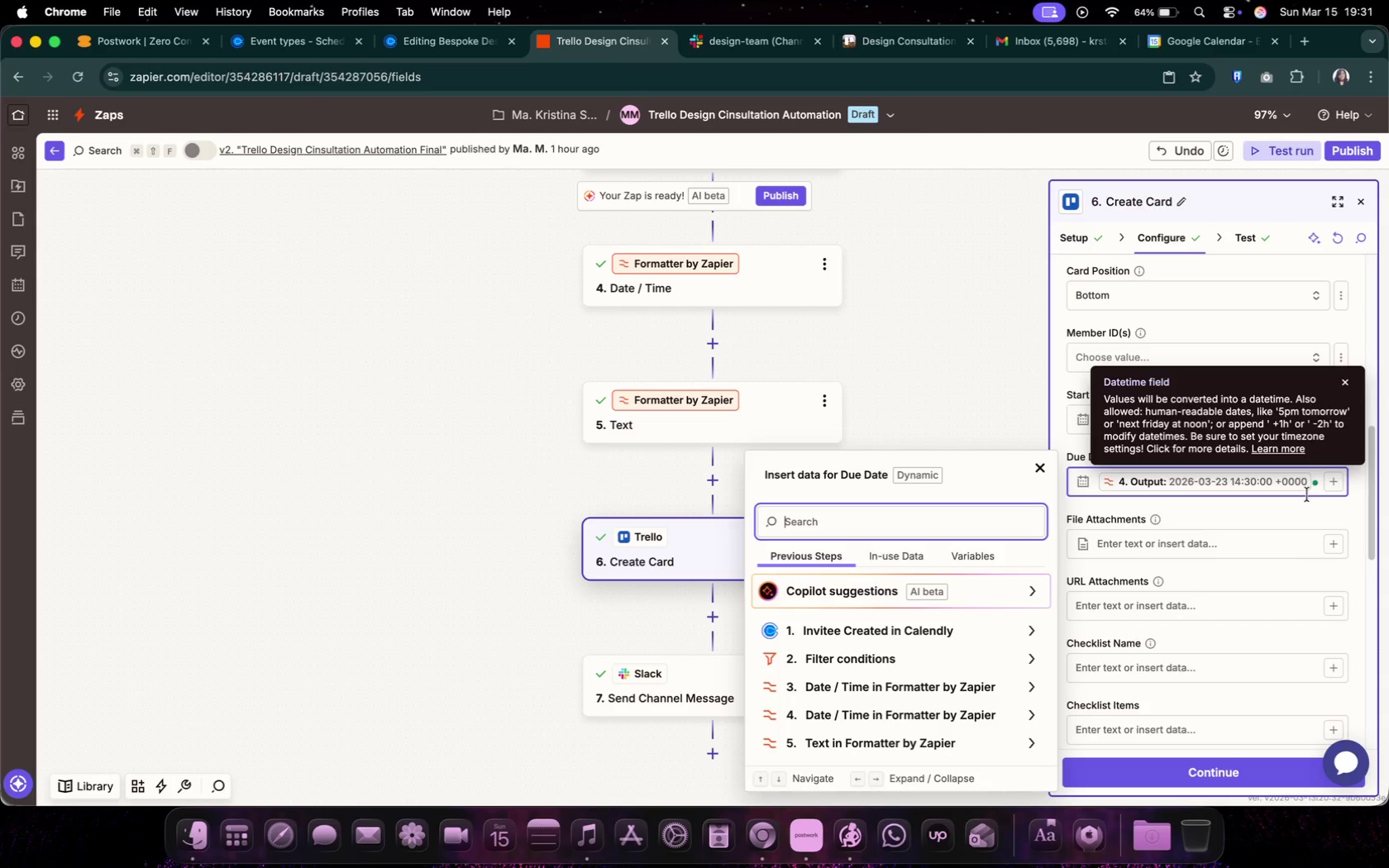 
left_click([1306, 502])
 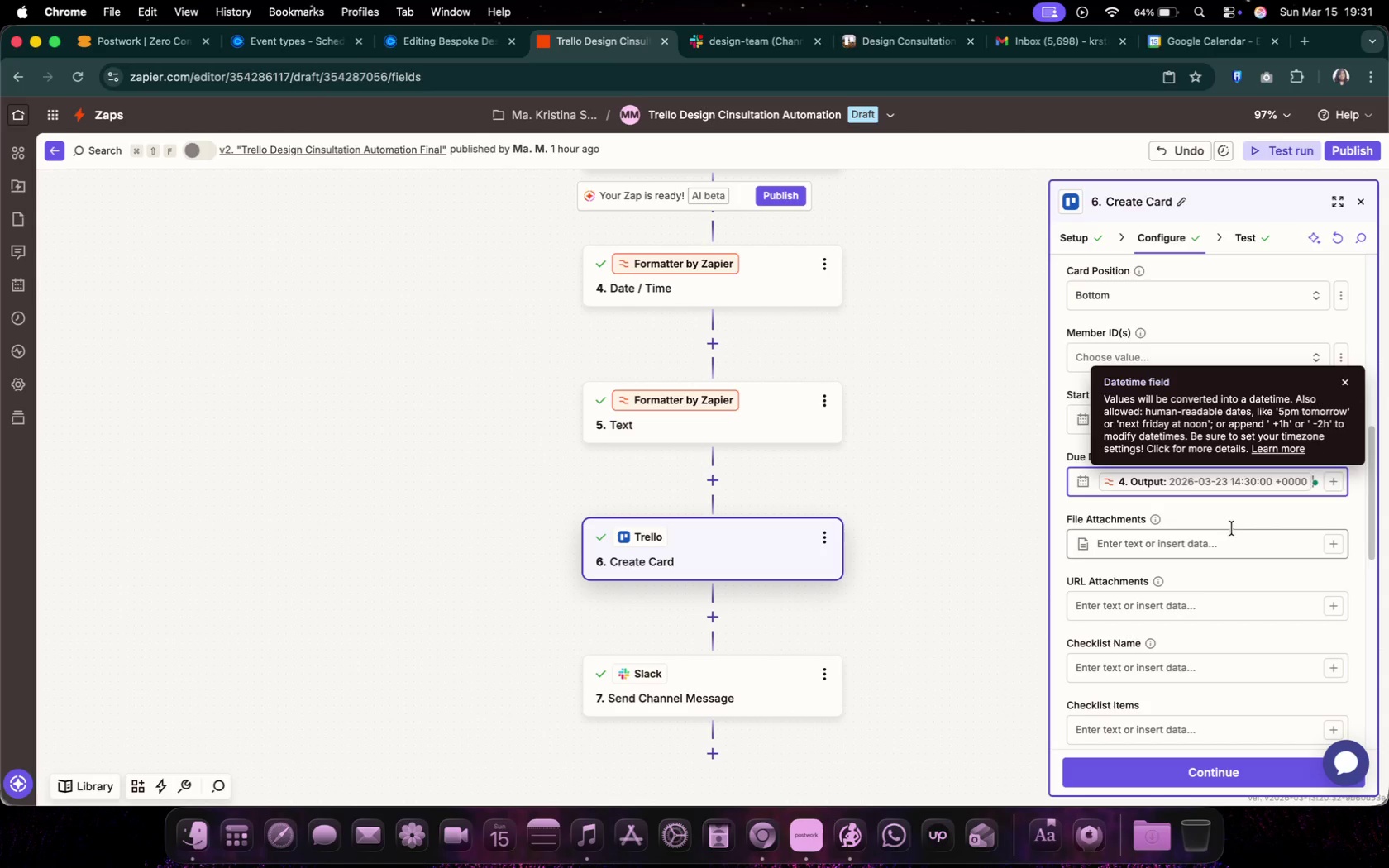 
left_click([1340, 379])
 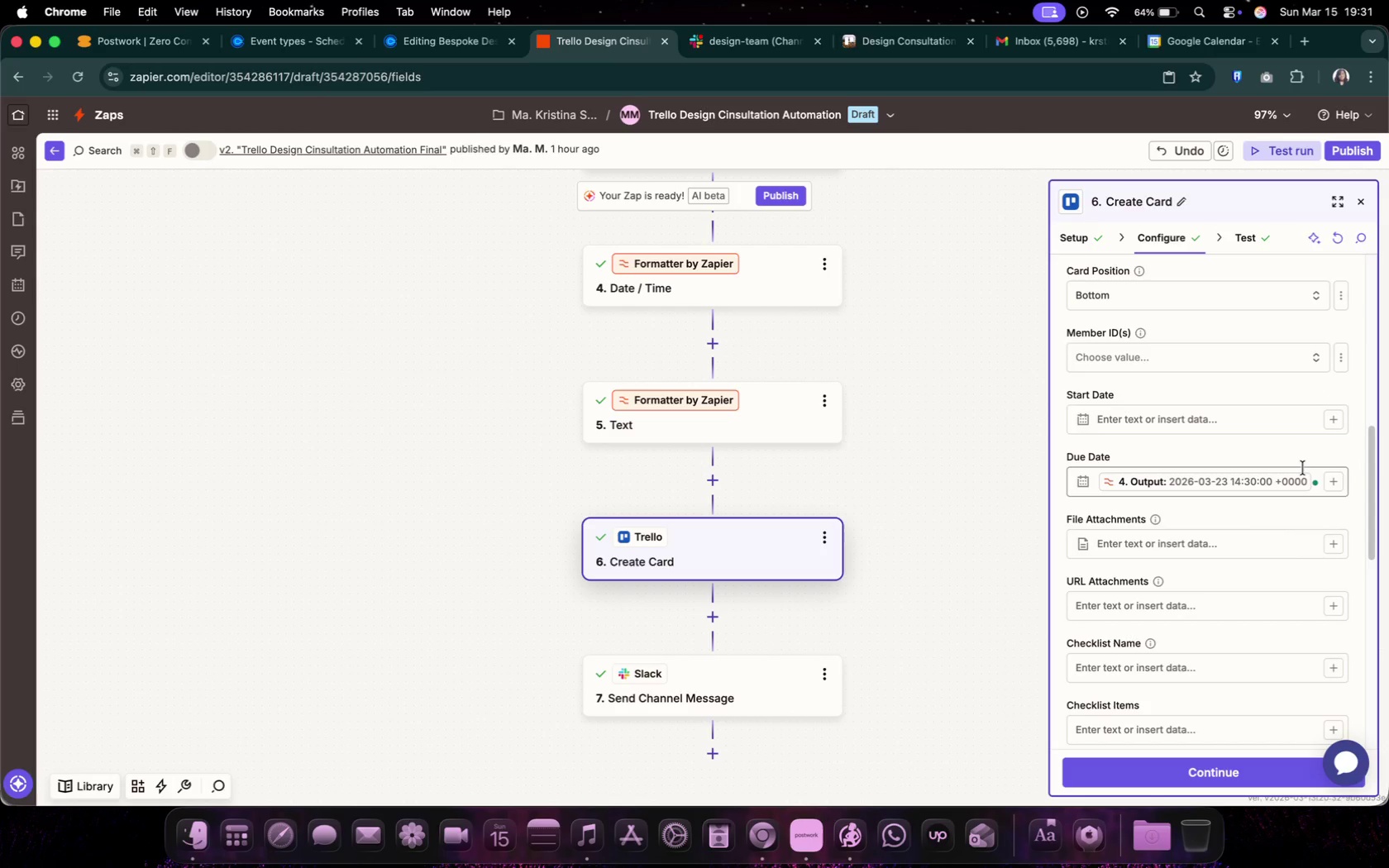 
left_click([1302, 476])
 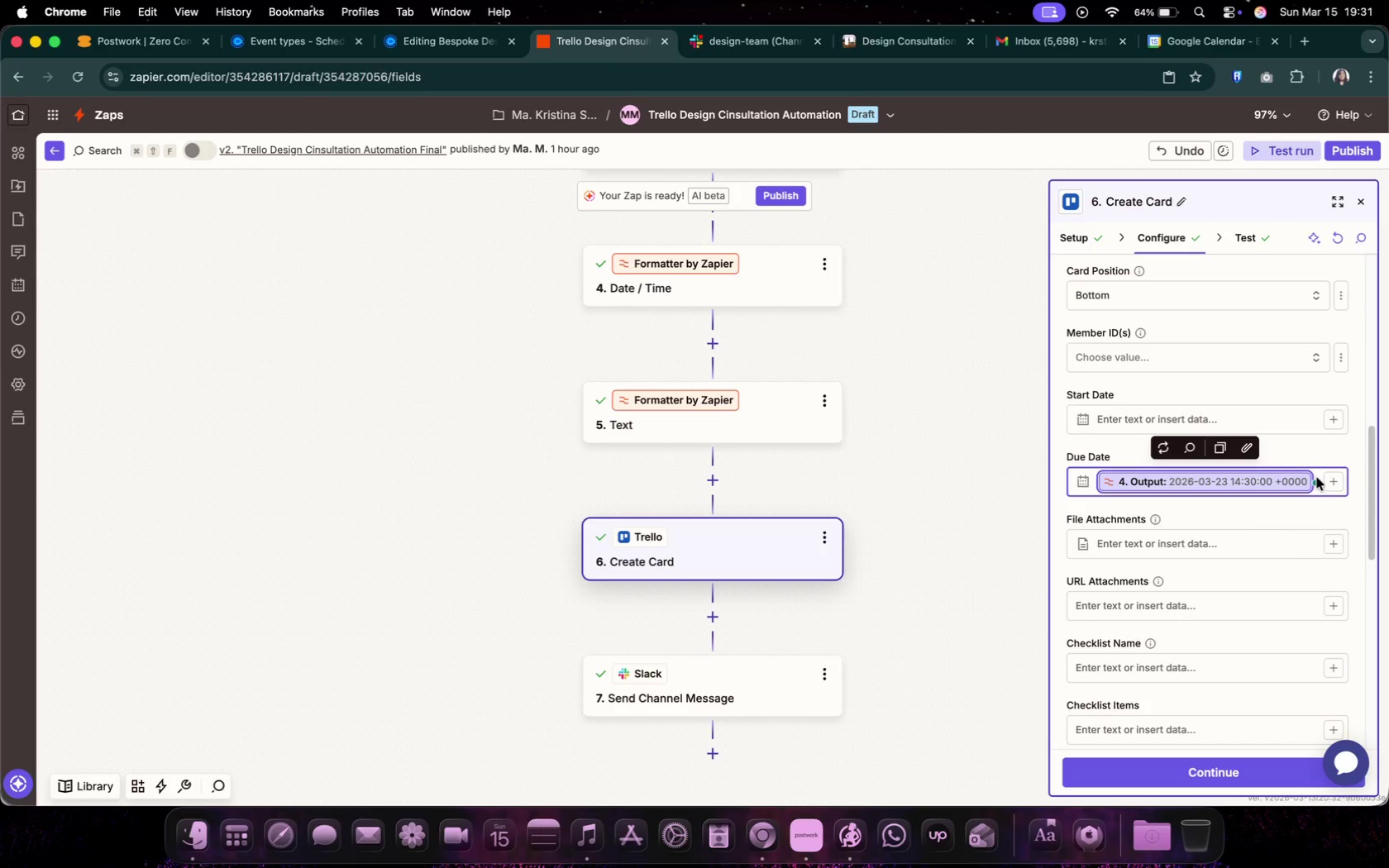 
left_click([1317, 478])
 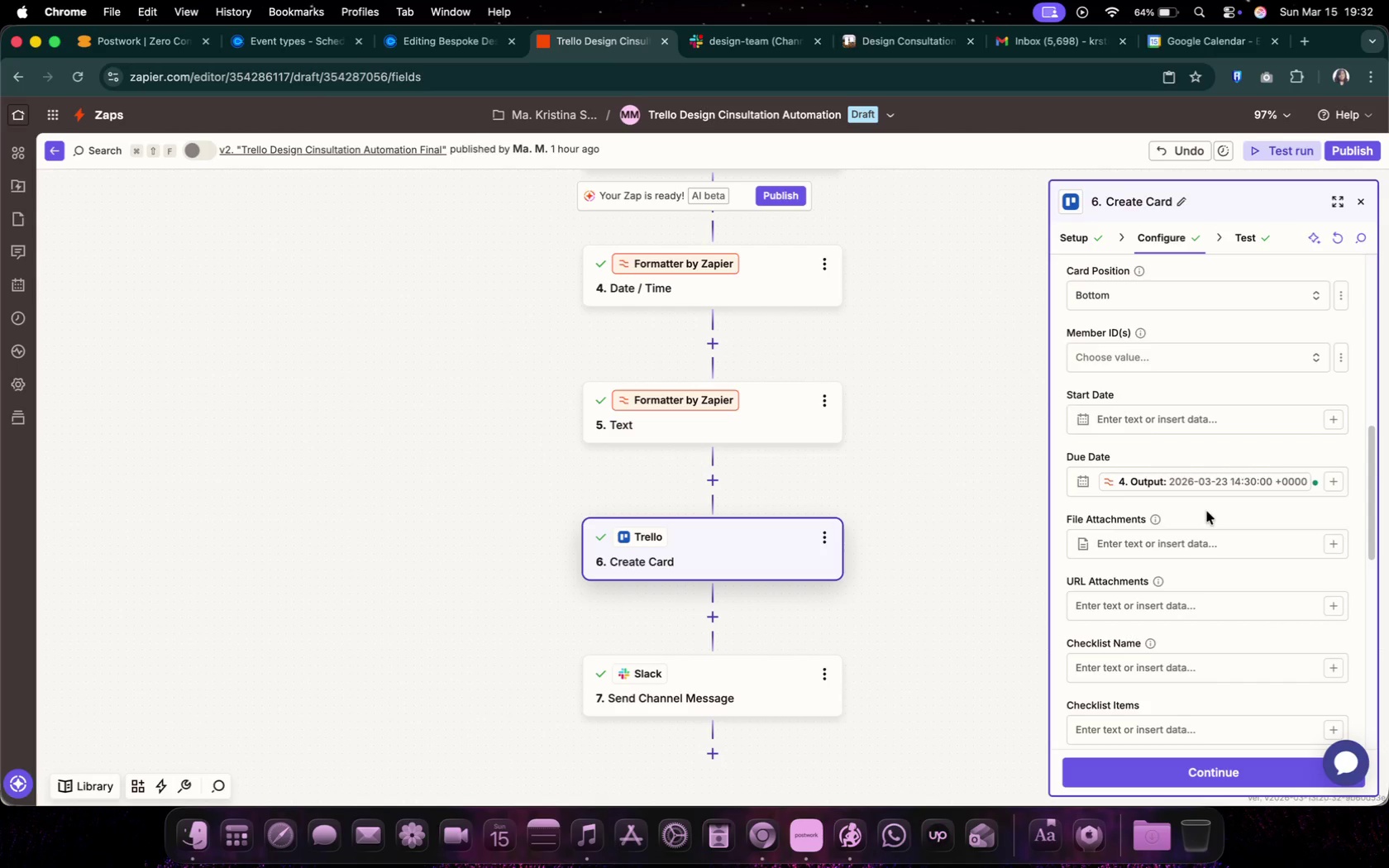 
double_click([1167, 483])
 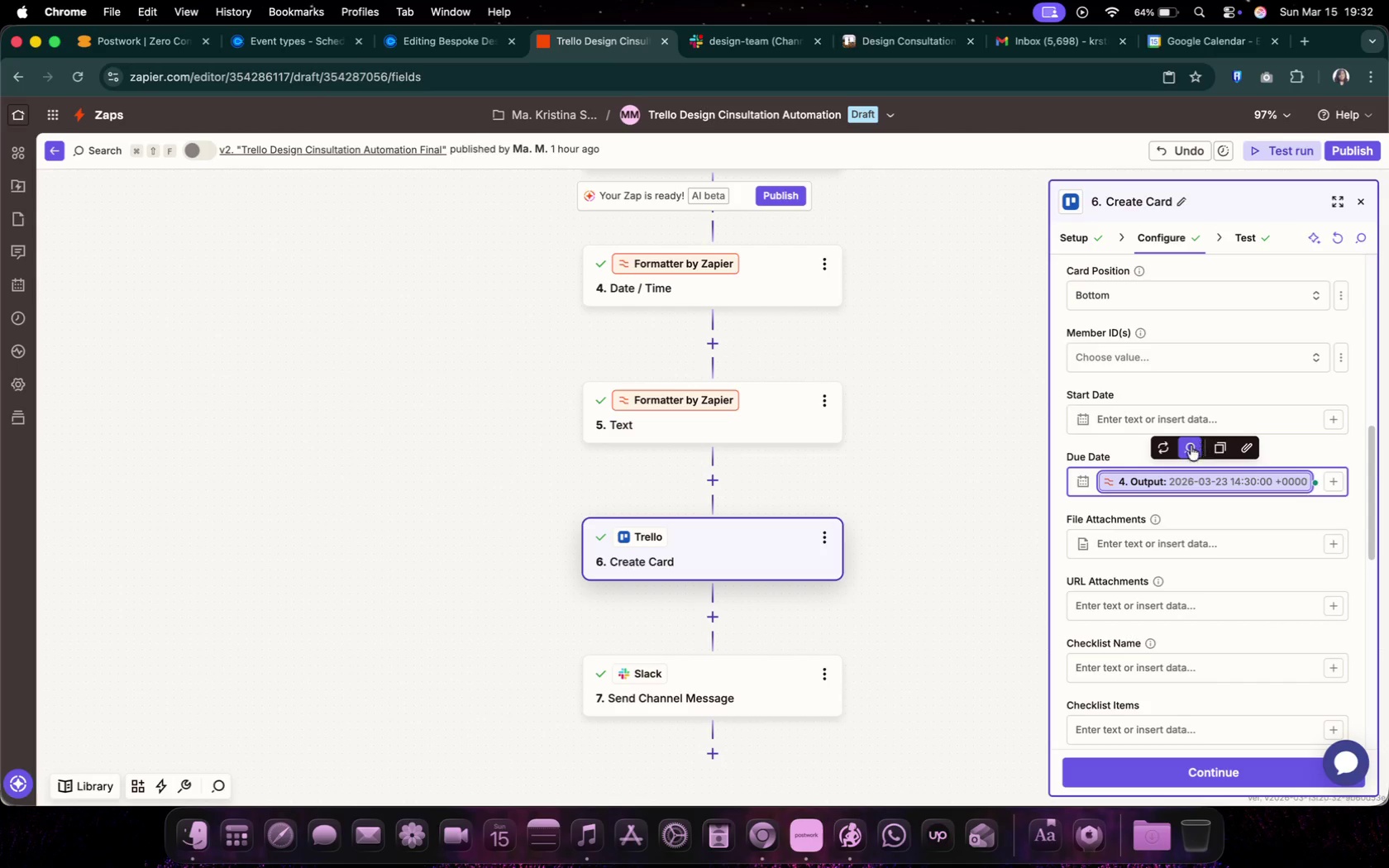 
left_click([1169, 446])
 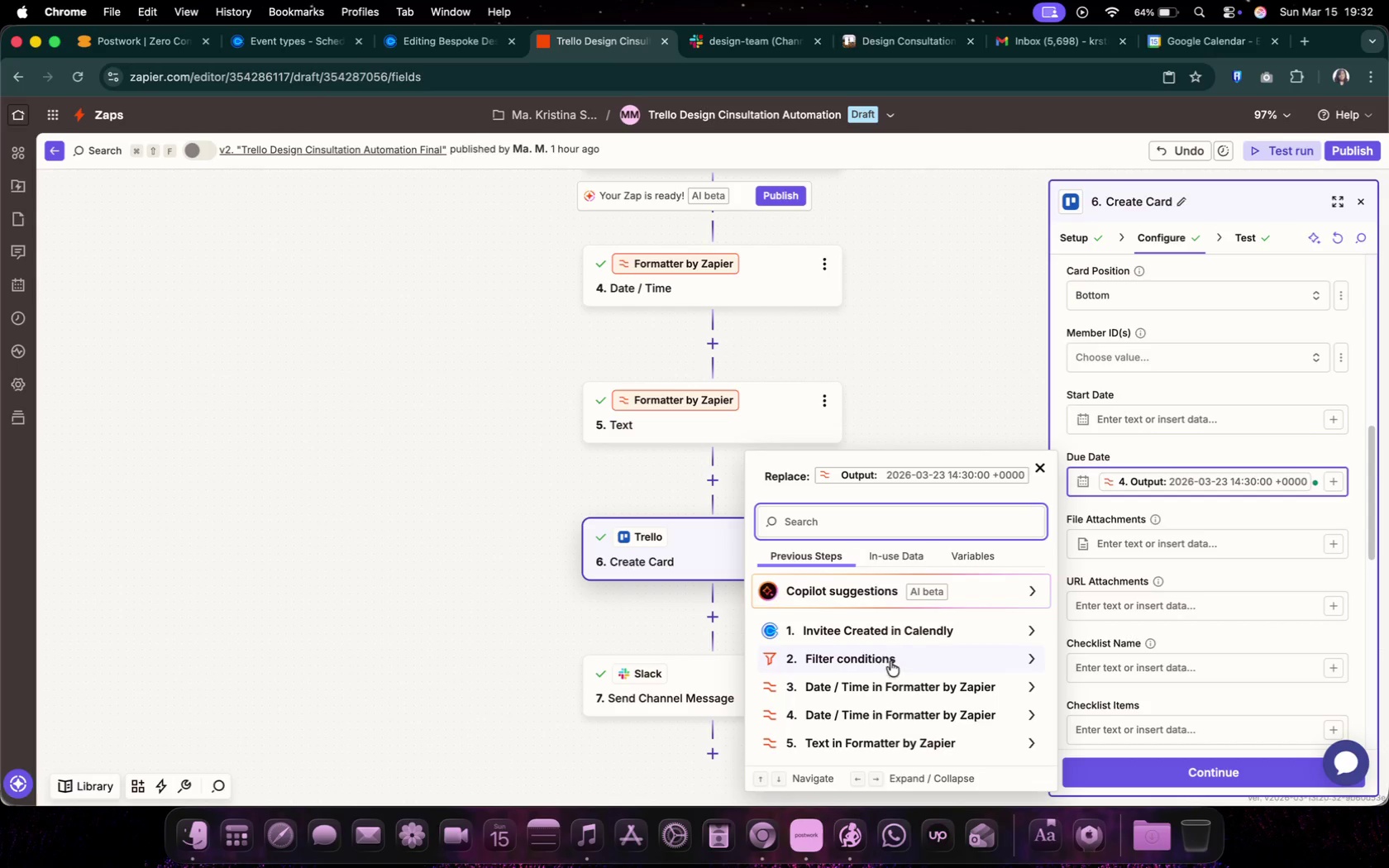 
left_click([903, 691])
 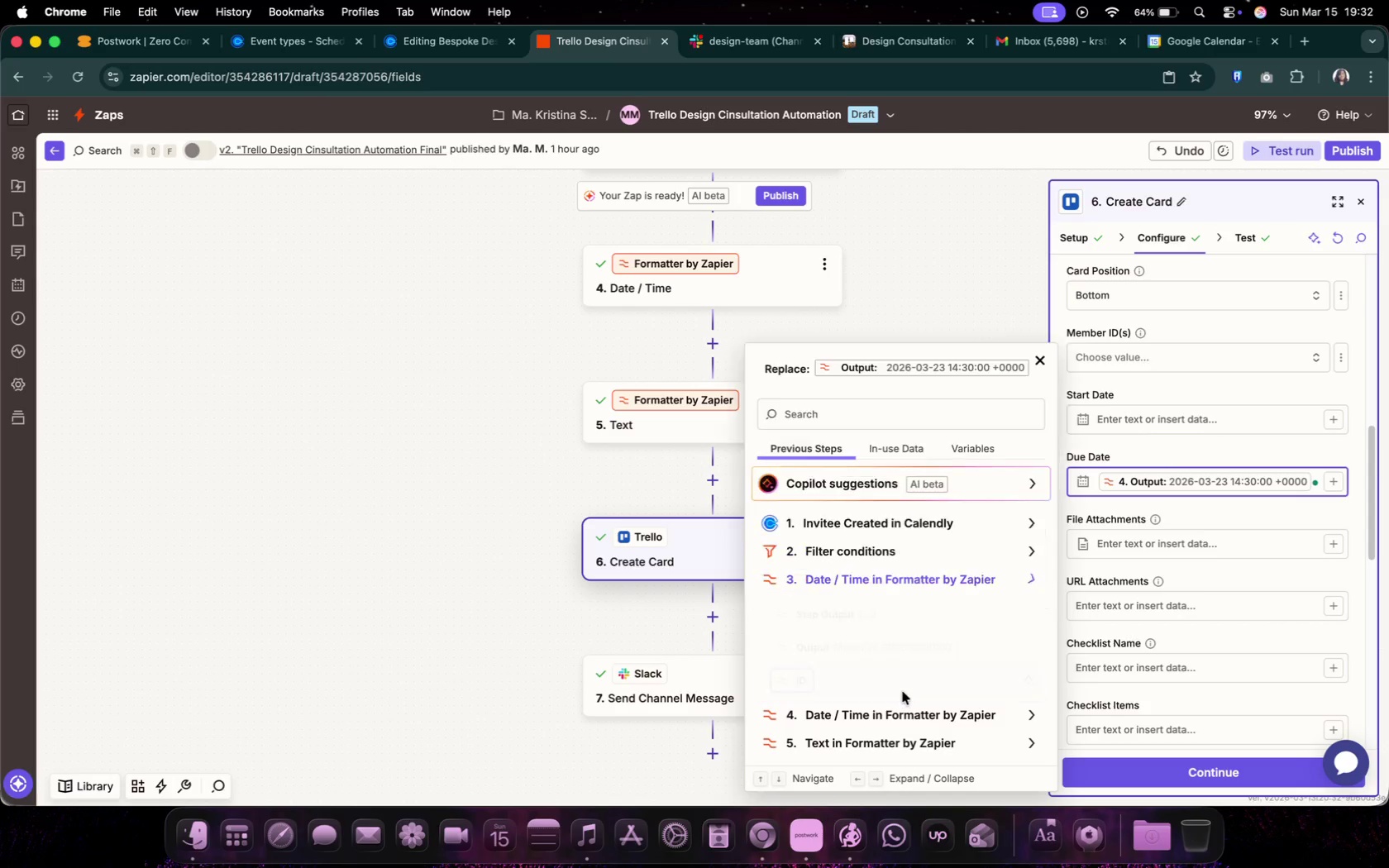 
mouse_move([883, 639])
 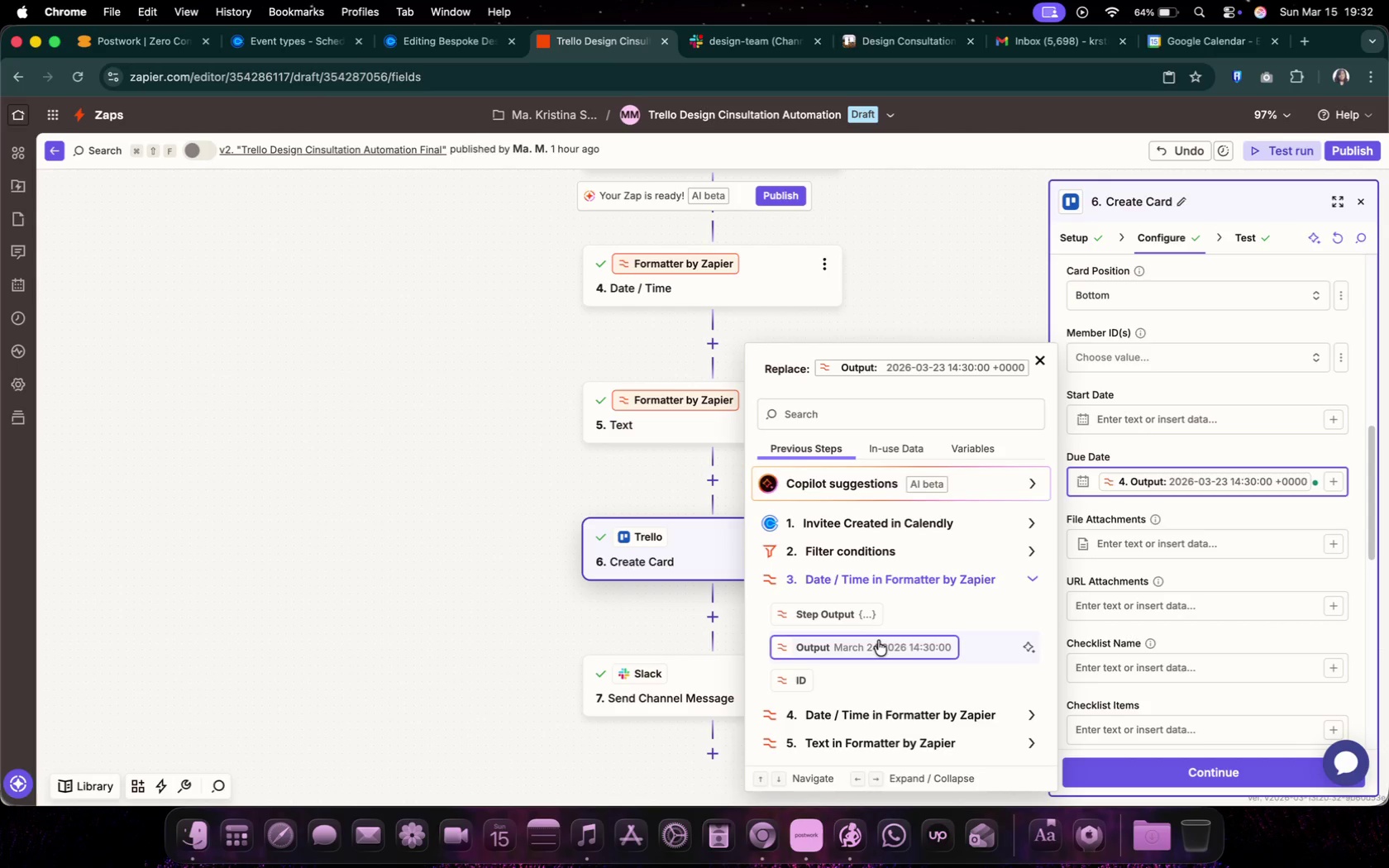 
left_click([878, 641])
 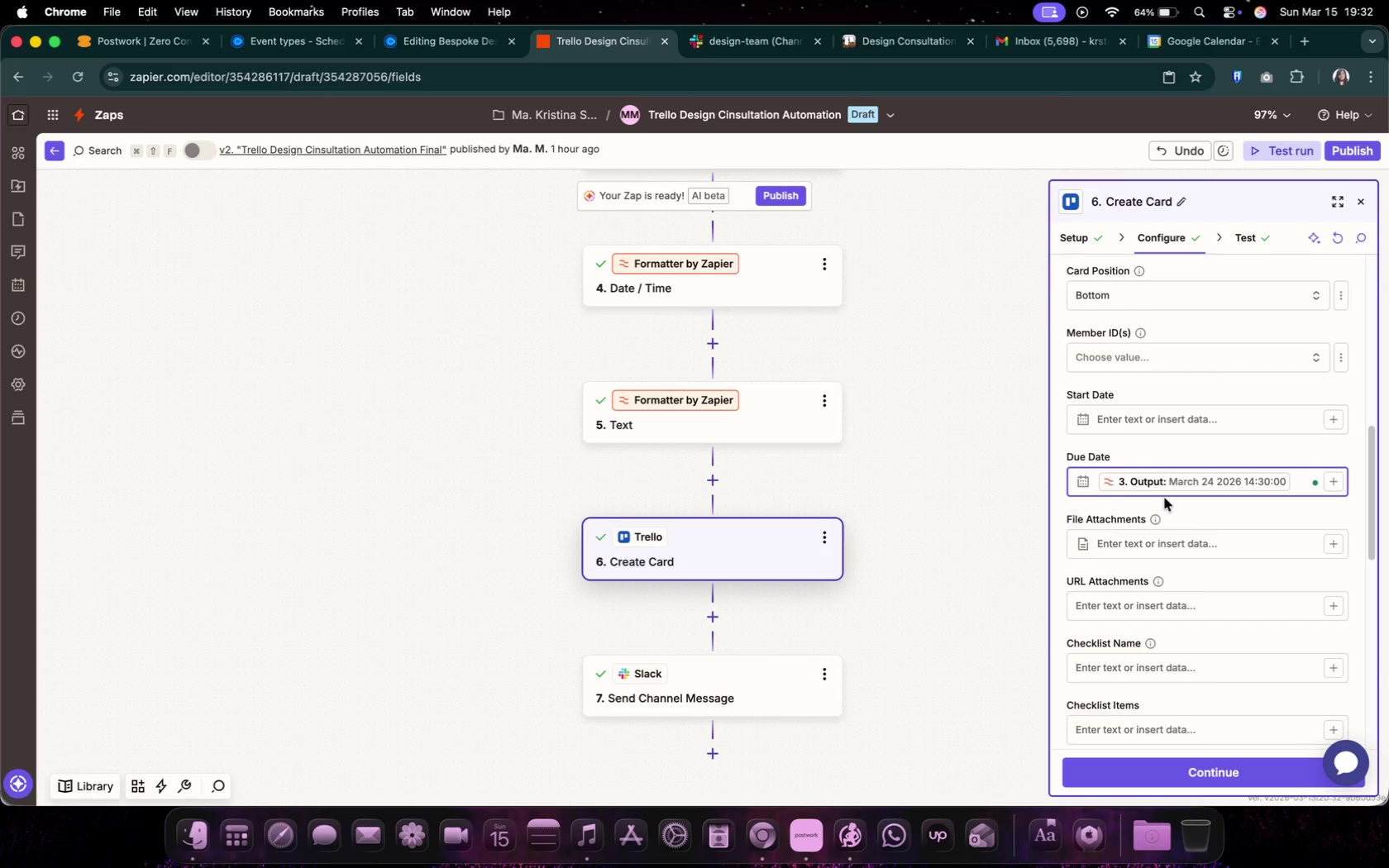 
type(-1d)
key(Backspace)
type( day)
 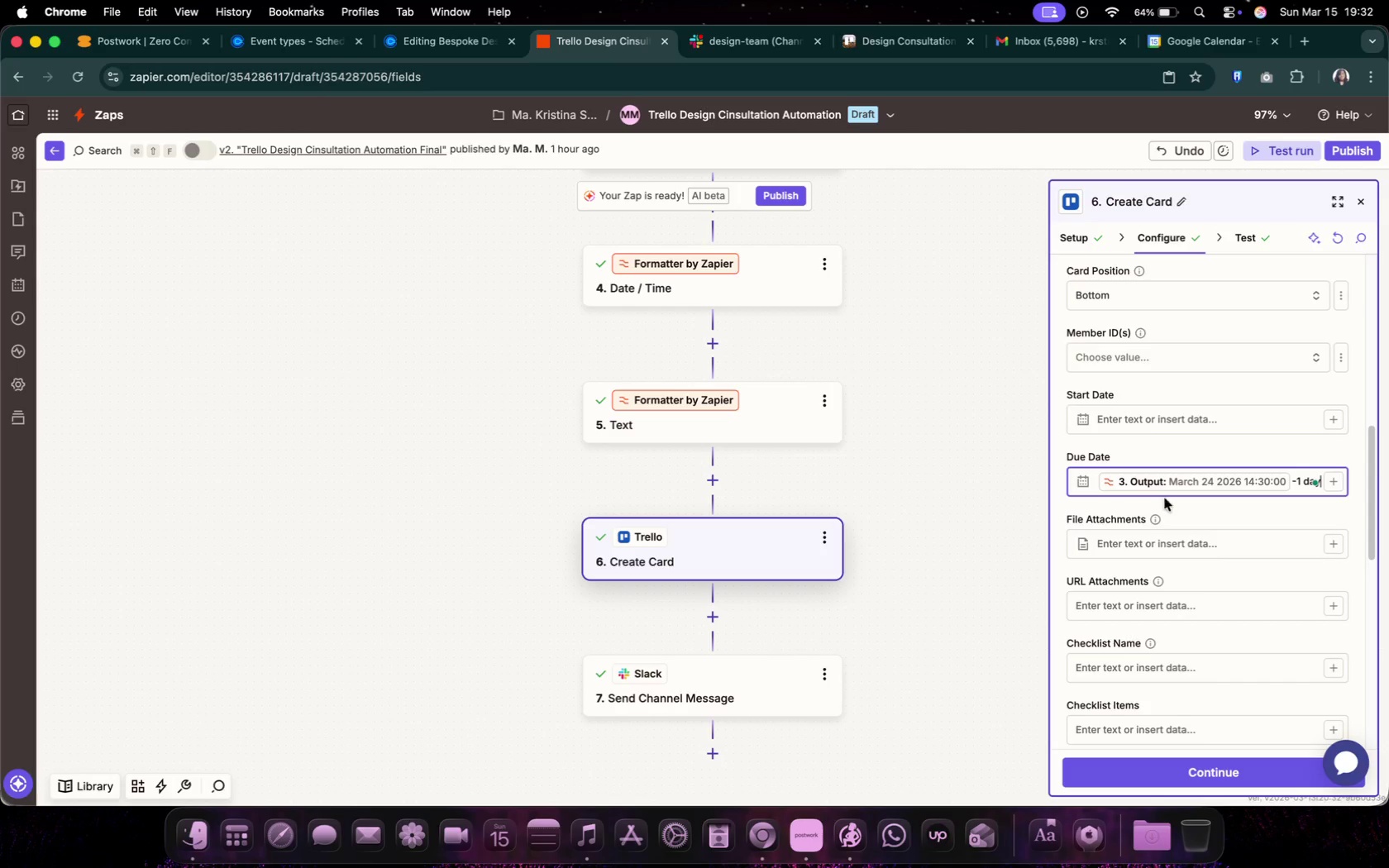 
left_click([875, 590])
 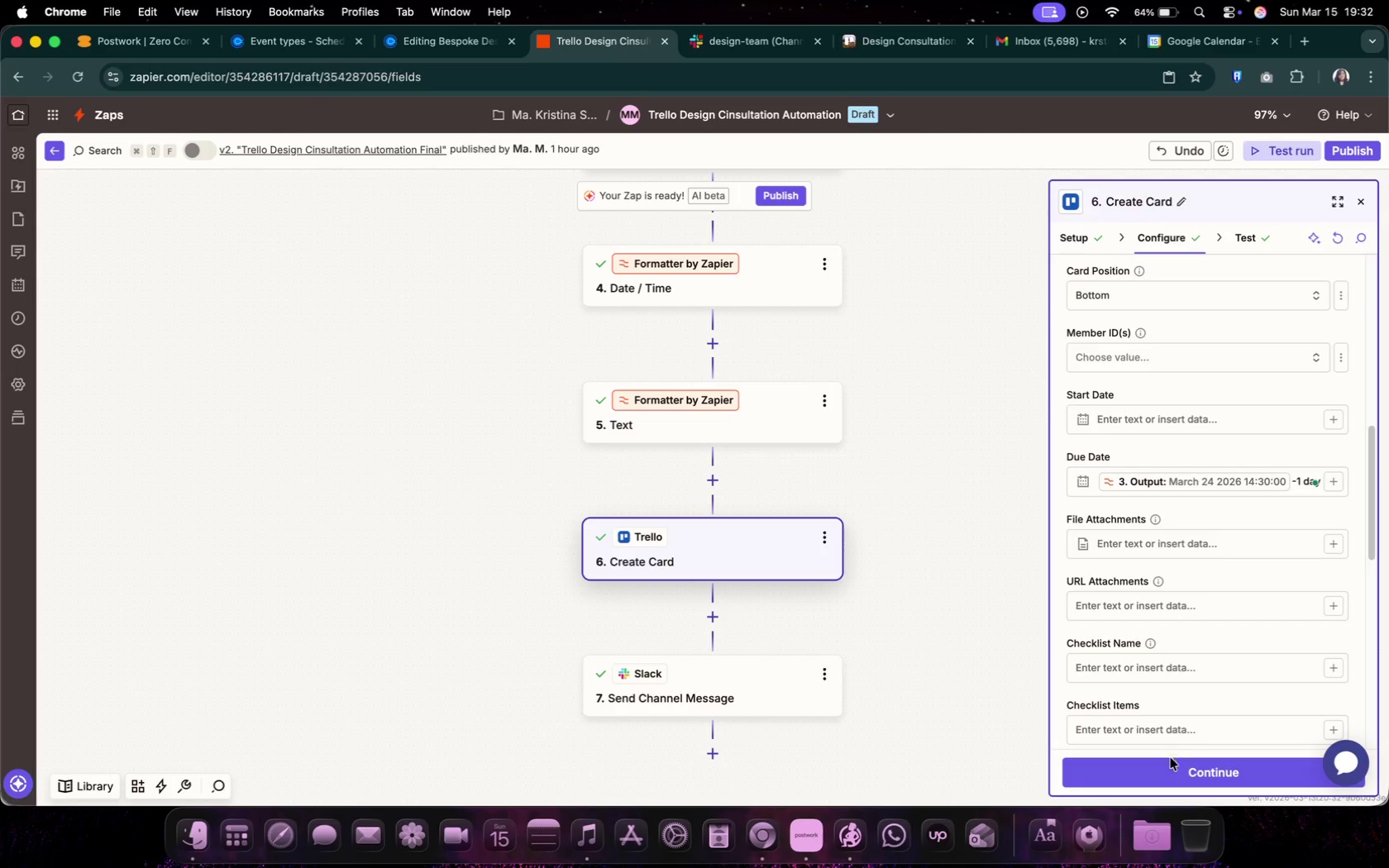 
left_click([1150, 763])
 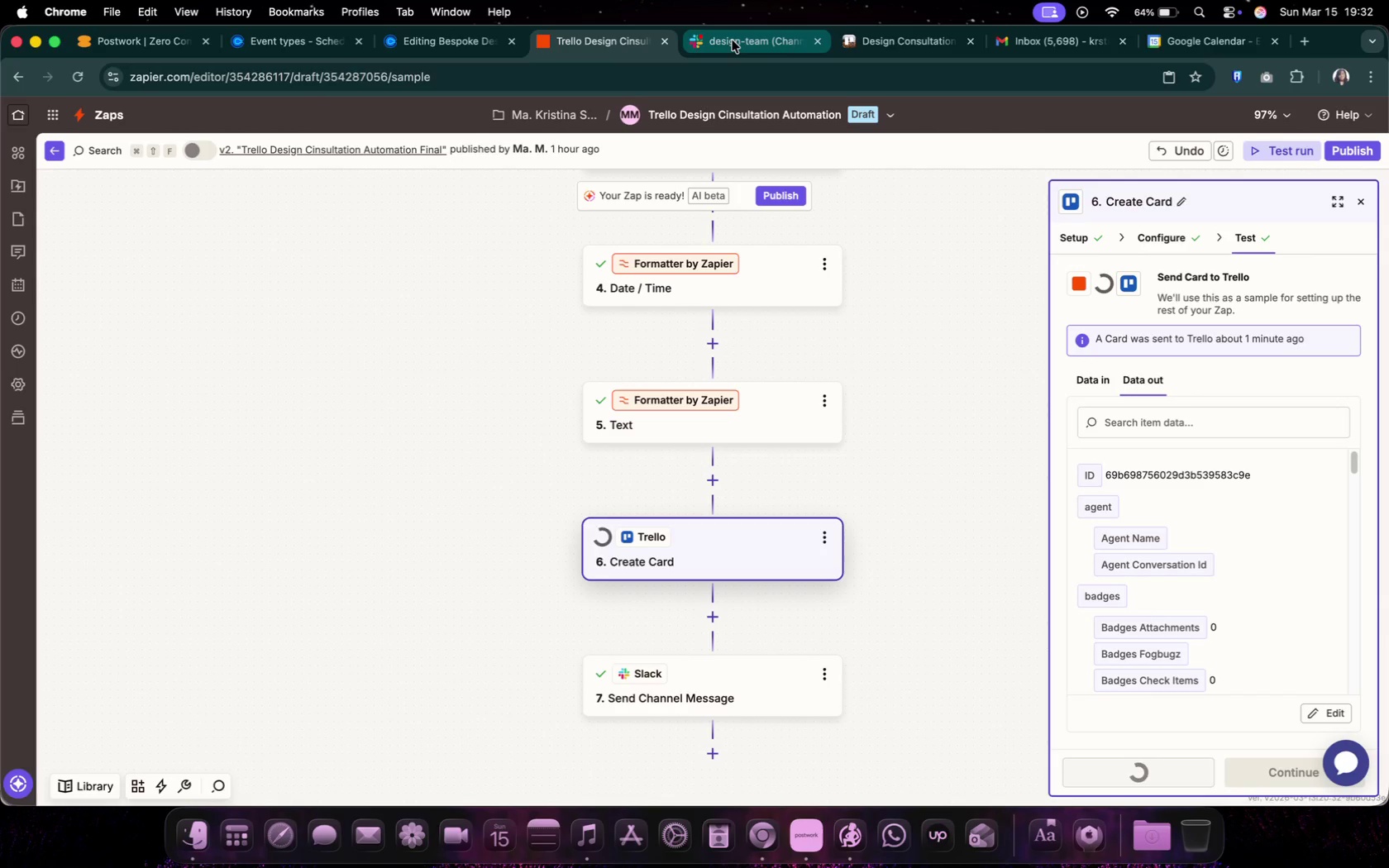 
left_click([732, 41])
 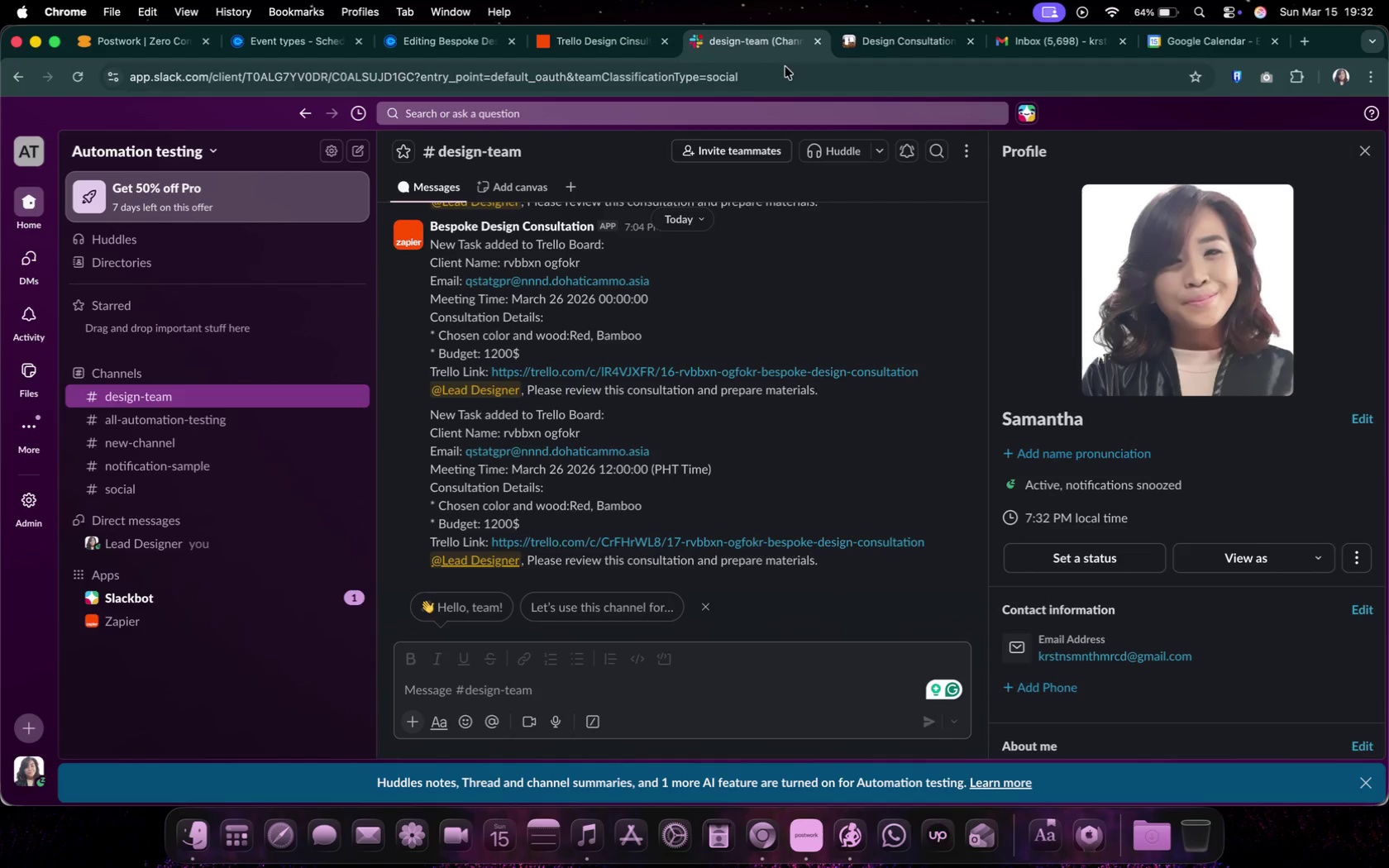 
left_click([855, 45])
 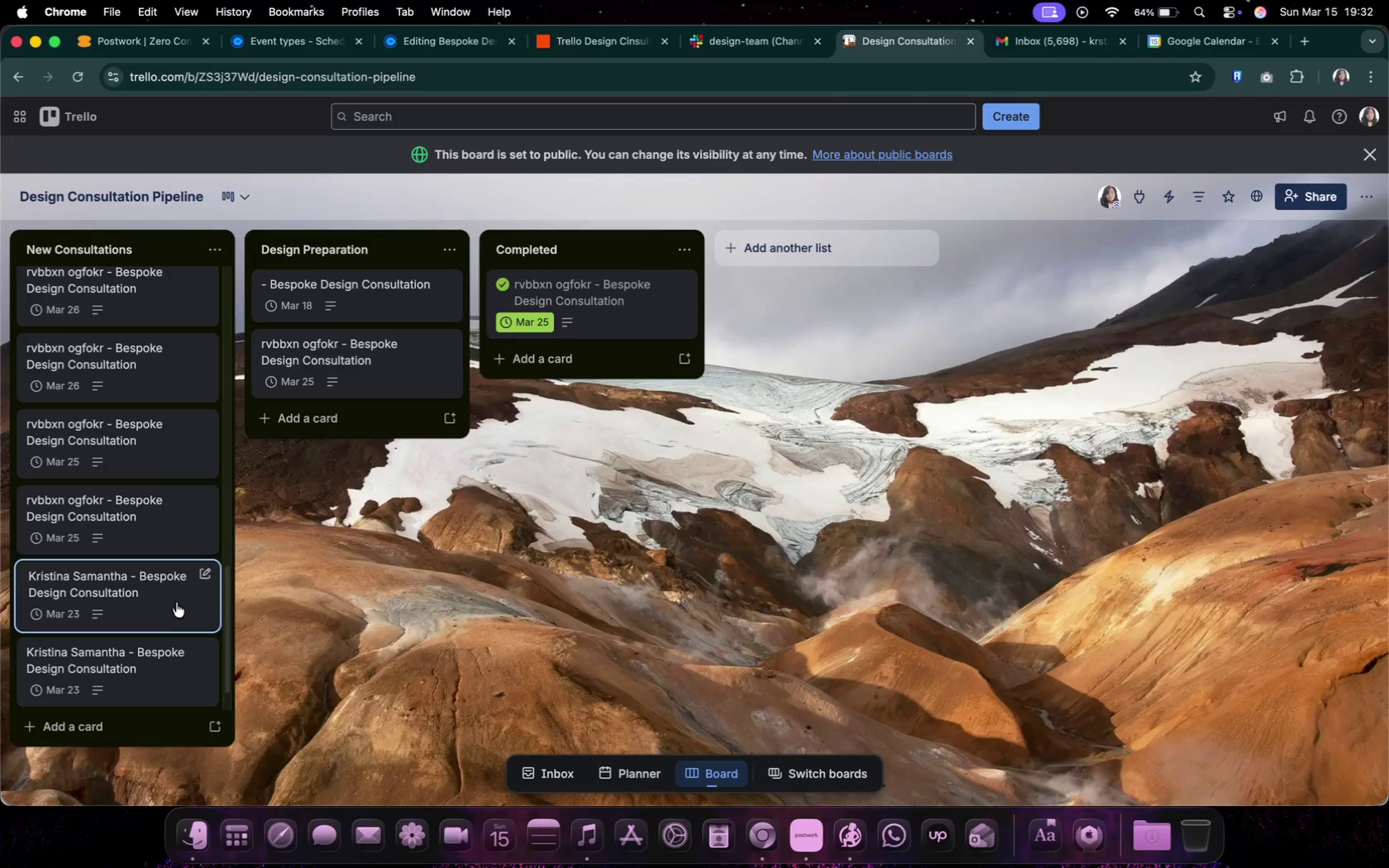 
scroll: coordinate [168, 607], scroll_direction: down, amount: 9.0
 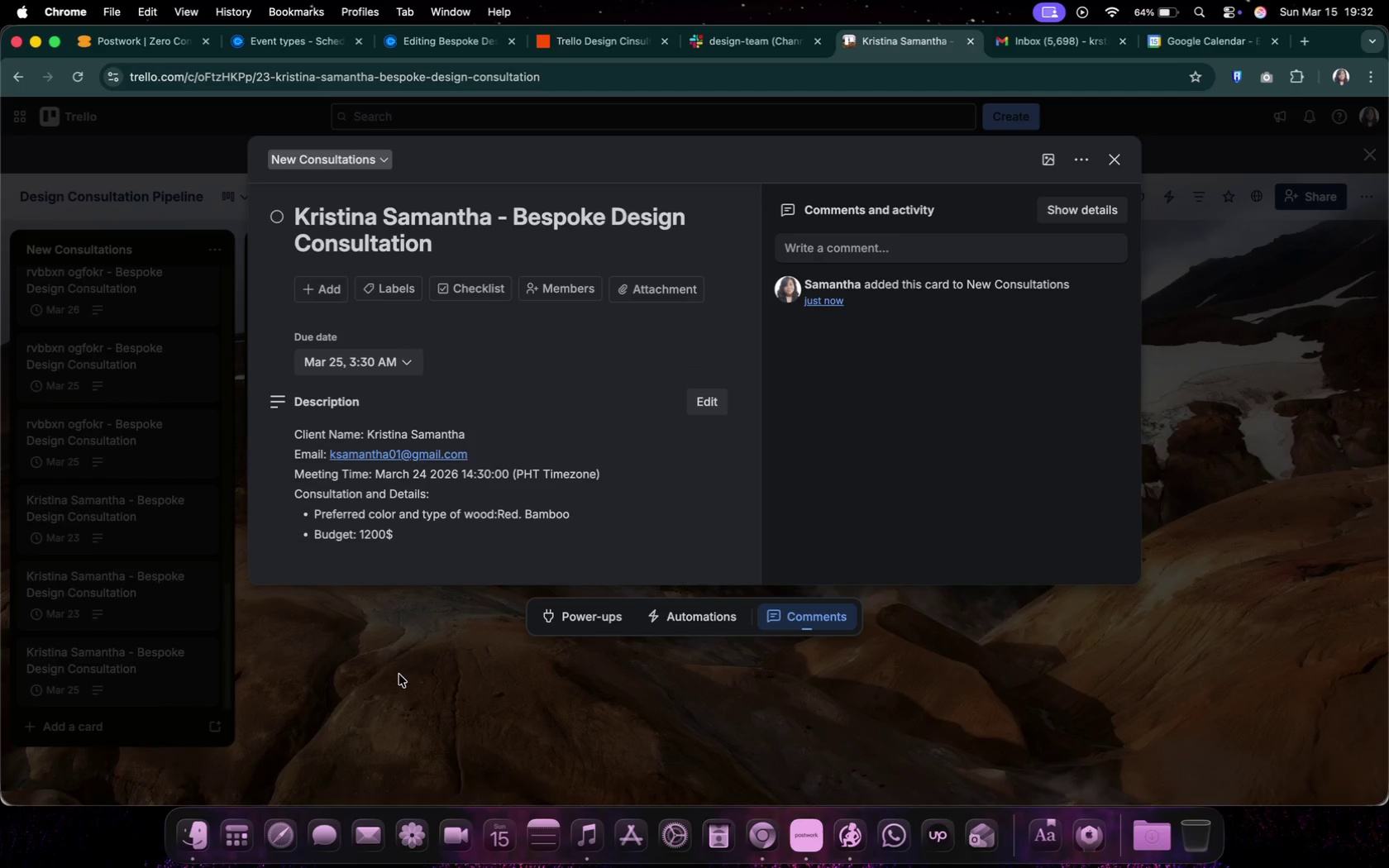 
wait(6.44)
 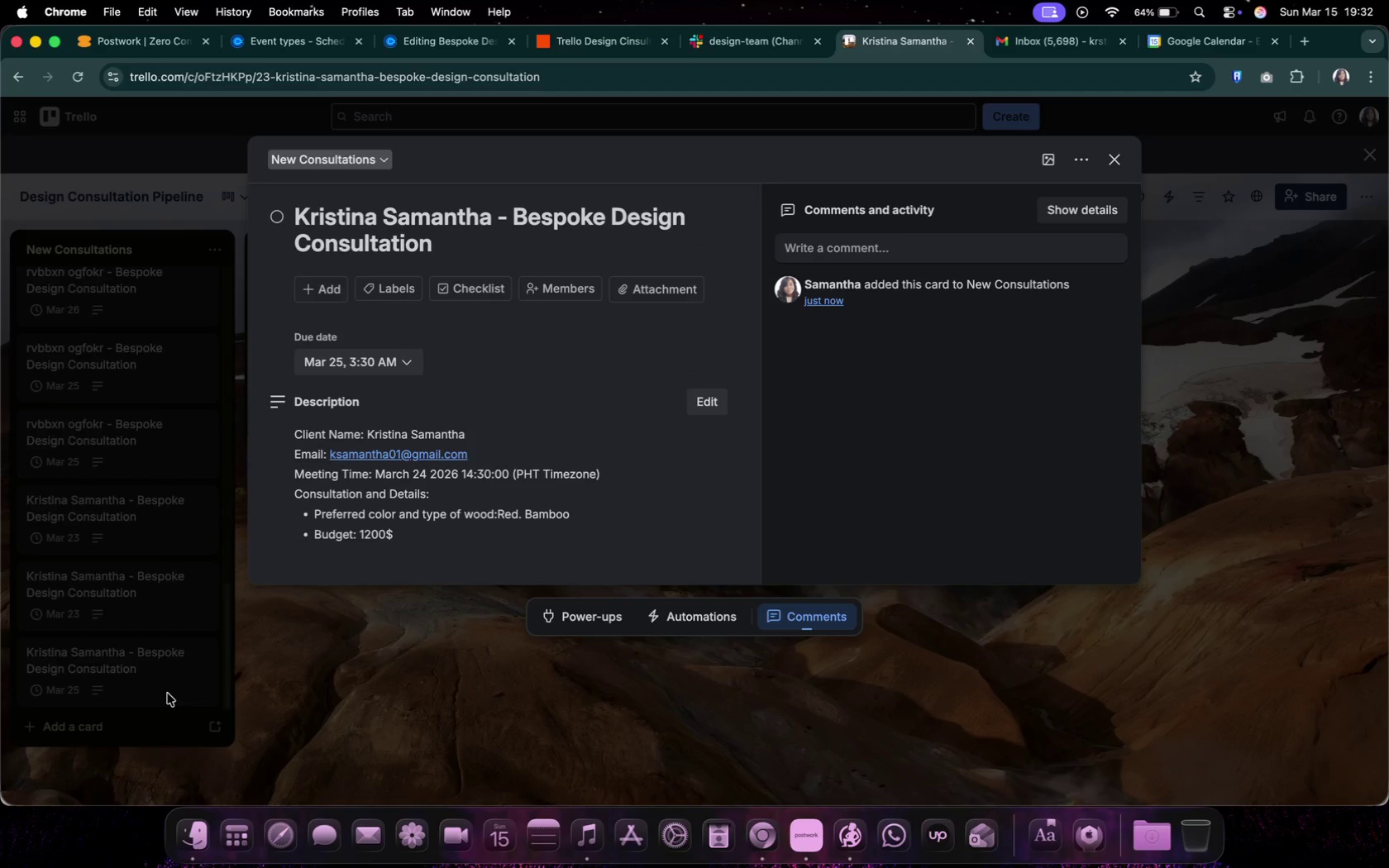 
left_click([399, 675])
 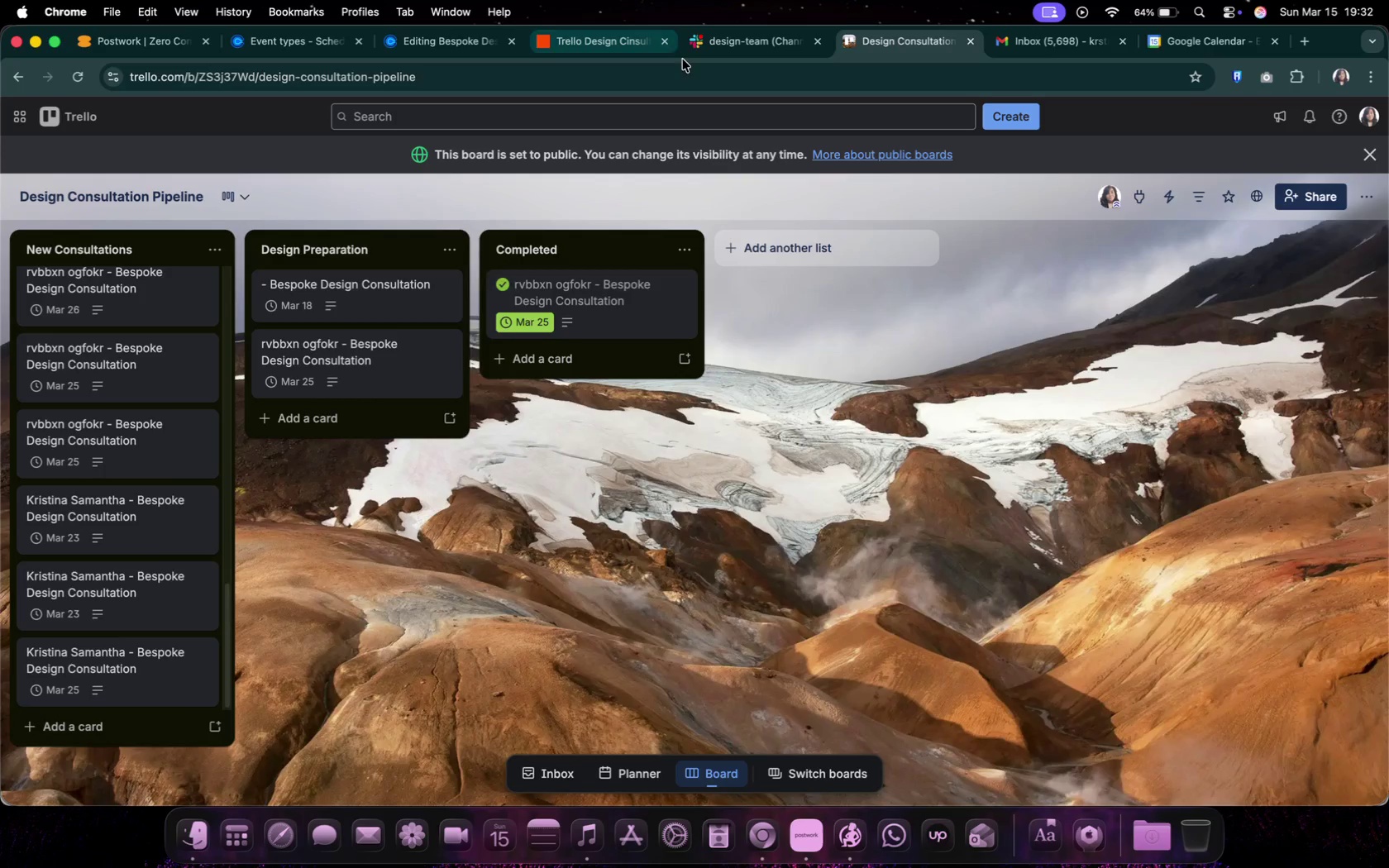 
left_click([754, 50])
 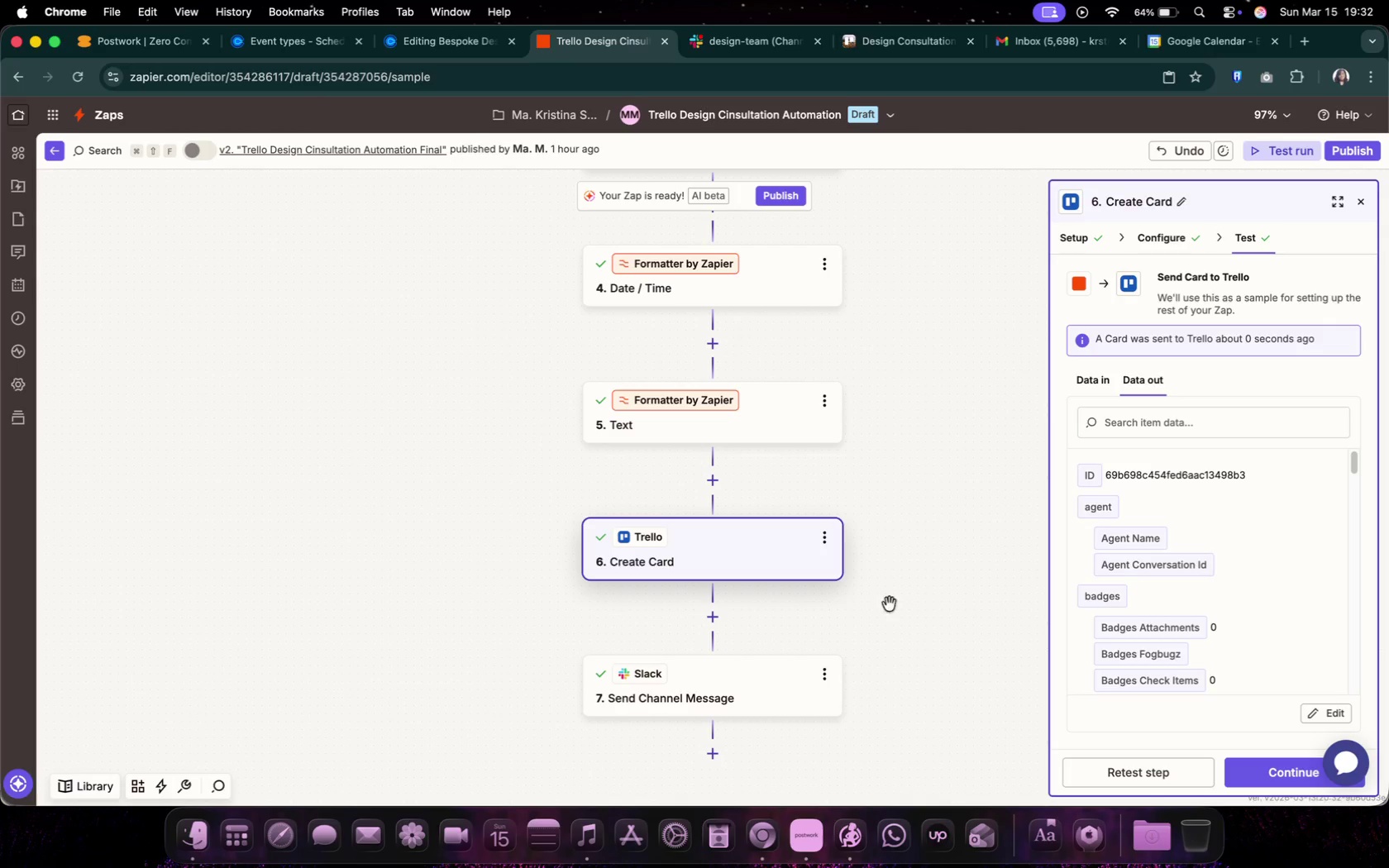 
left_click([1180, 233])
 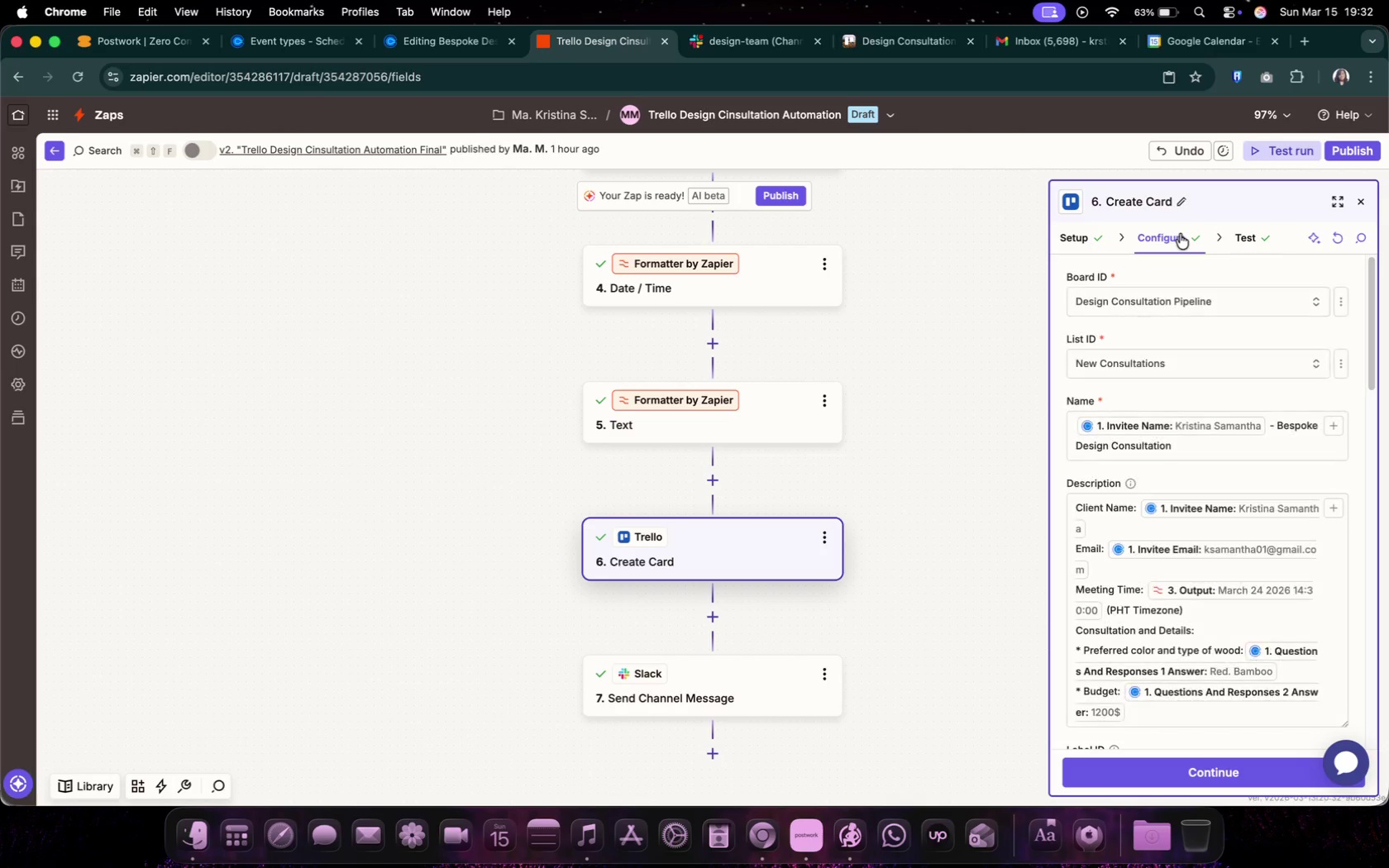 
scroll: coordinate [1200, 557], scroll_direction: down, amount: 27.0
 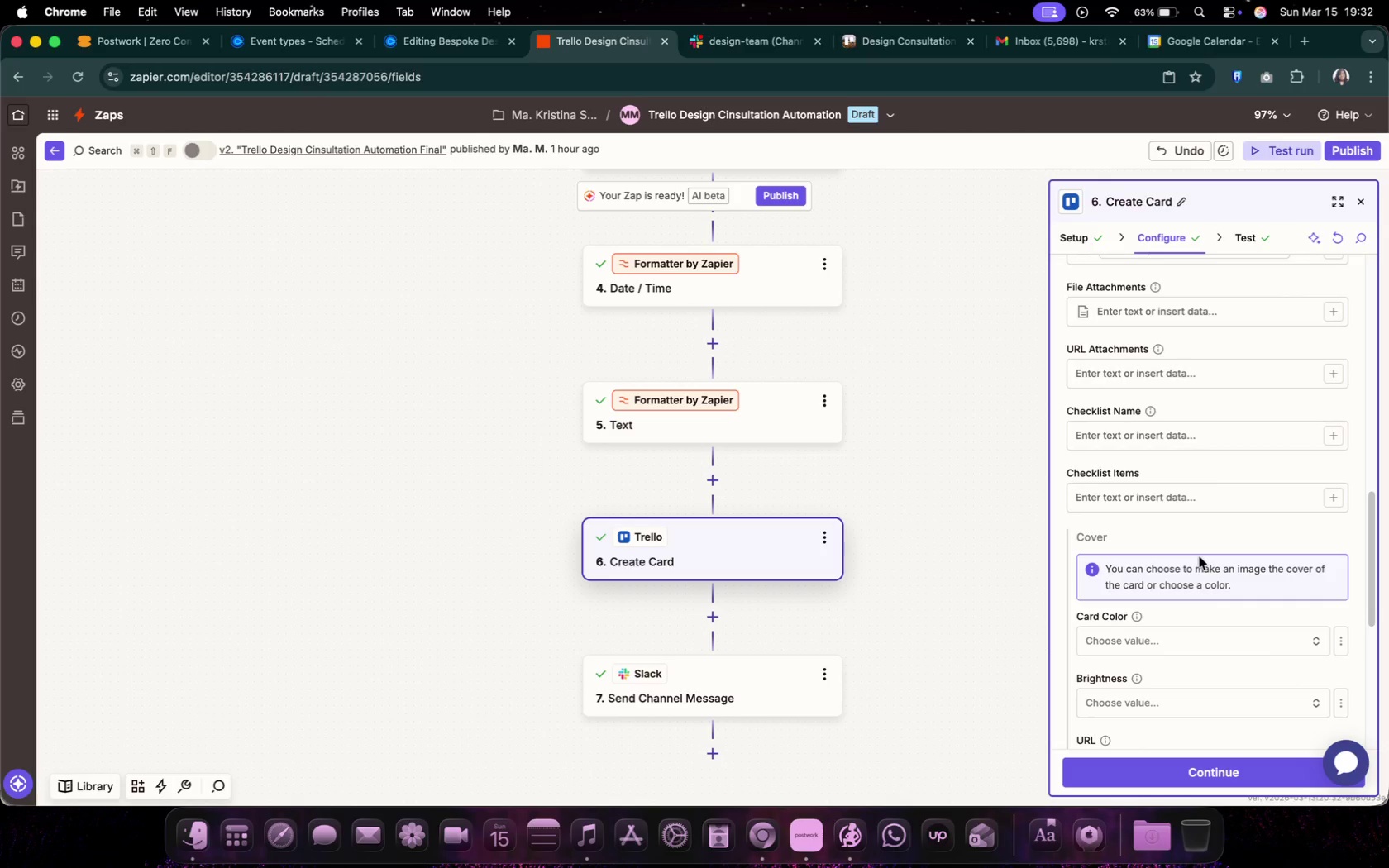 
scroll: coordinate [1200, 557], scroll_direction: up, amount: 10.0
 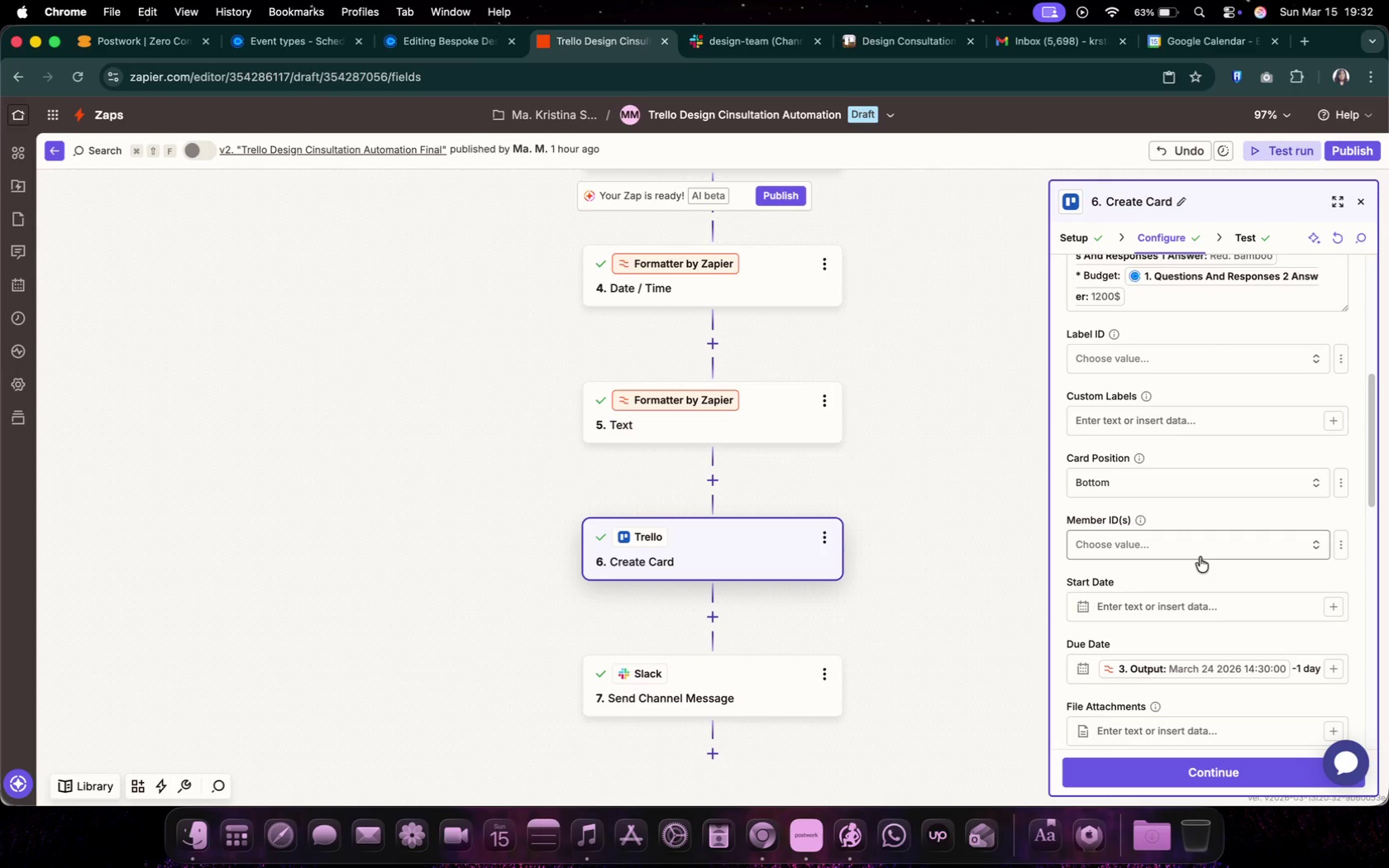 
scroll: coordinate [1200, 557], scroll_direction: down, amount: 6.0
 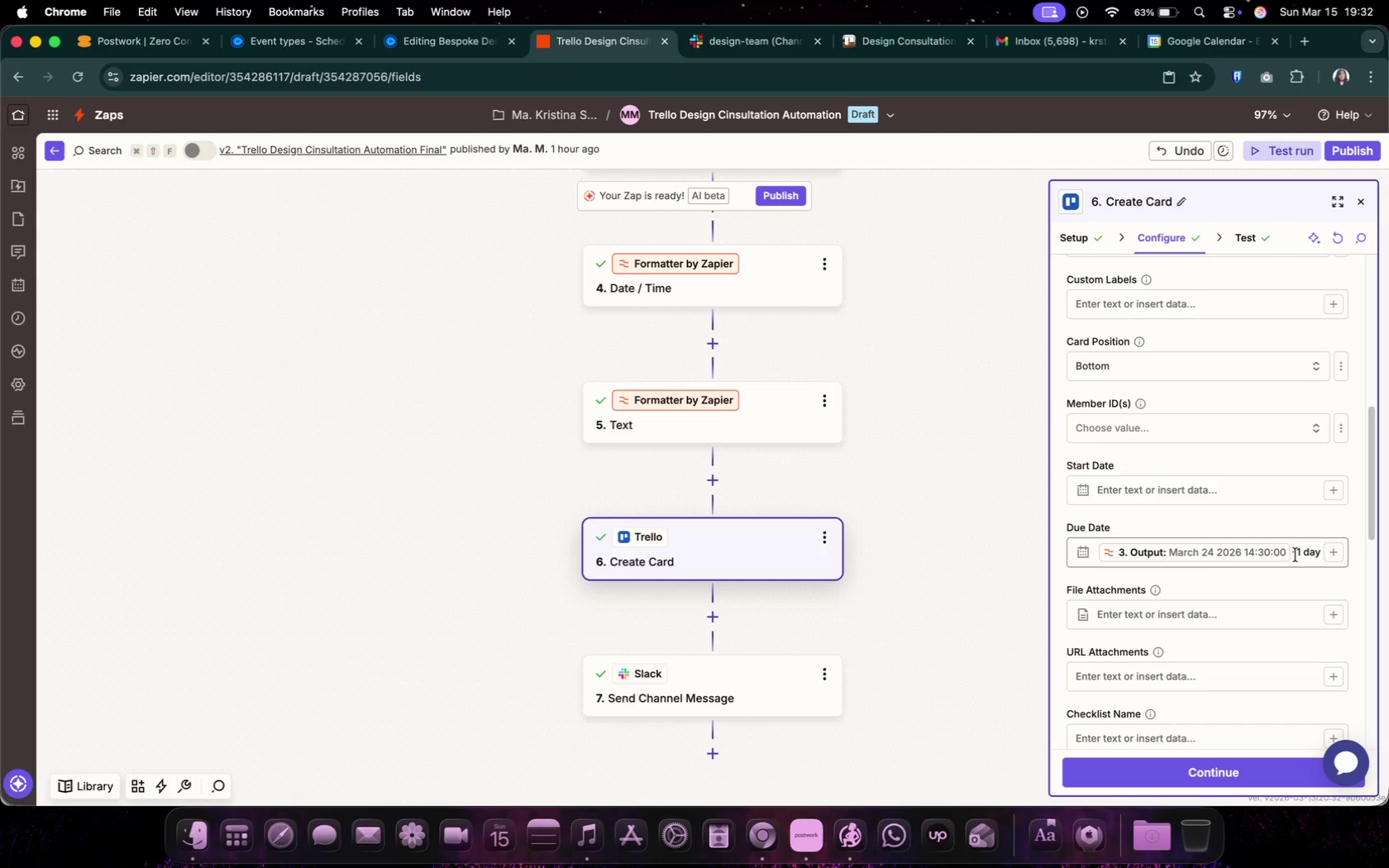 
left_click([1296, 555])
 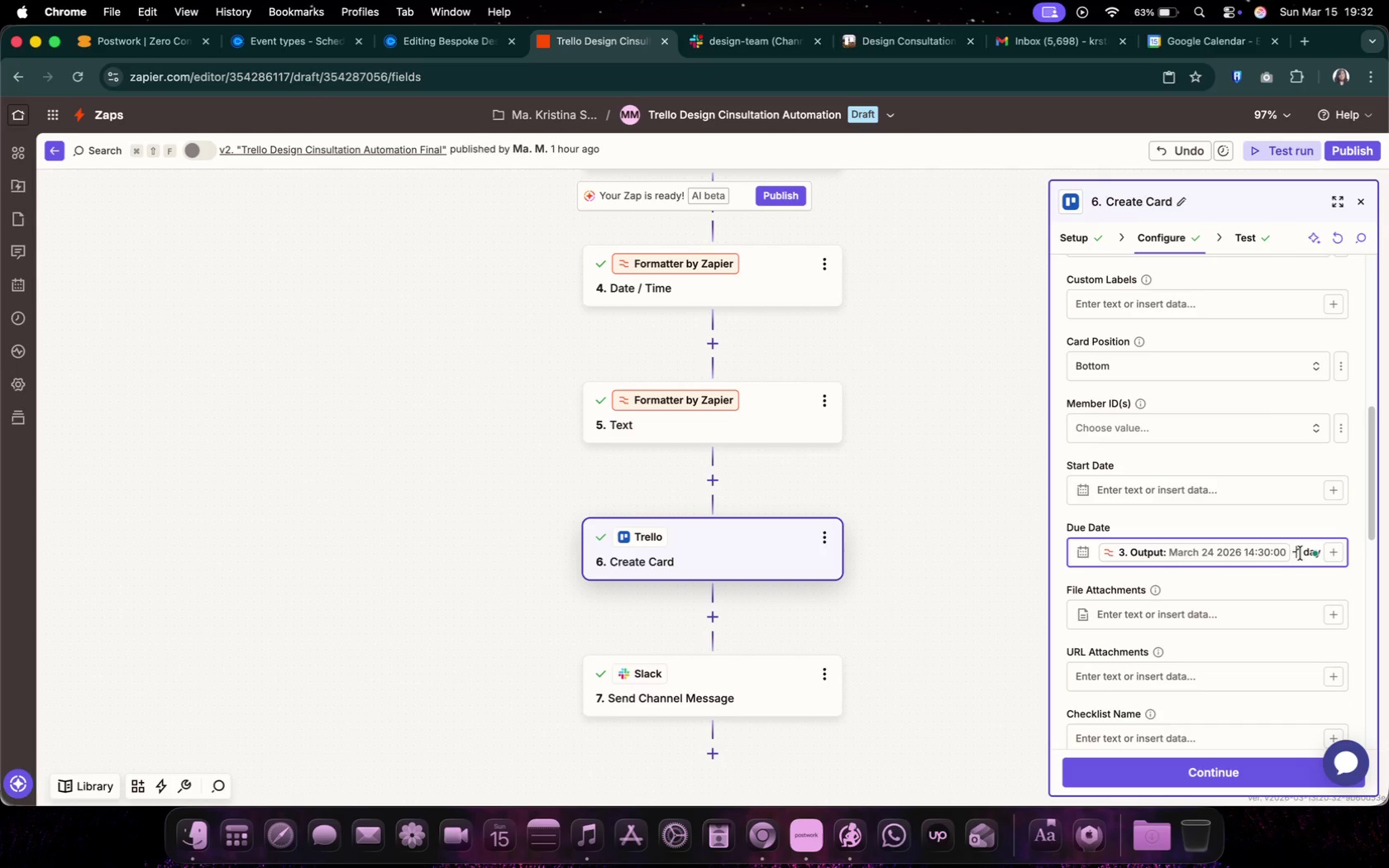 
left_click([1248, 549])
 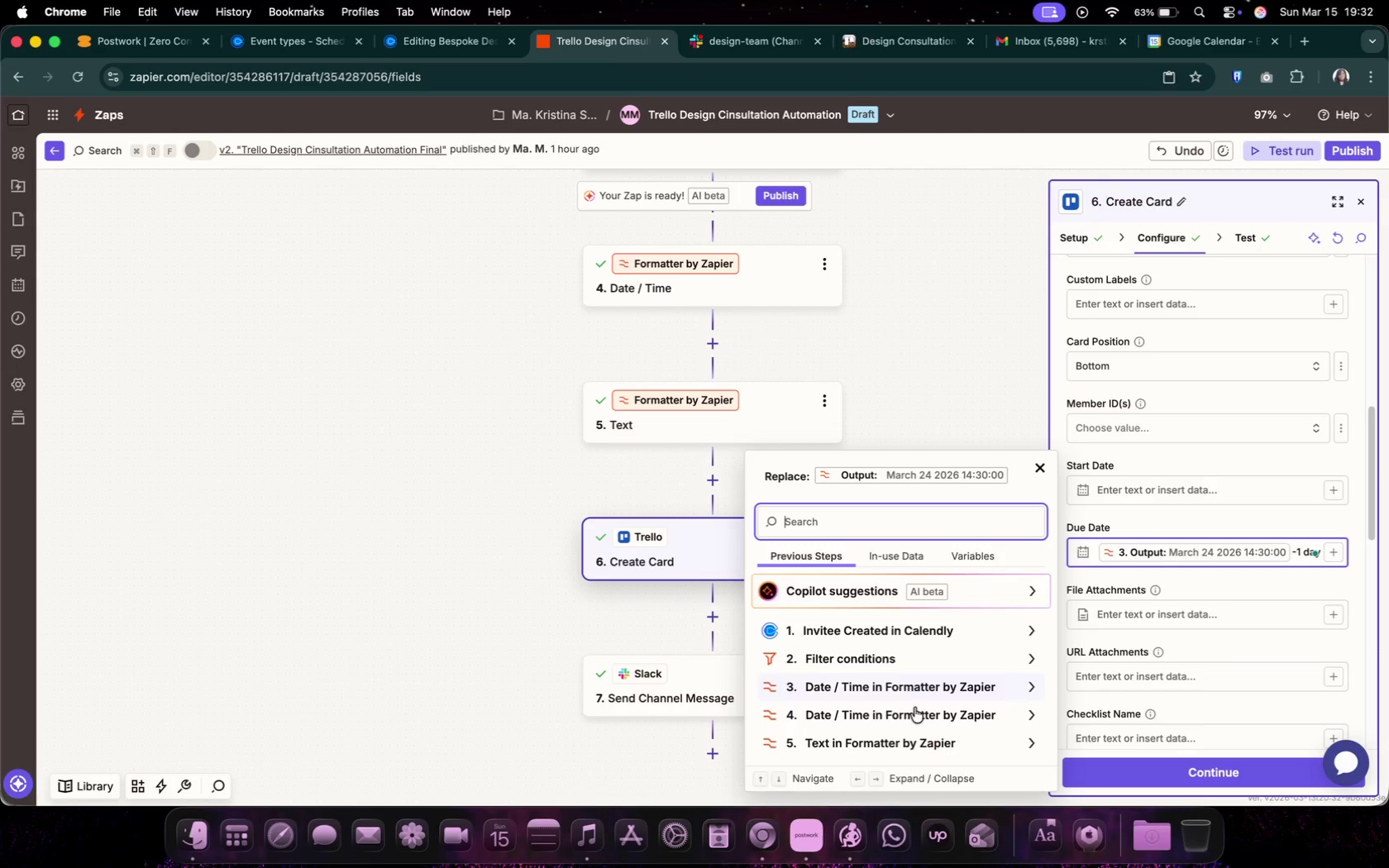 
left_click([935, 718])
 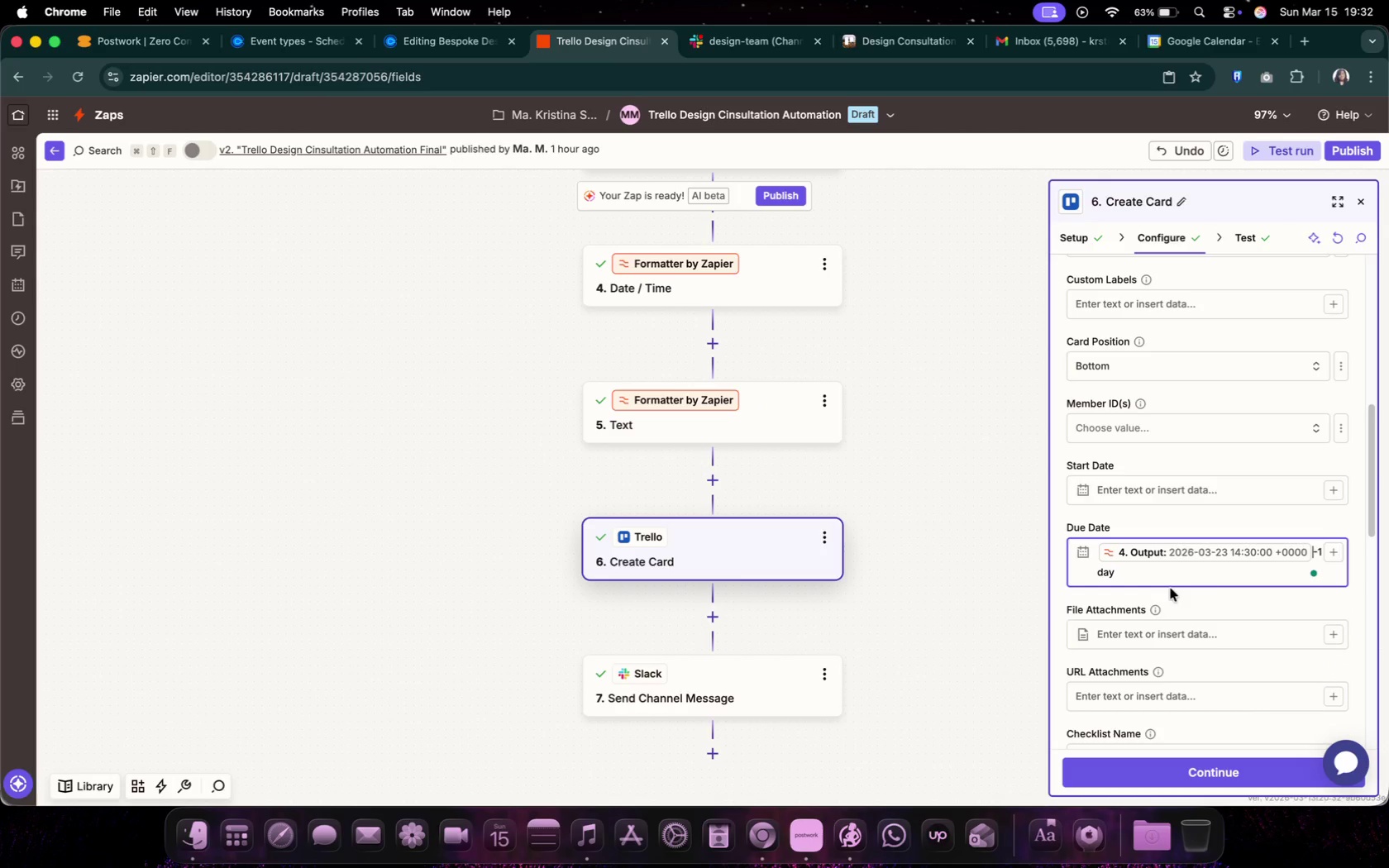 
key(Backspace)
 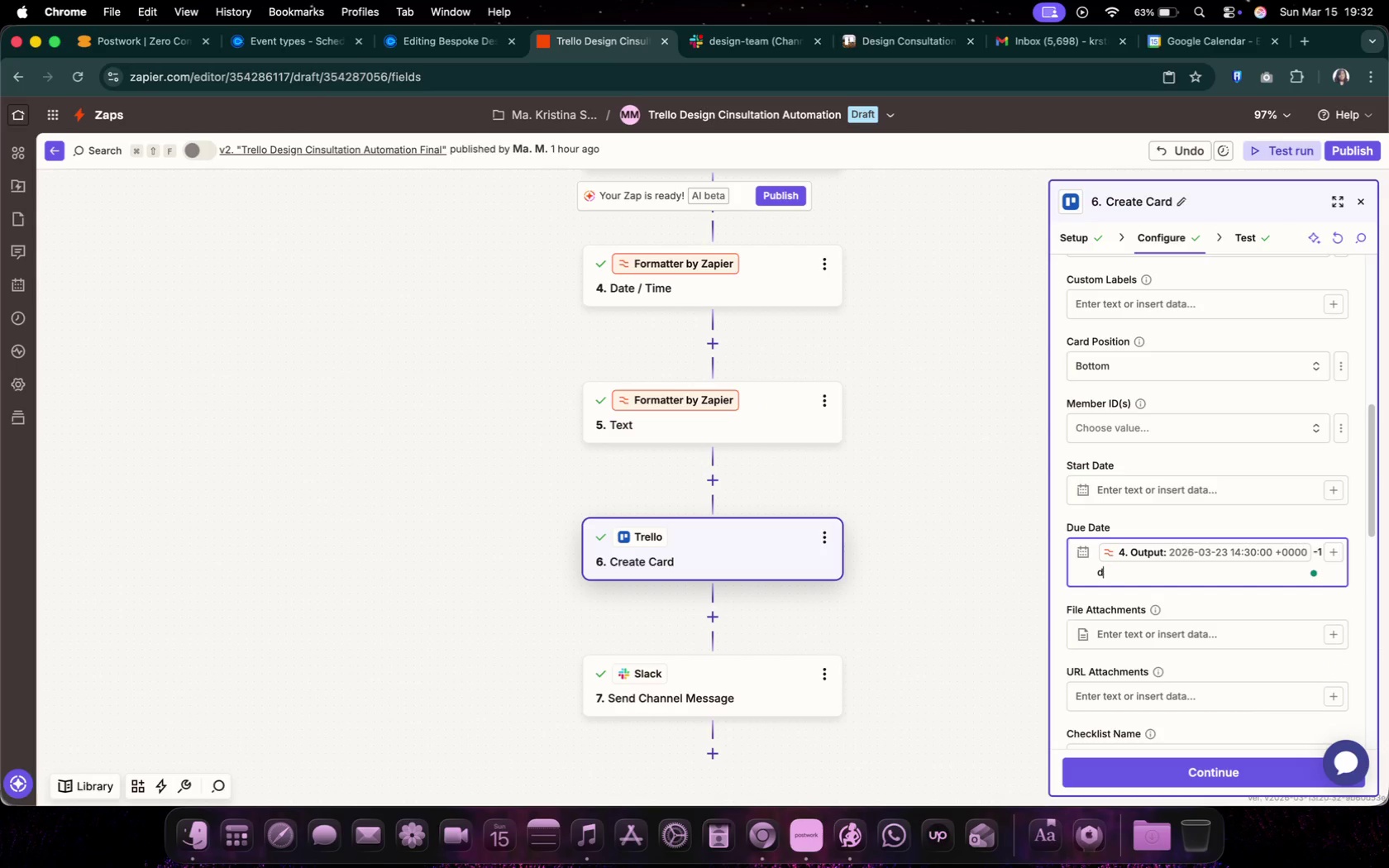 
key(Backspace)
 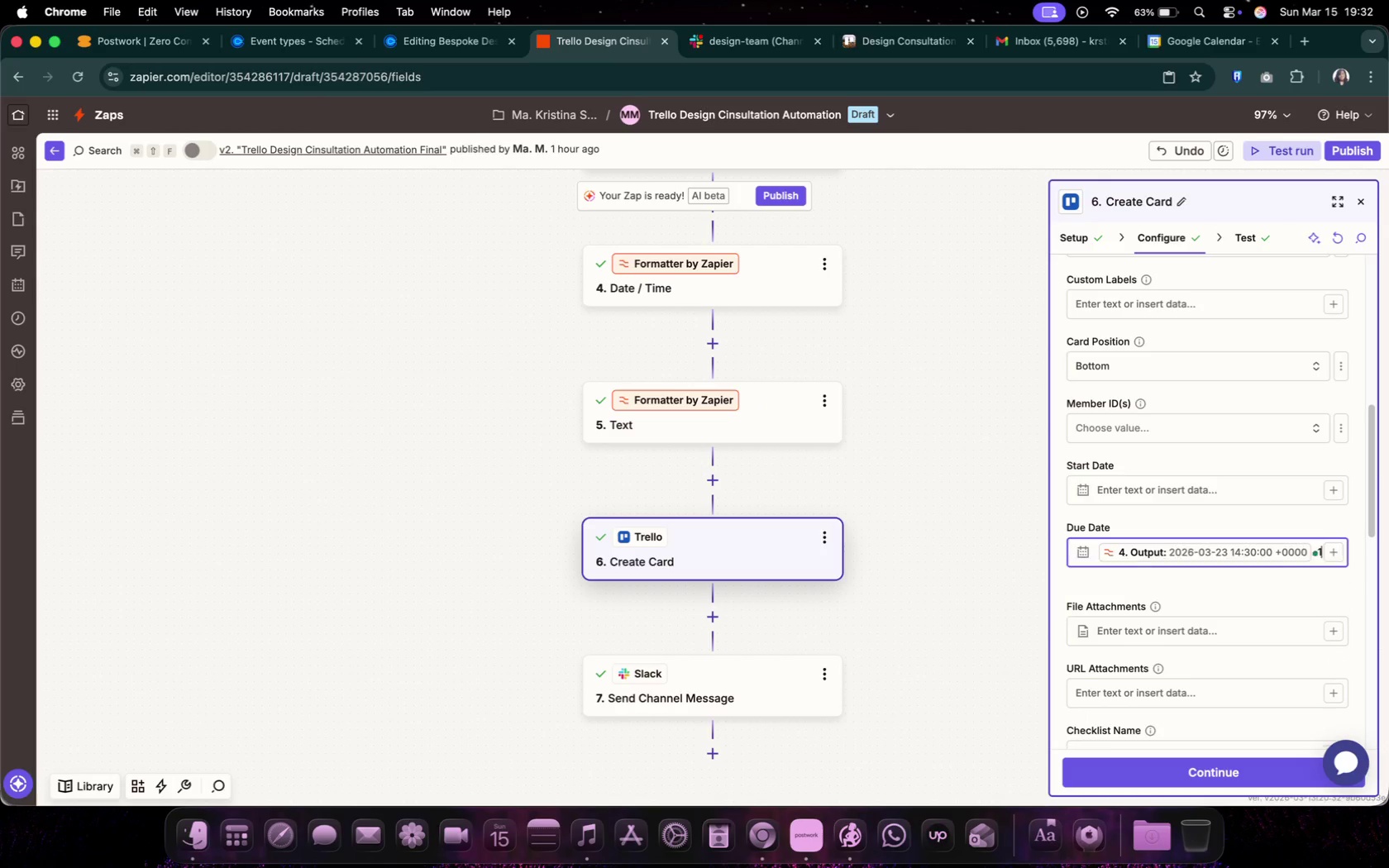 
key(Backspace)
 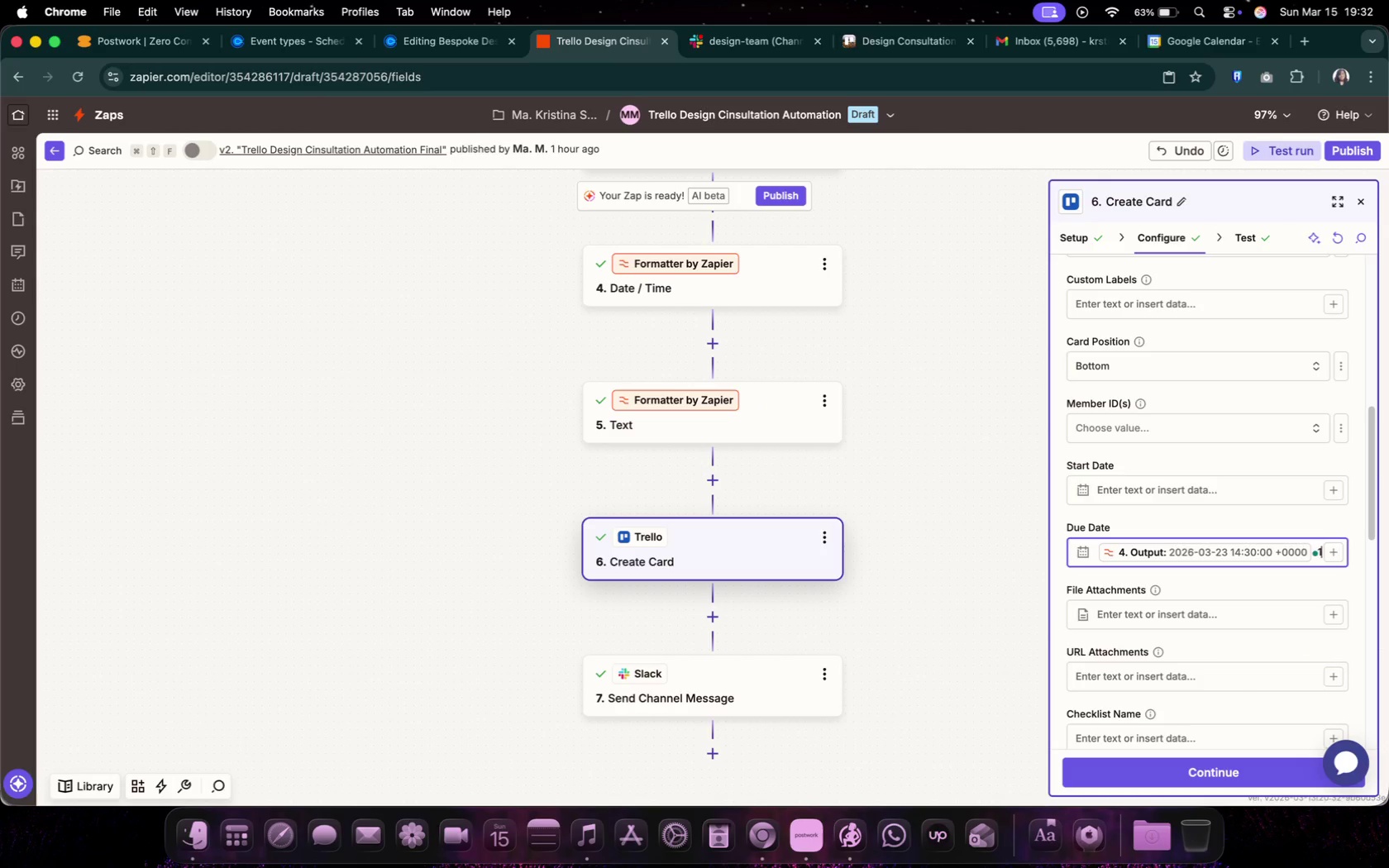 
key(Backspace)
 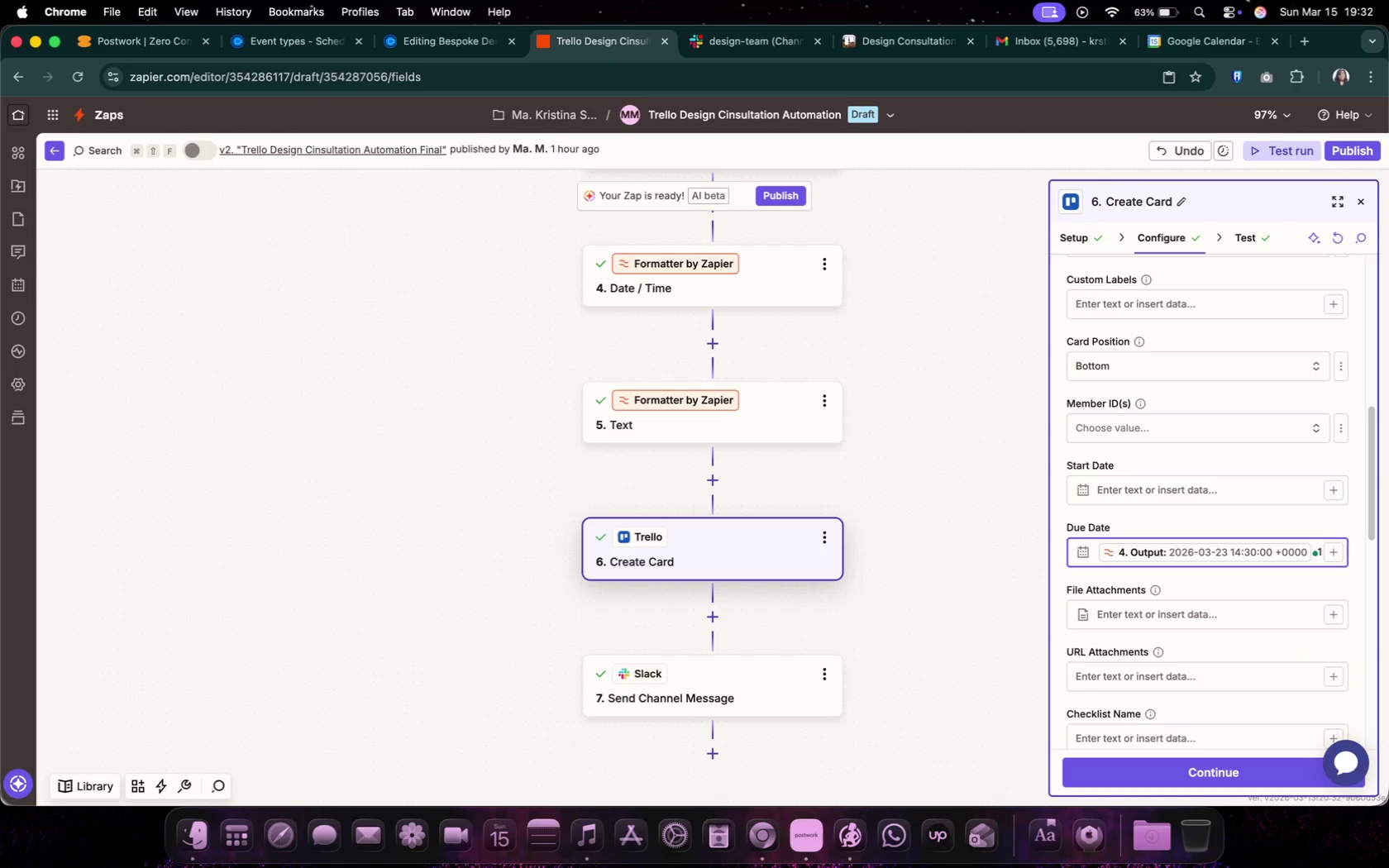 
key(Backspace)
 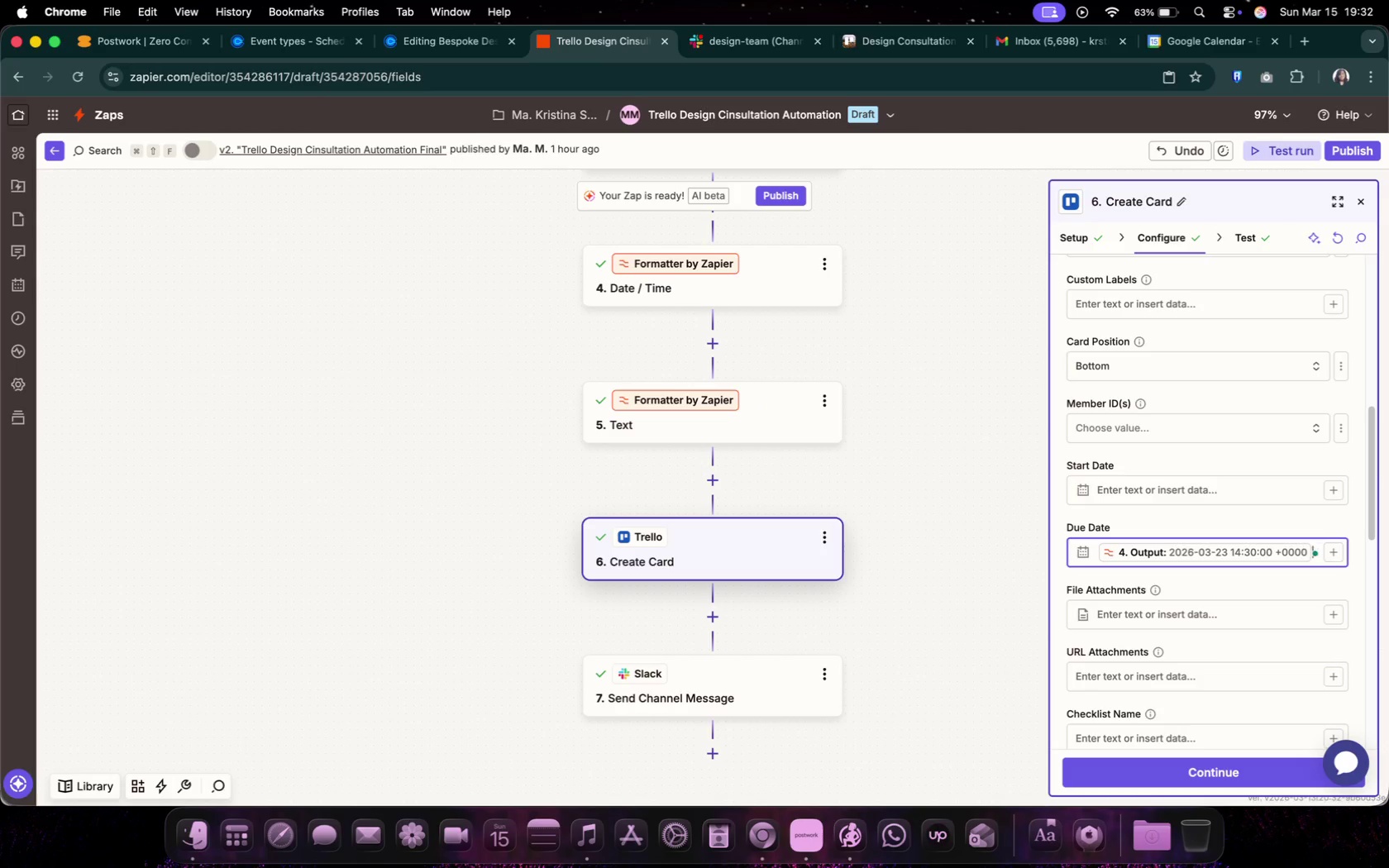 
key(Backspace)
 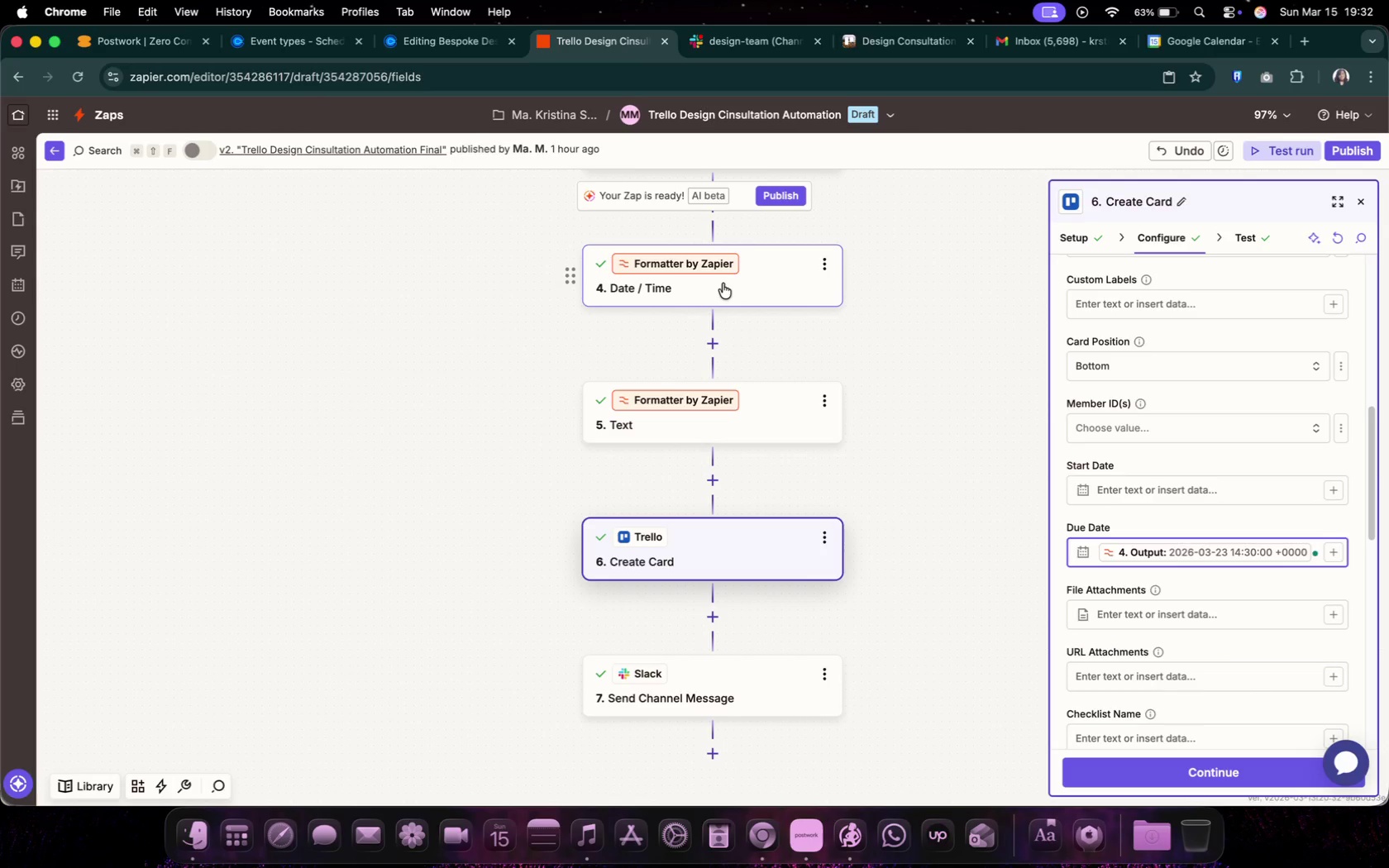 
wait(11.67)
 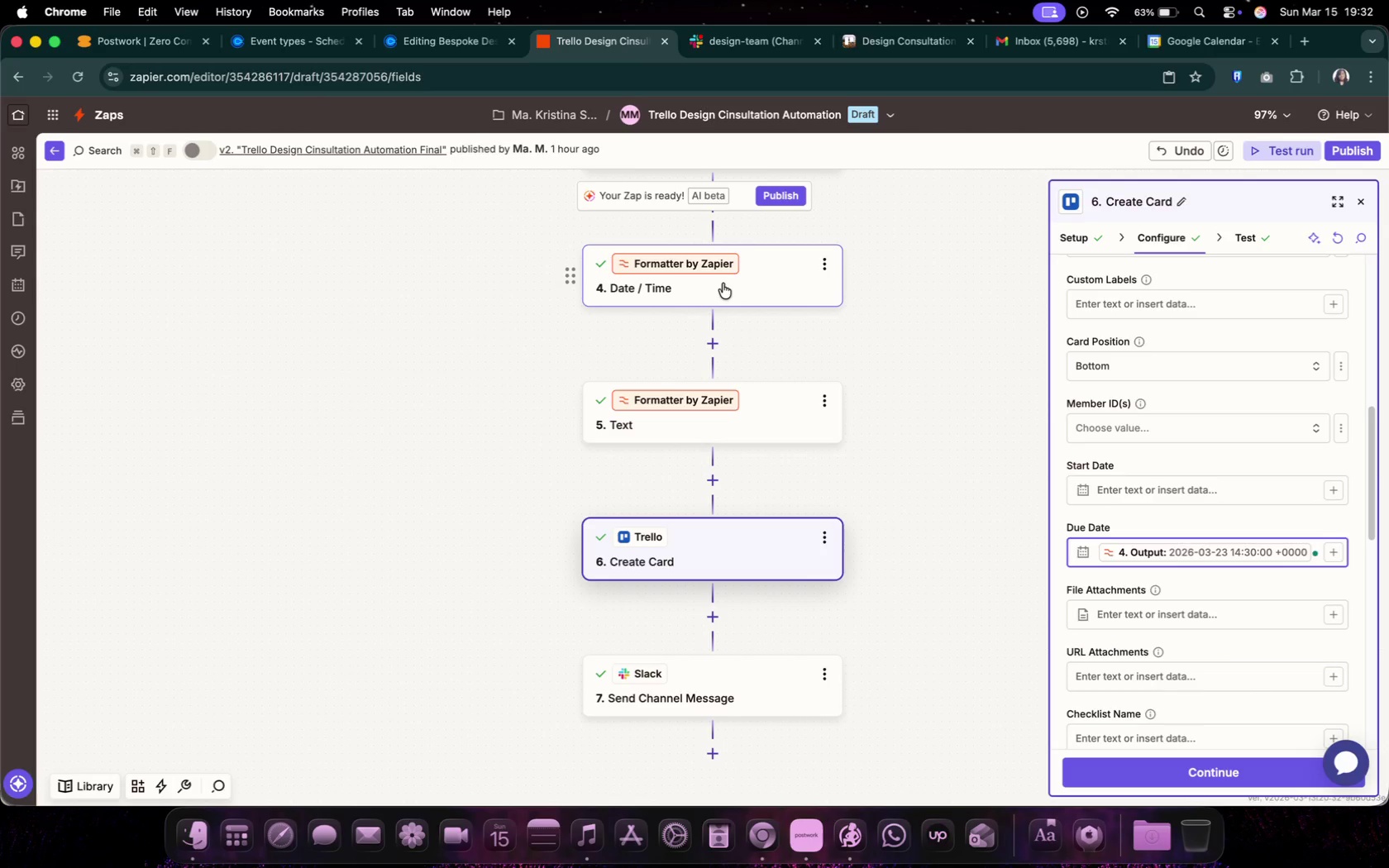 
scroll: coordinate [1228, 638], scroll_direction: down, amount: 3.0
 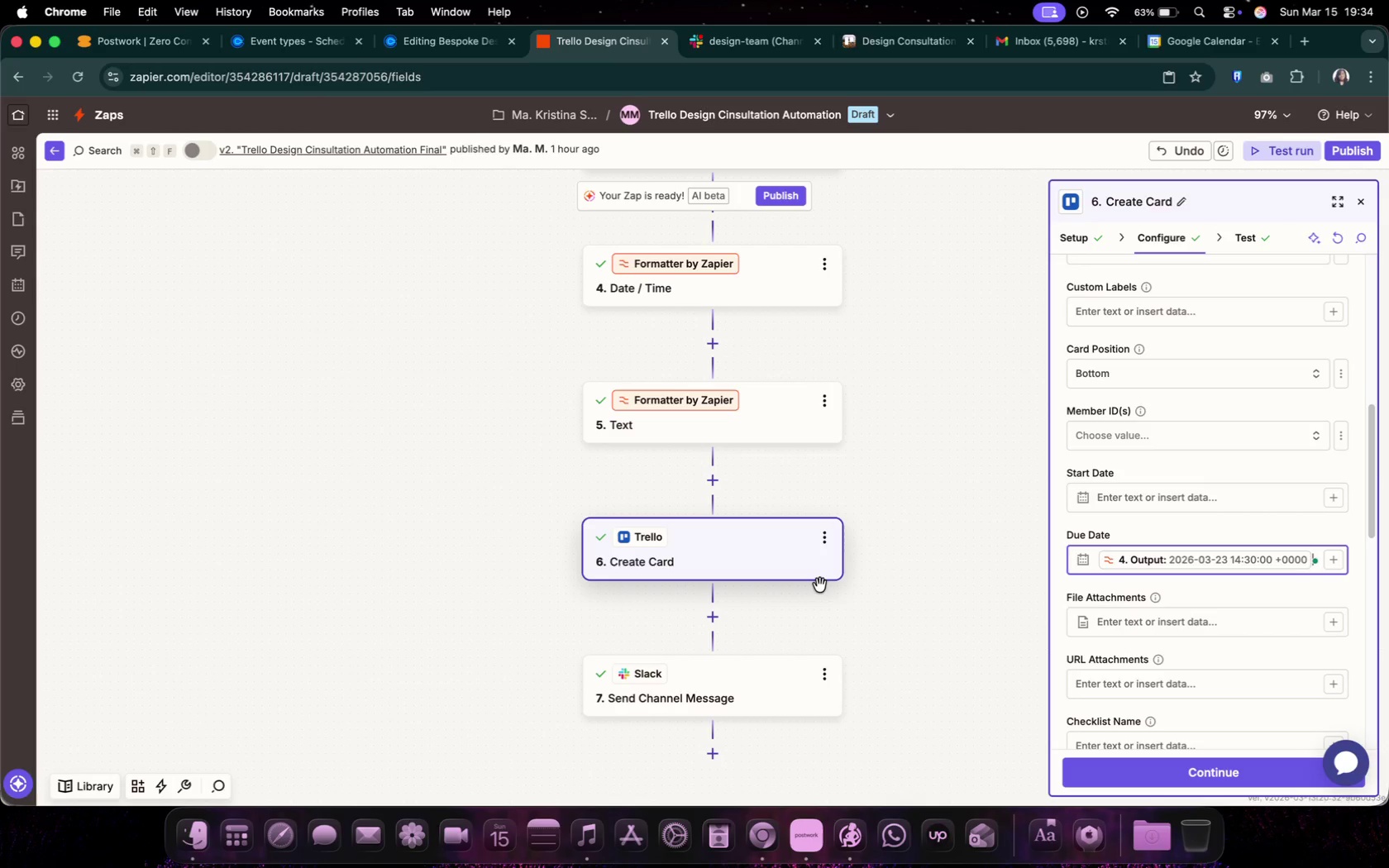 
wait(69.69)
 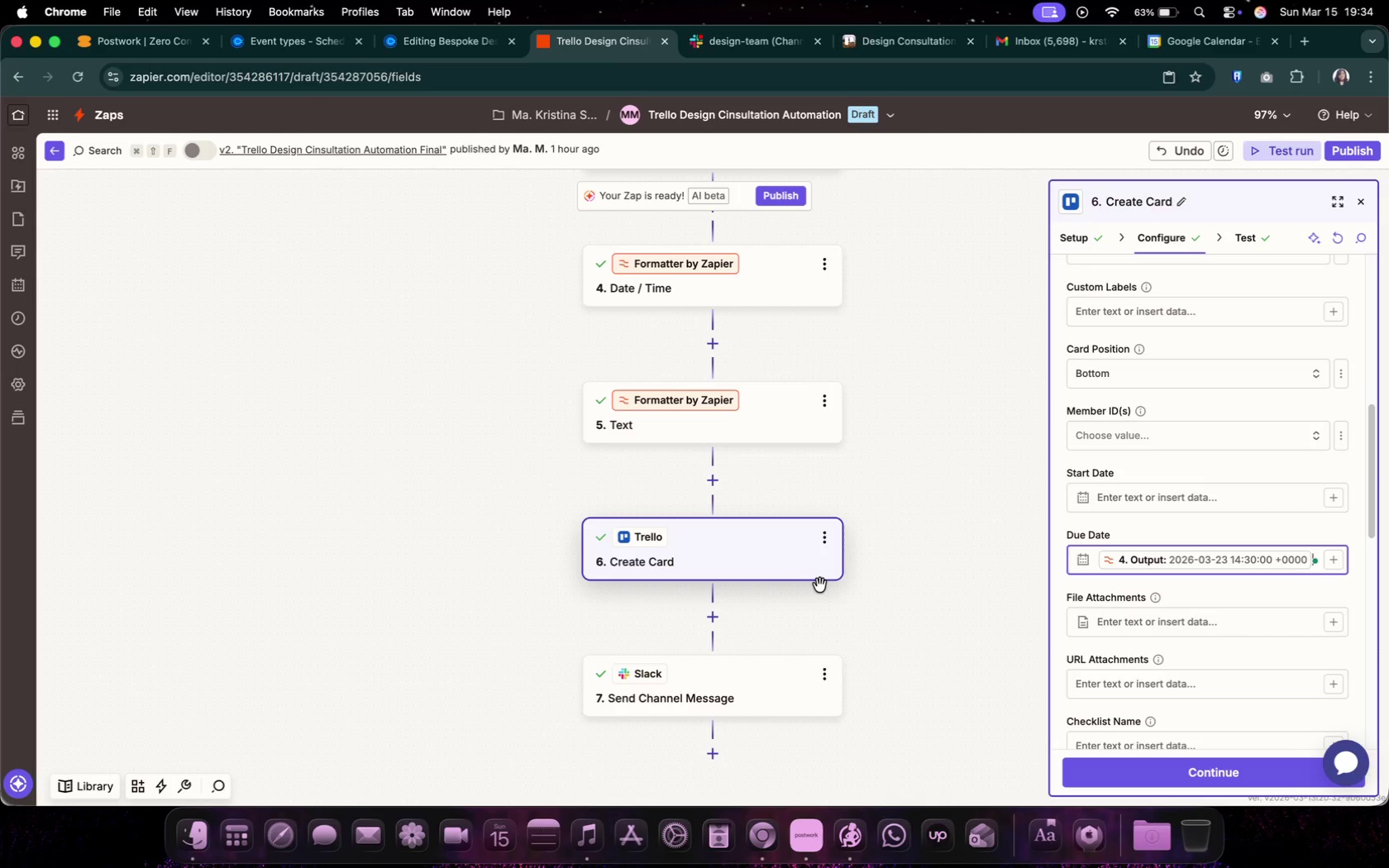 
scroll: coordinate [1075, 581], scroll_direction: down, amount: 5.0
 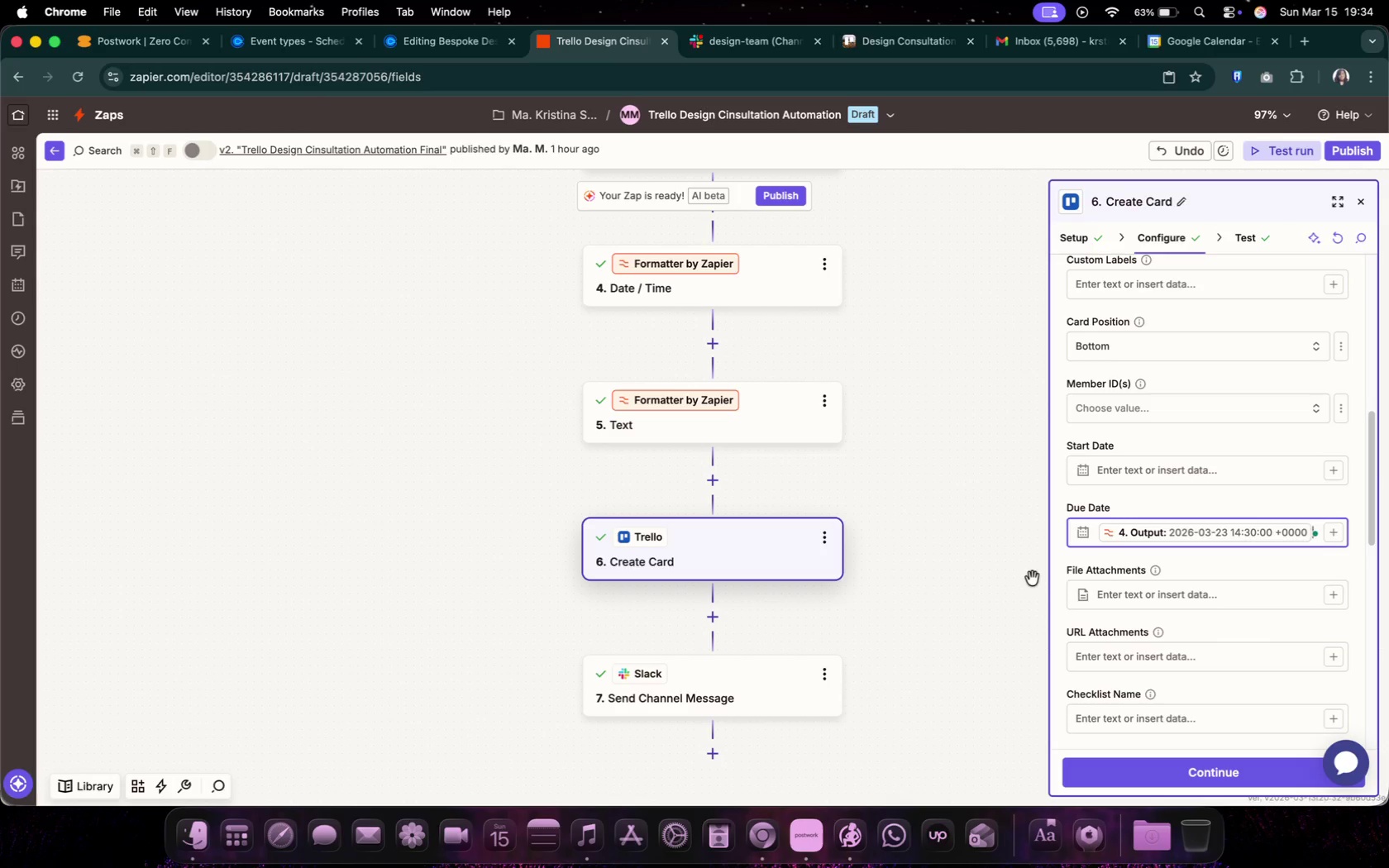 
wait(5.77)
 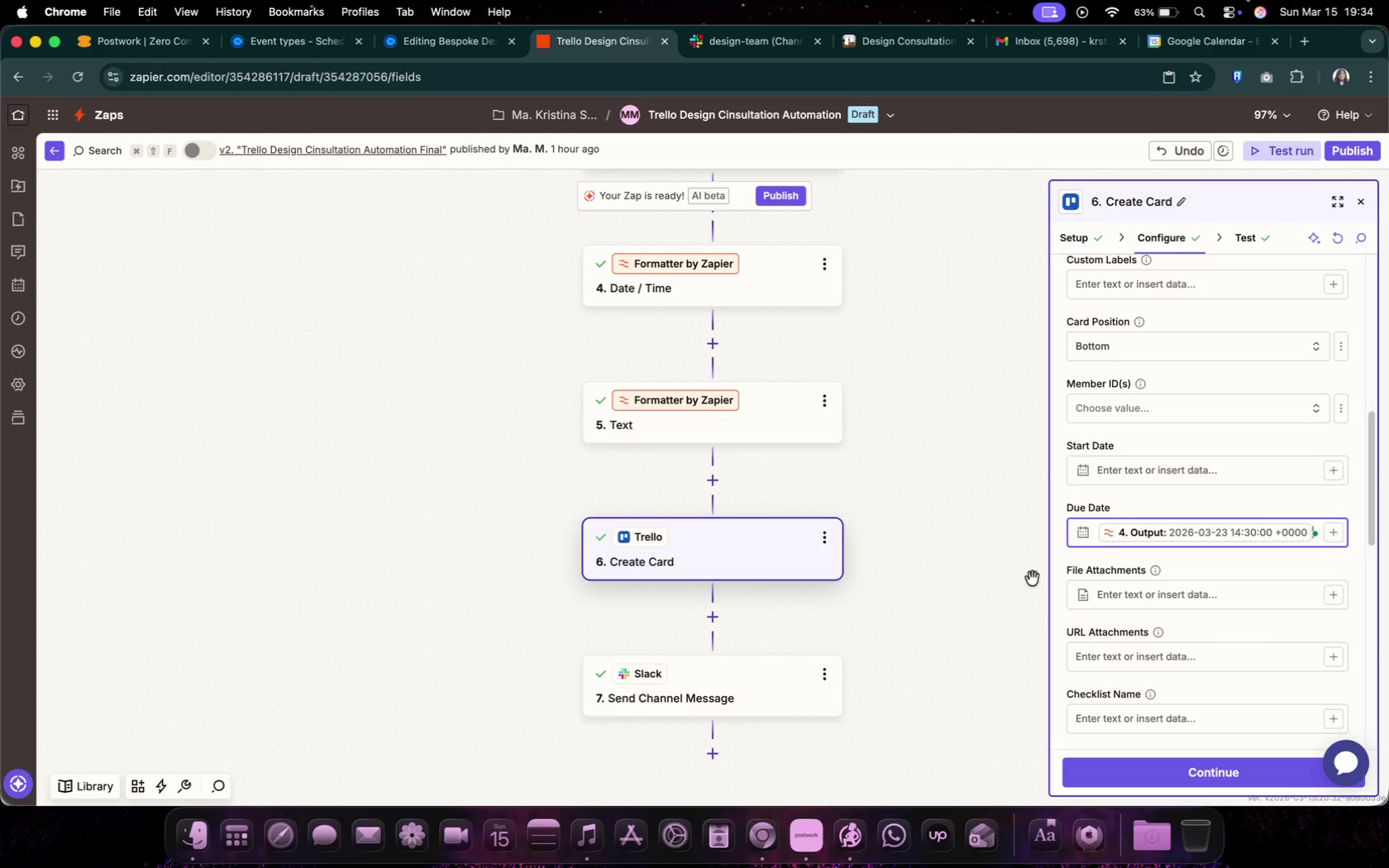 
left_click([765, 315])
 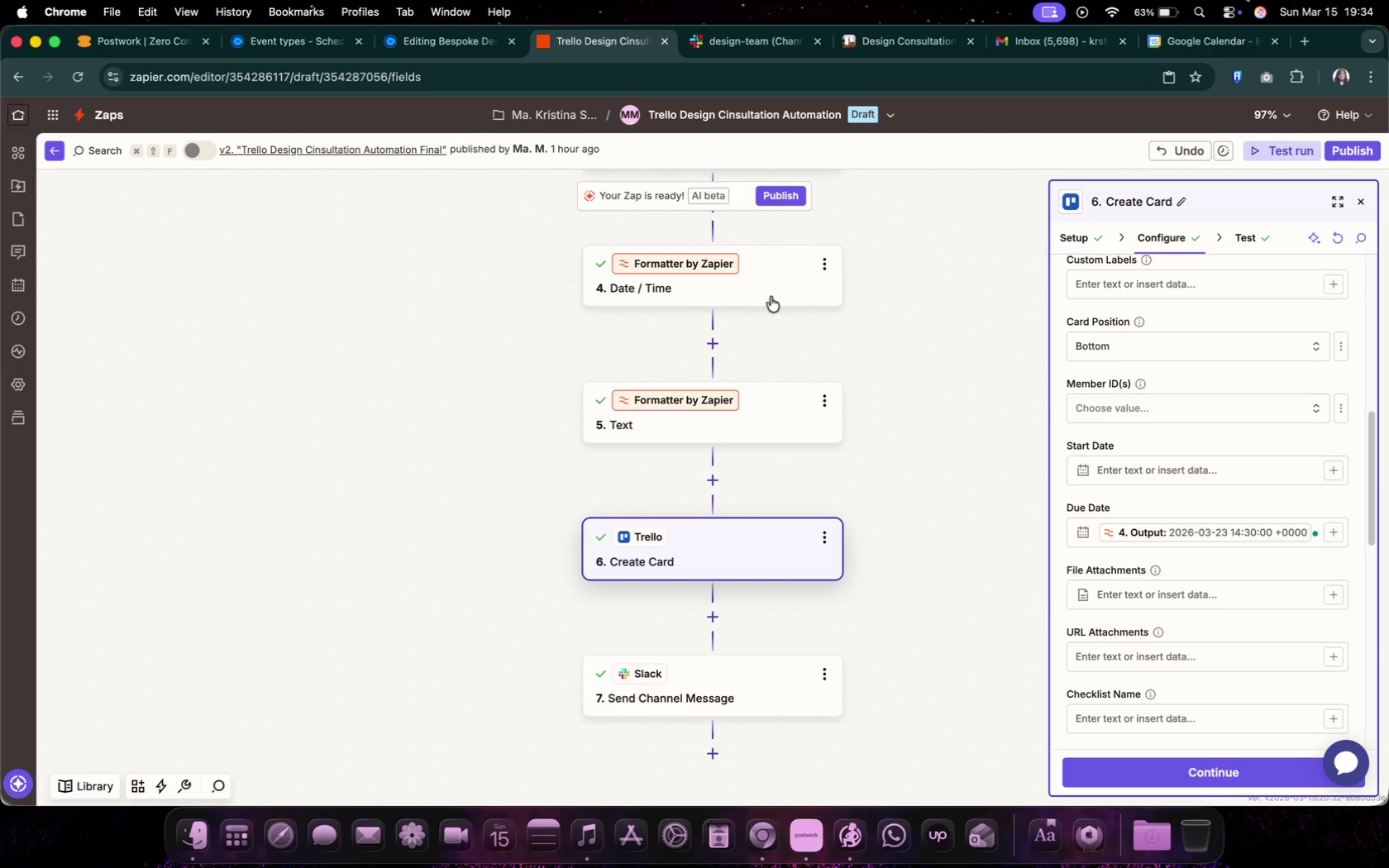 
left_click([771, 297])
 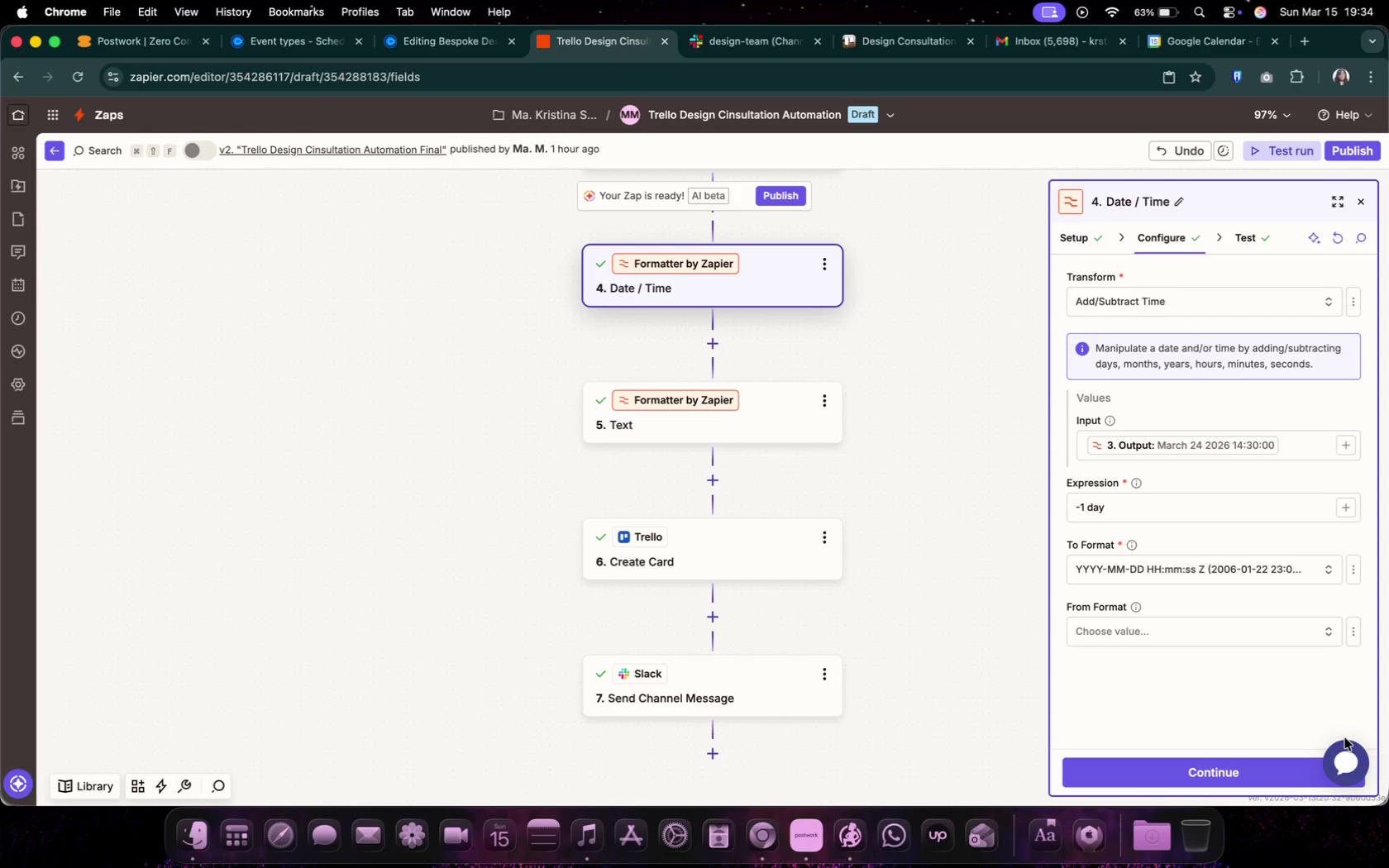 
wait(7.8)
 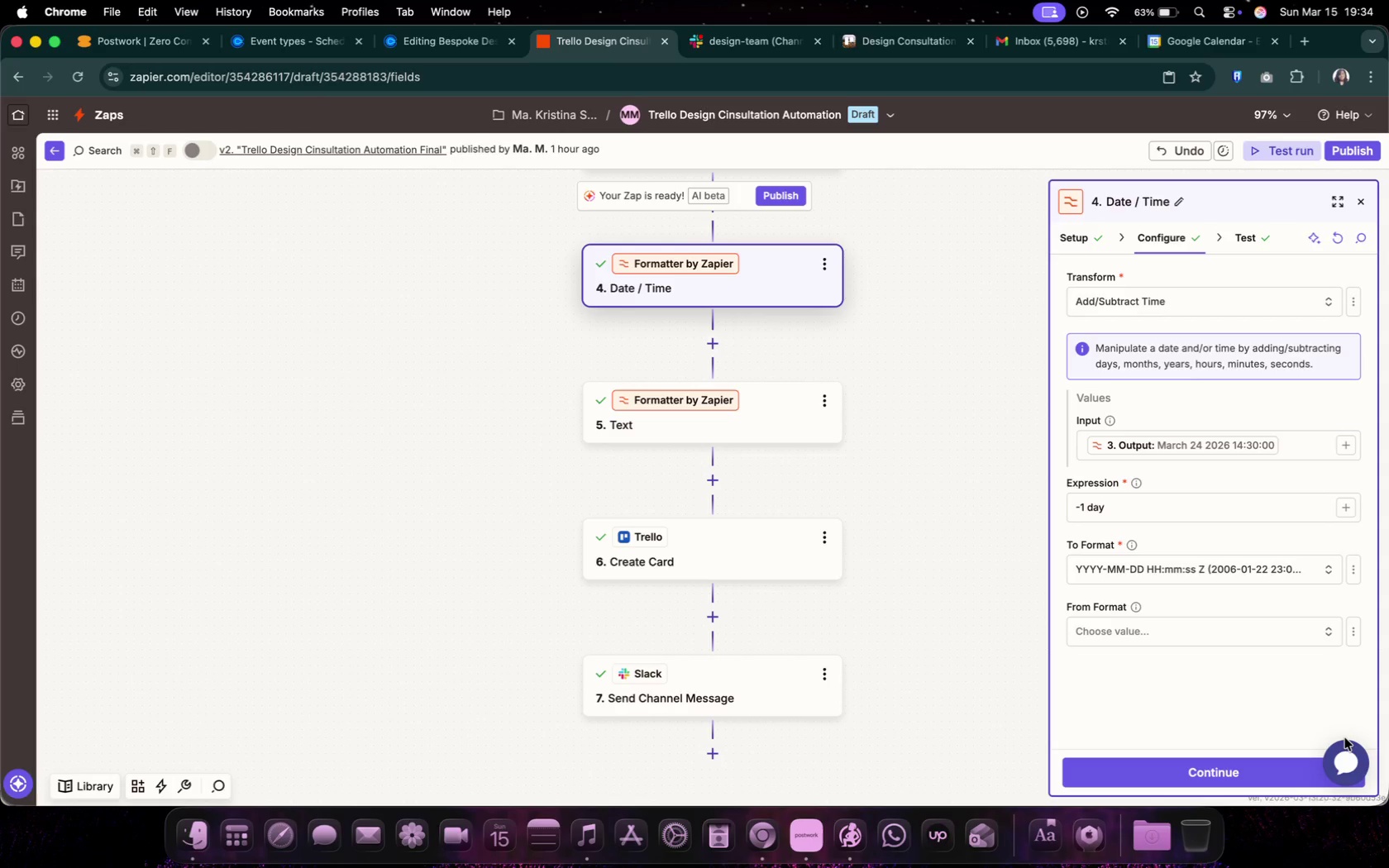 
left_click([1239, 242])
 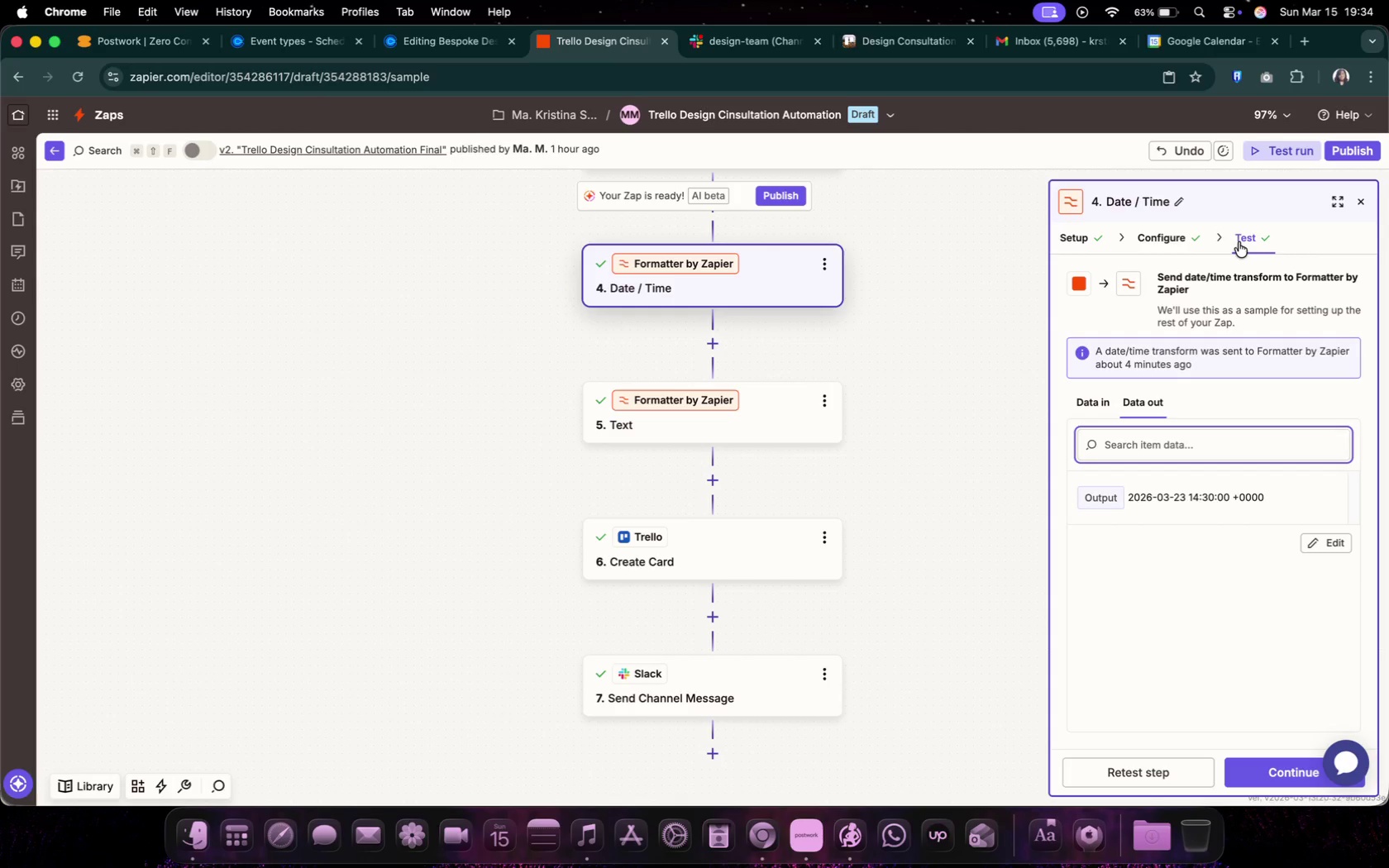 
wait(7.6)
 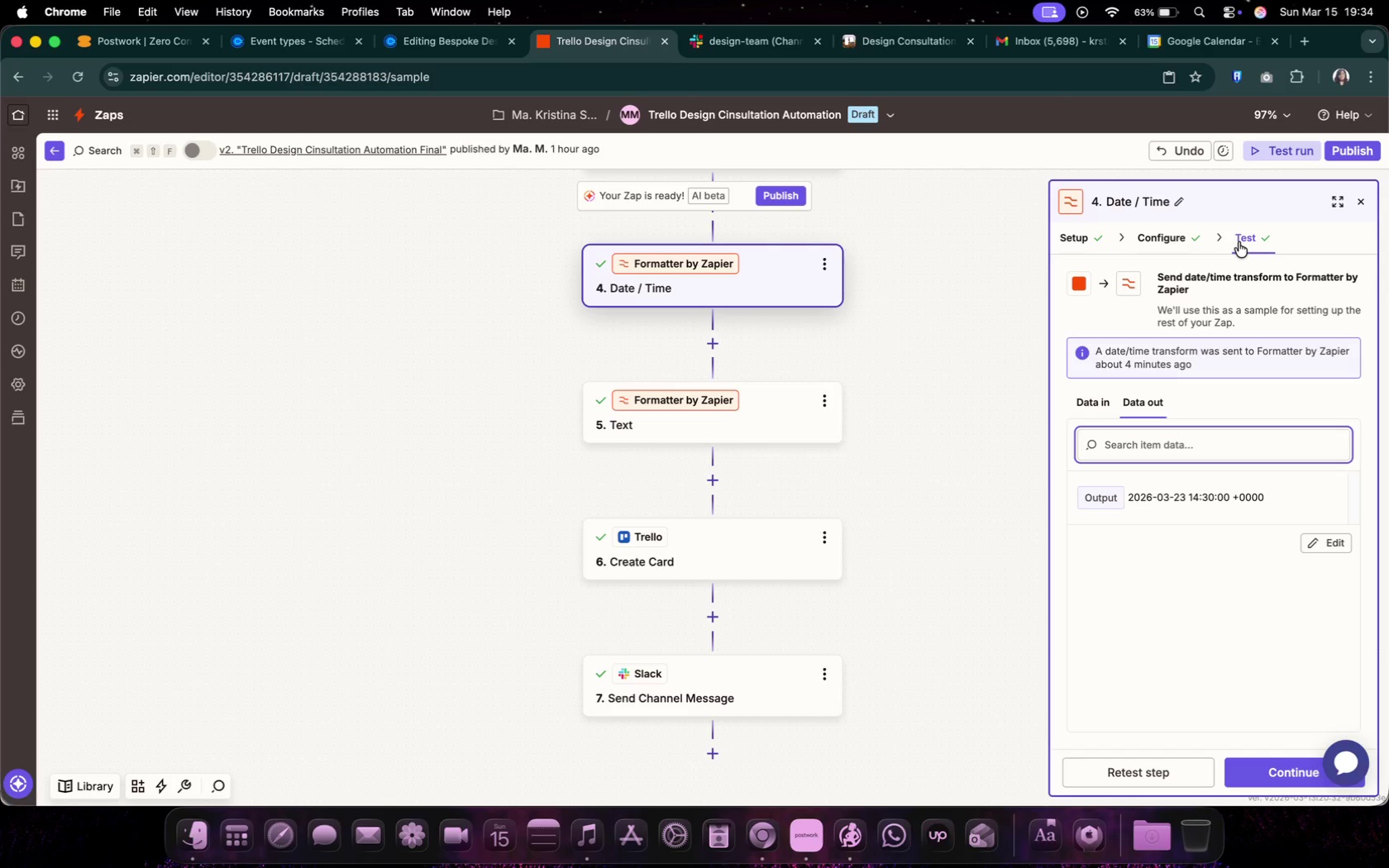 
left_click([701, 568])
 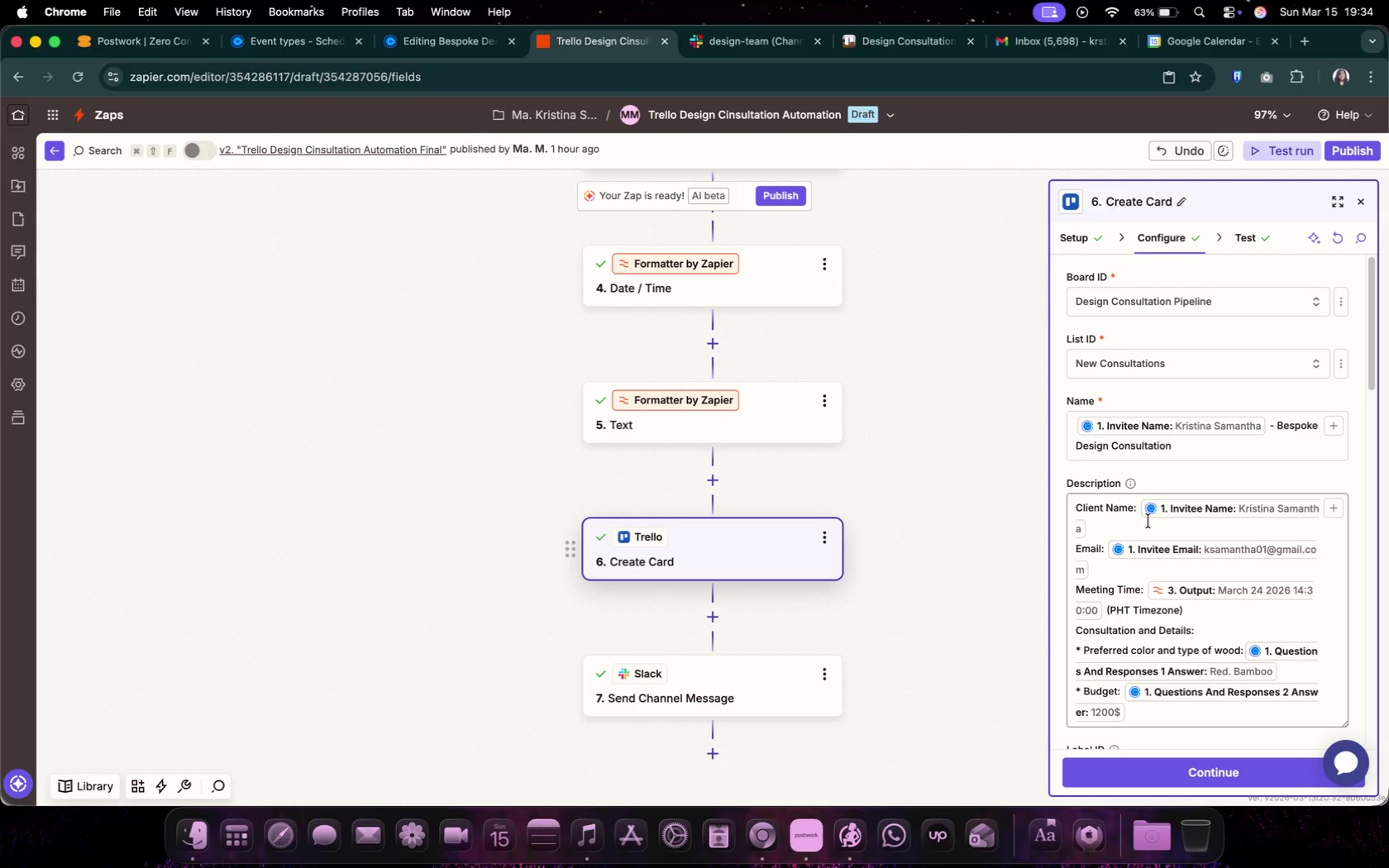 
scroll: coordinate [1148, 521], scroll_direction: down, amount: 73.0
 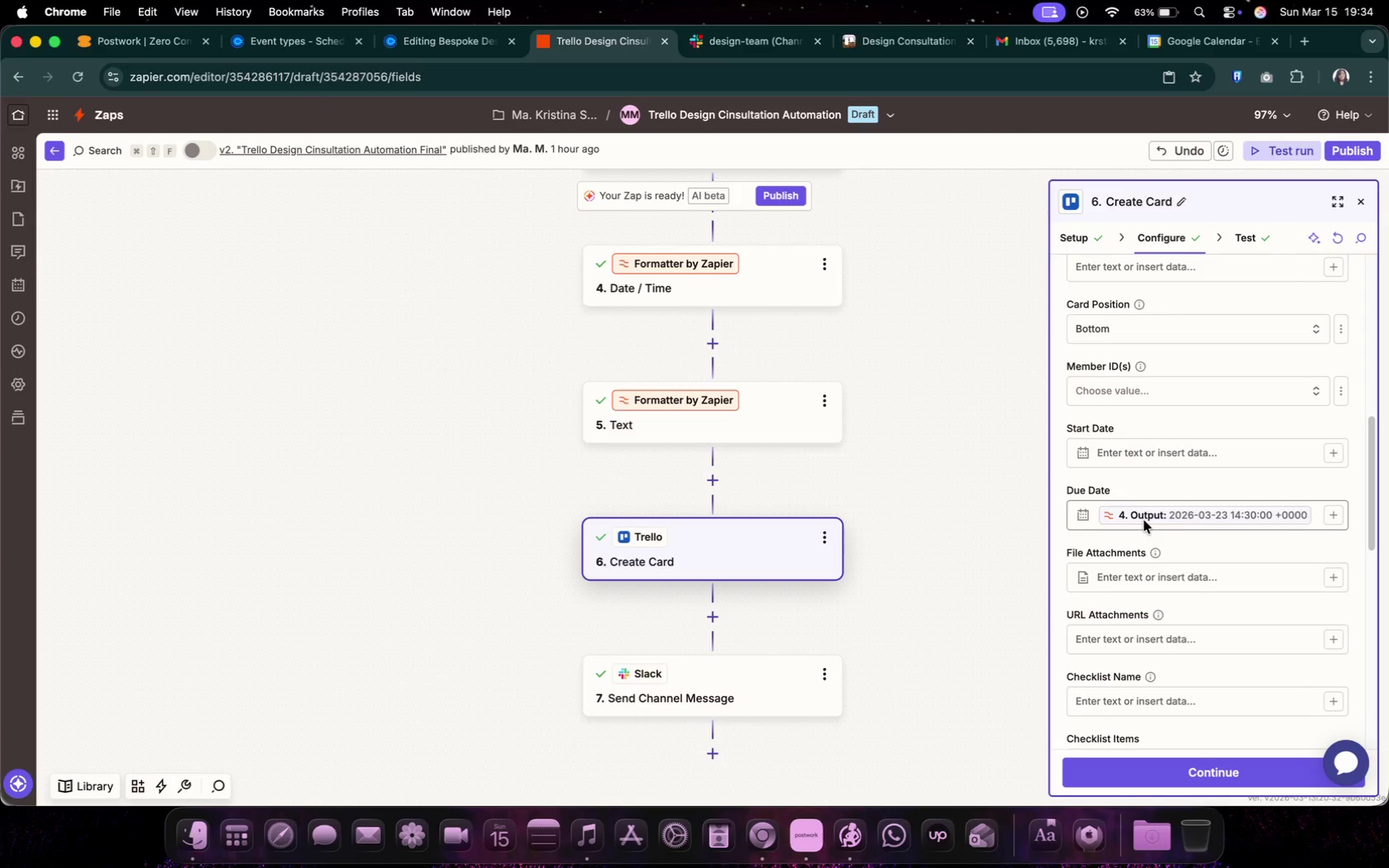 
scroll: coordinate [1162, 519], scroll_direction: up, amount: 6.0
 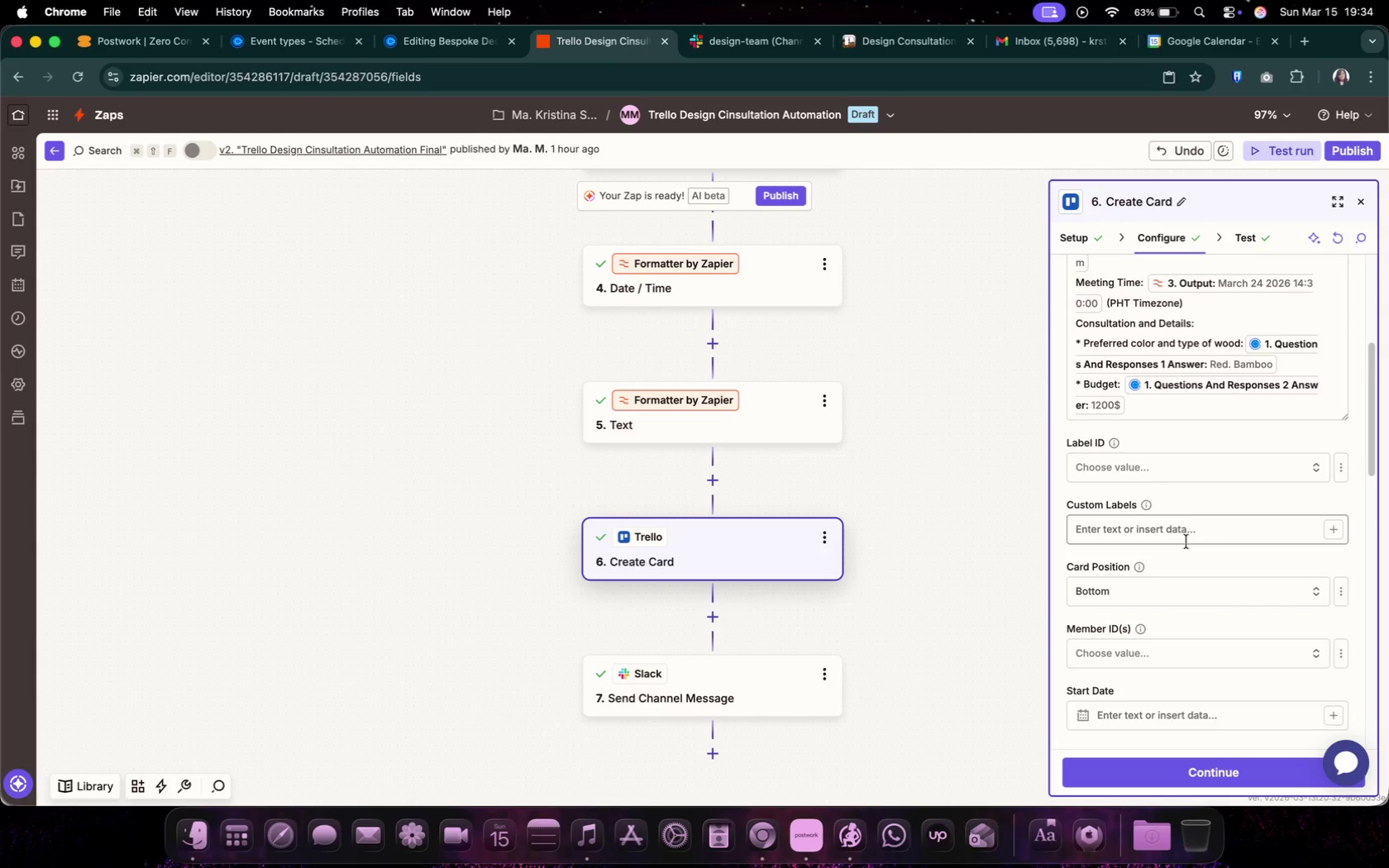 
scroll: coordinate [1187, 537], scroll_direction: down, amount: 9.0
 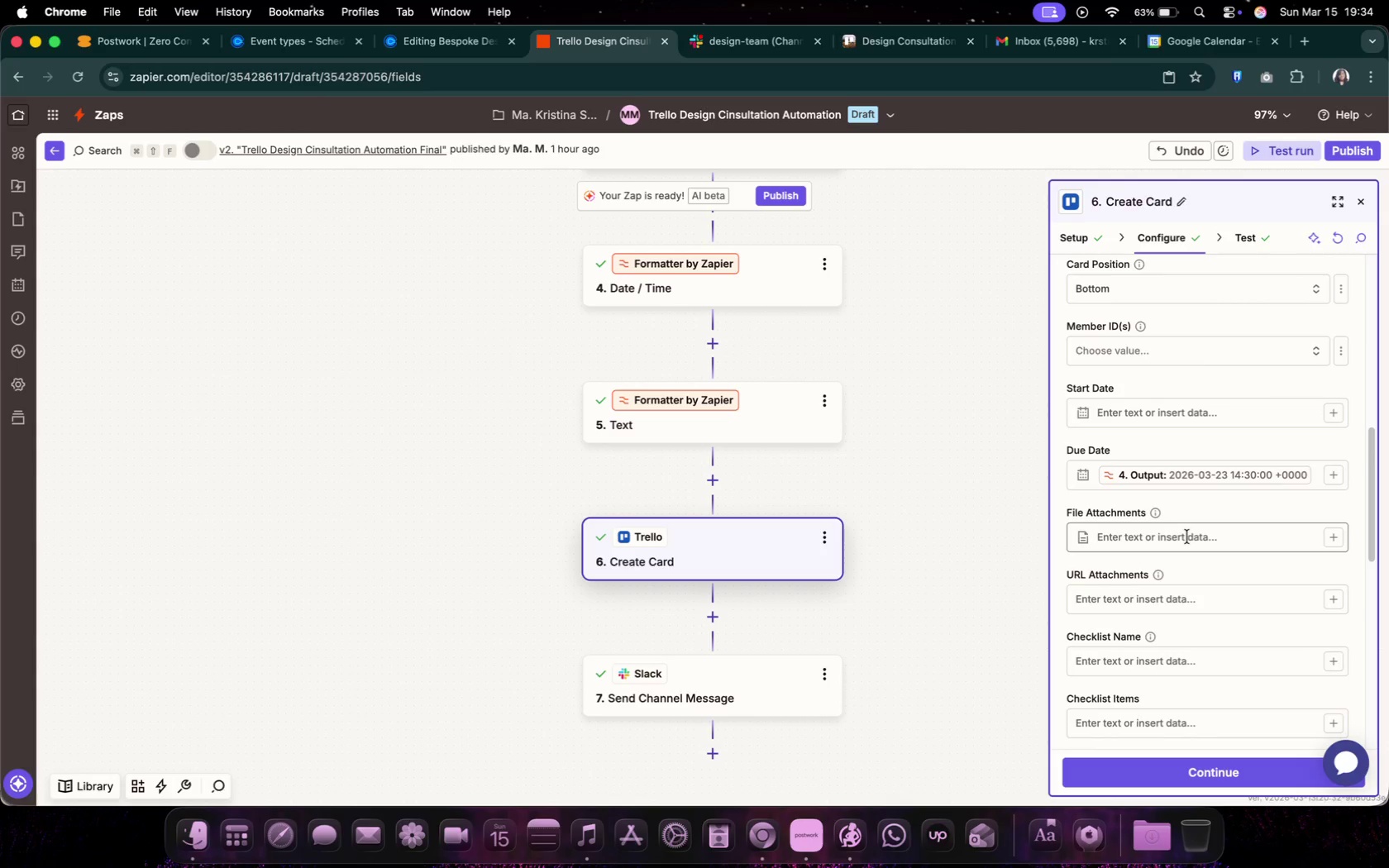 
scroll: coordinate [1187, 537], scroll_direction: up, amount: 1.0
 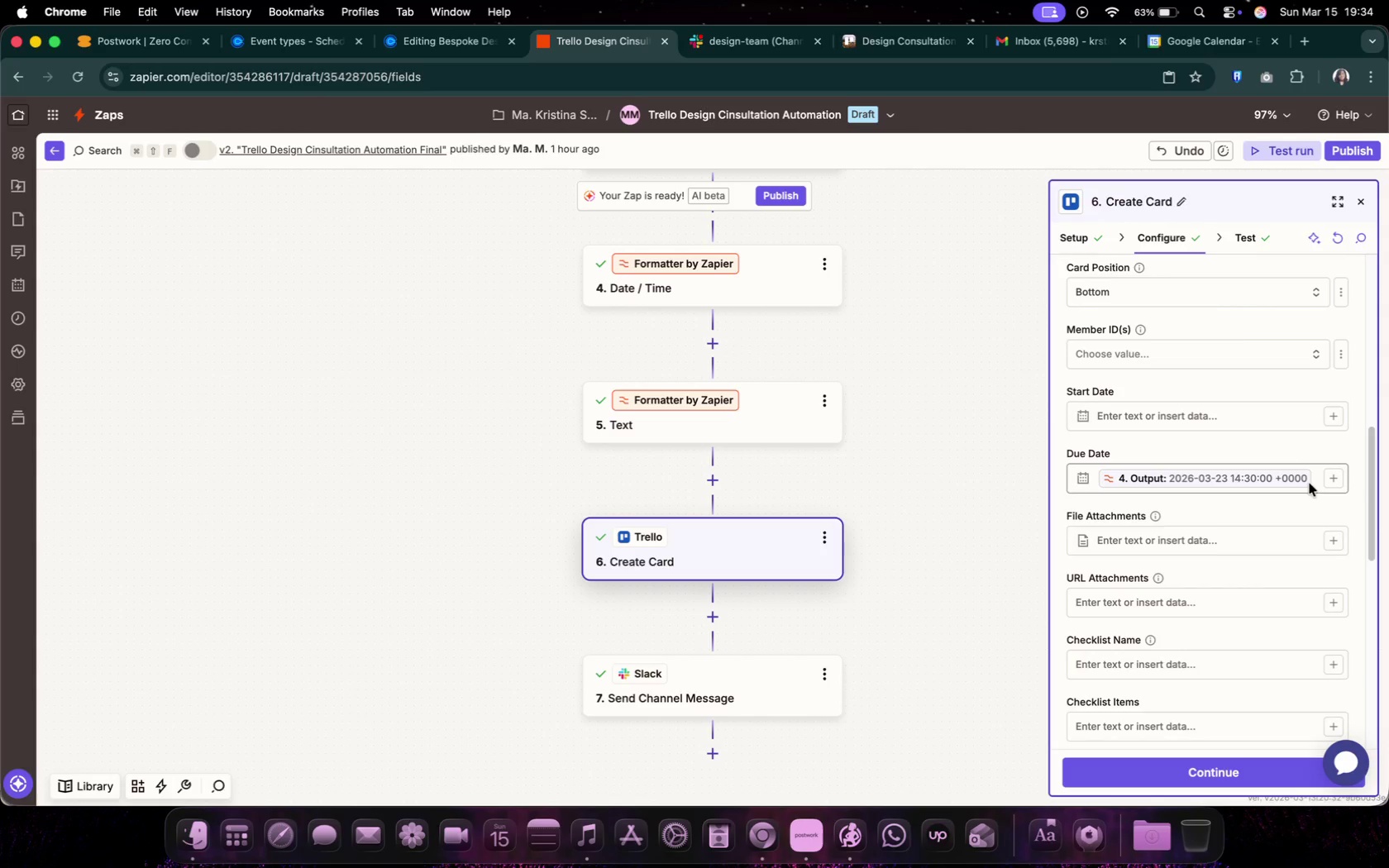 
wait(9.34)
 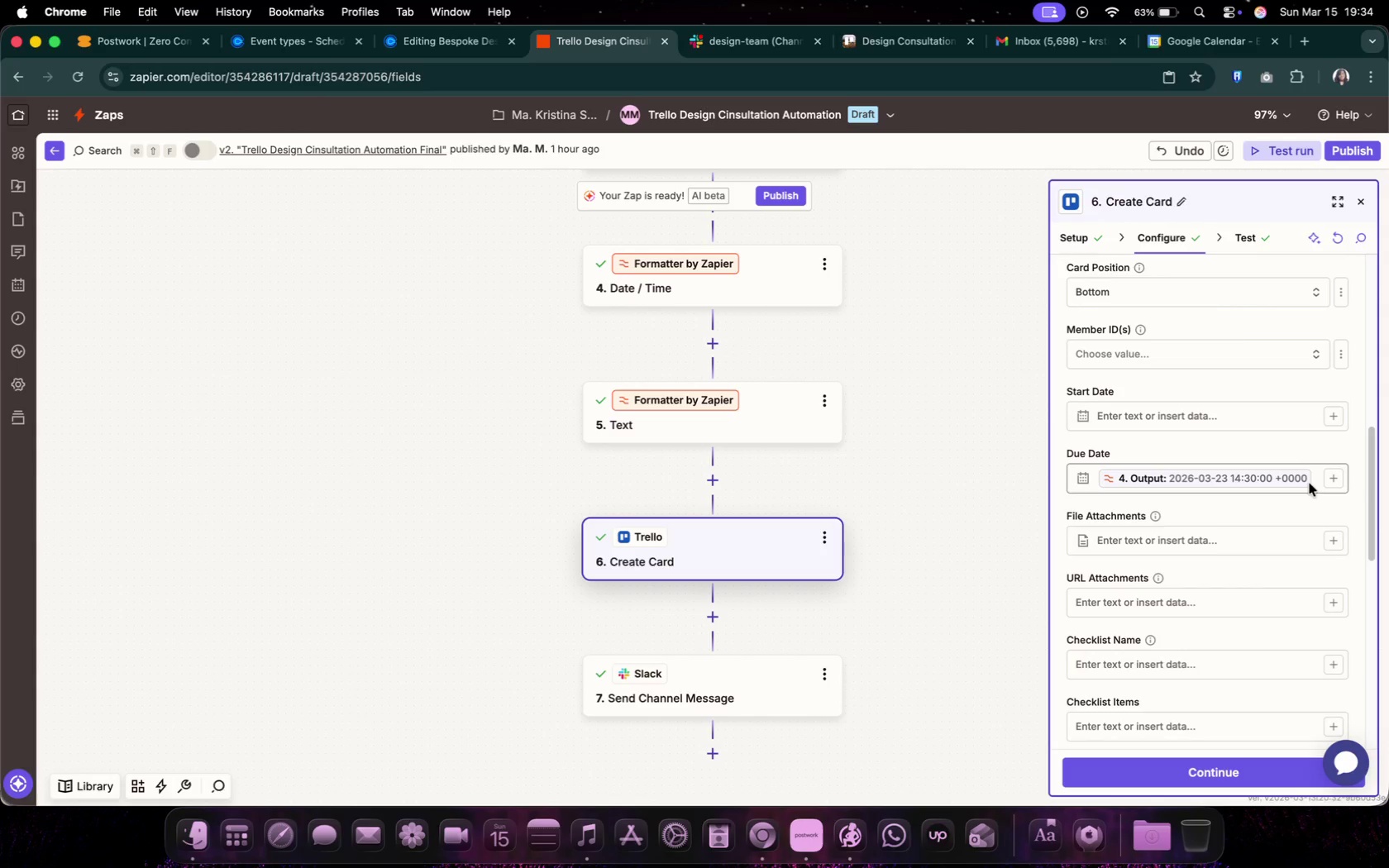 
left_click([875, 52])
 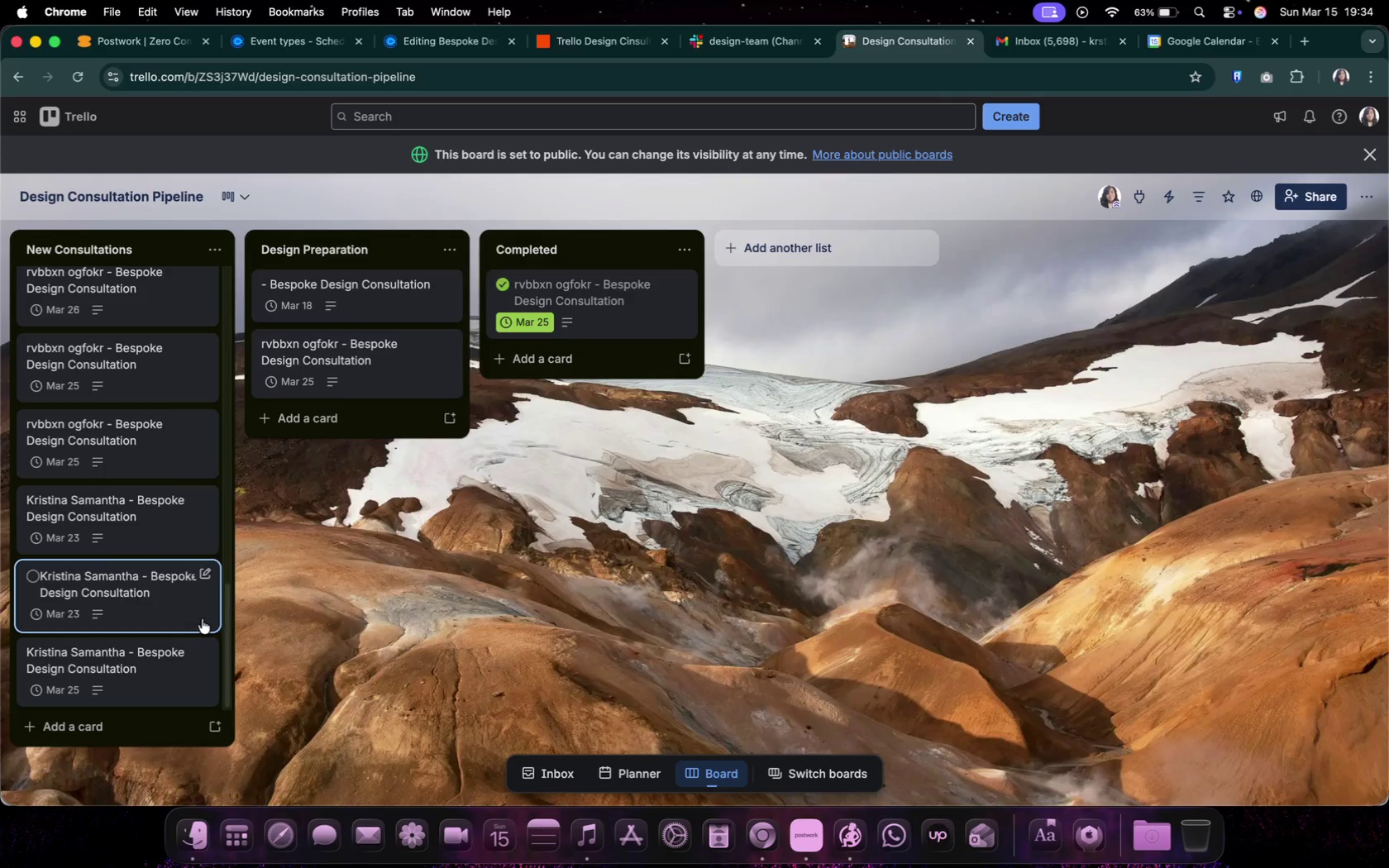 
scroll: coordinate [191, 661], scroll_direction: down, amount: 4.0
 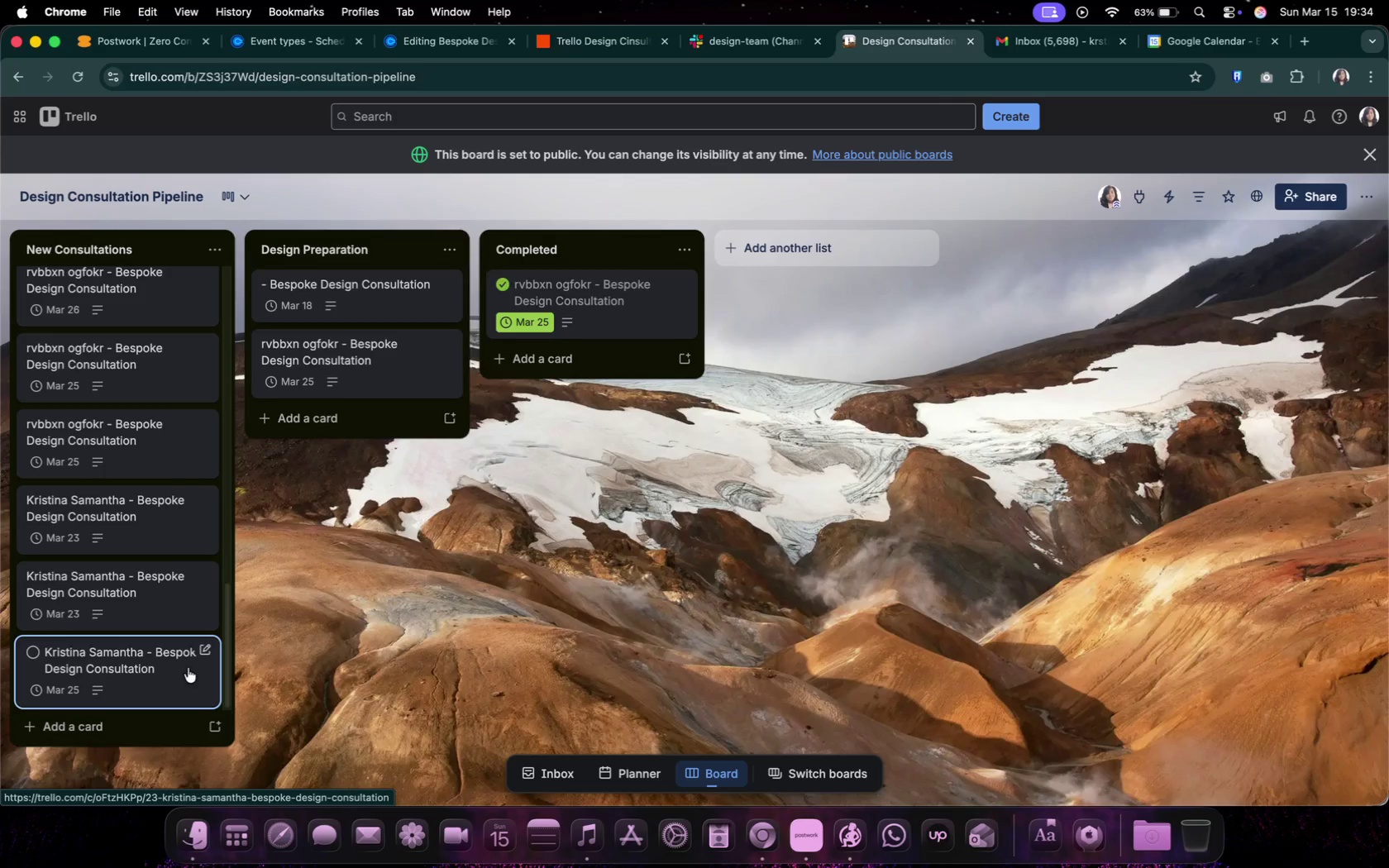 
left_click([187, 668])
 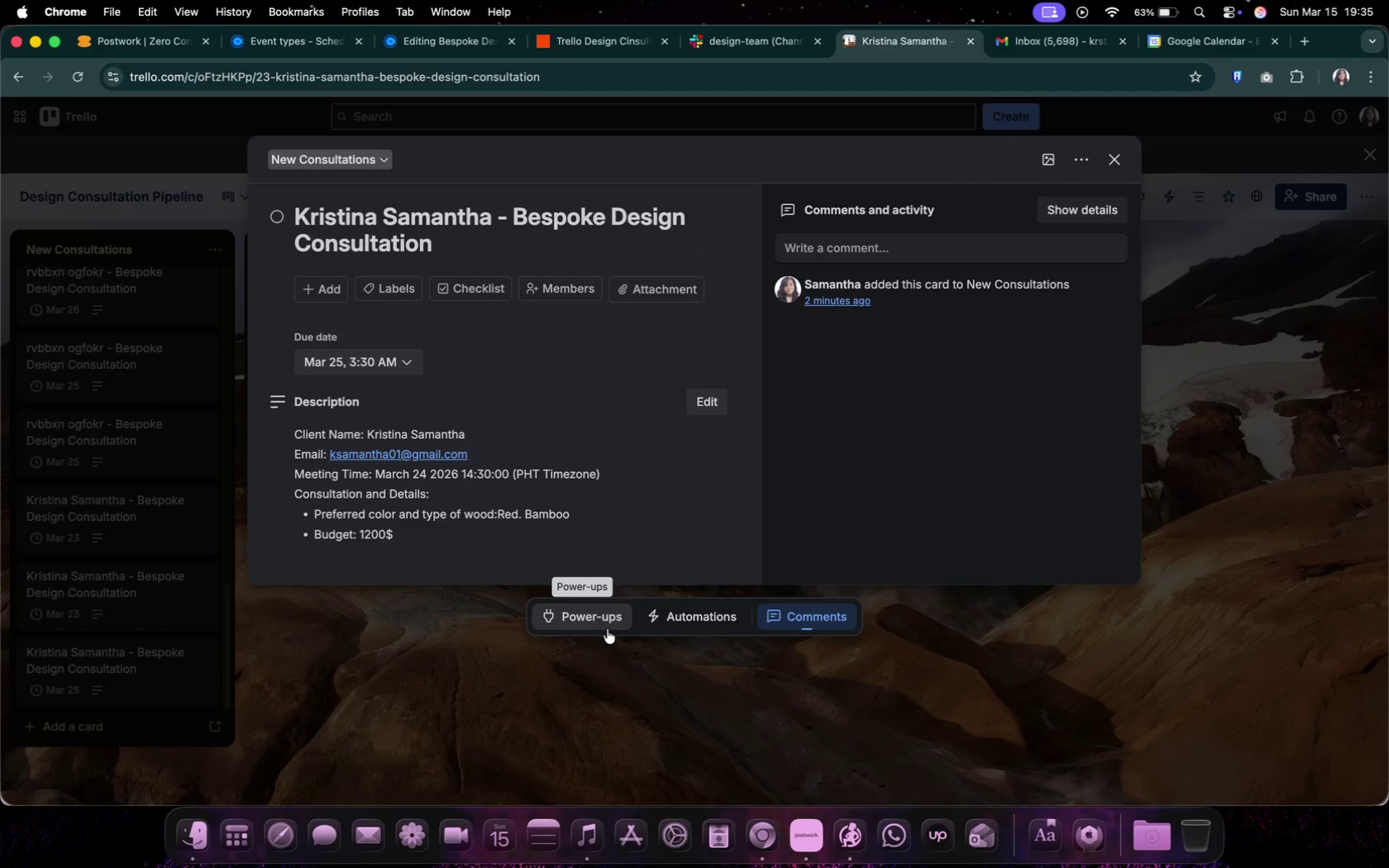 
wait(9.08)
 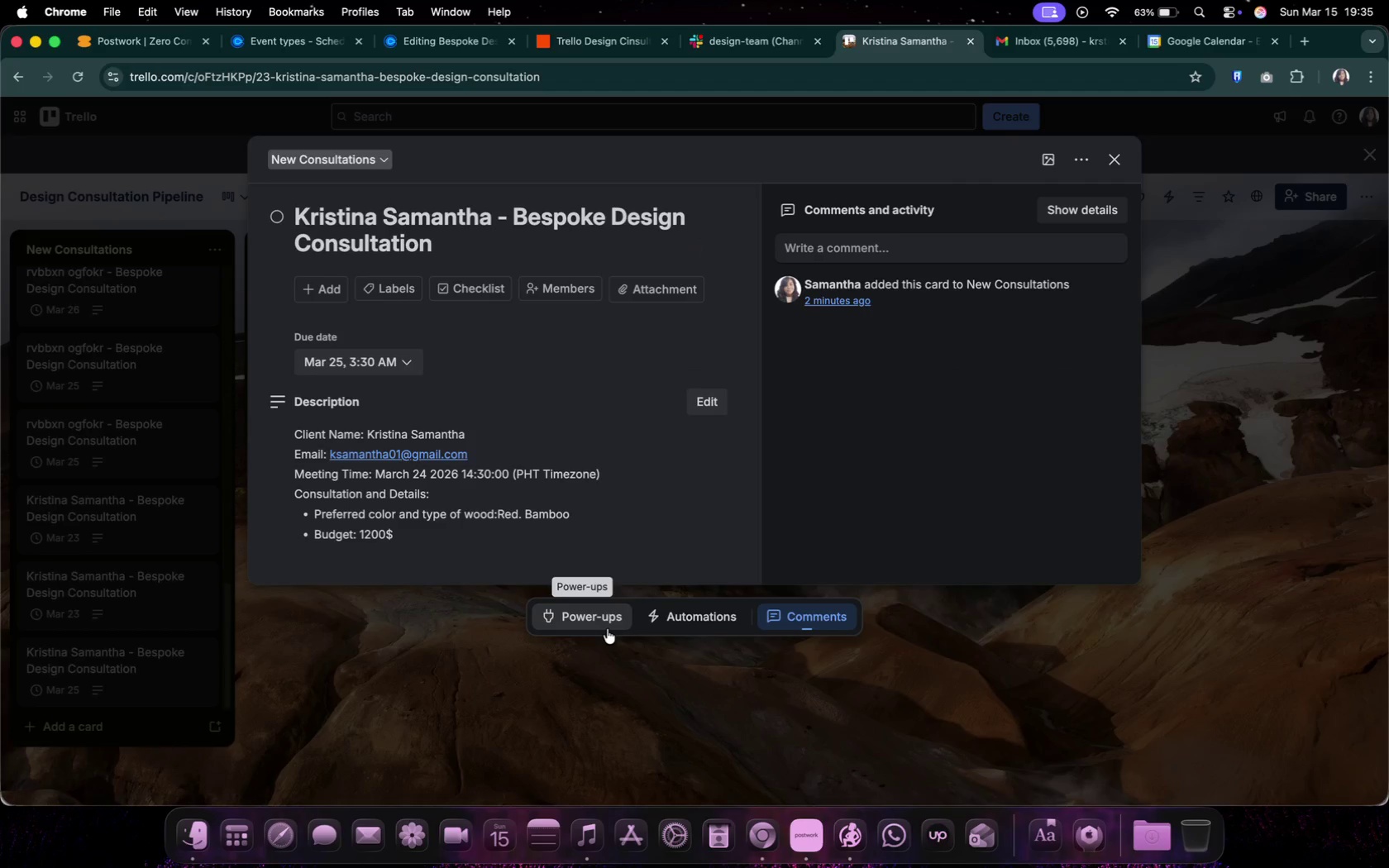 
left_click([573, 48])
 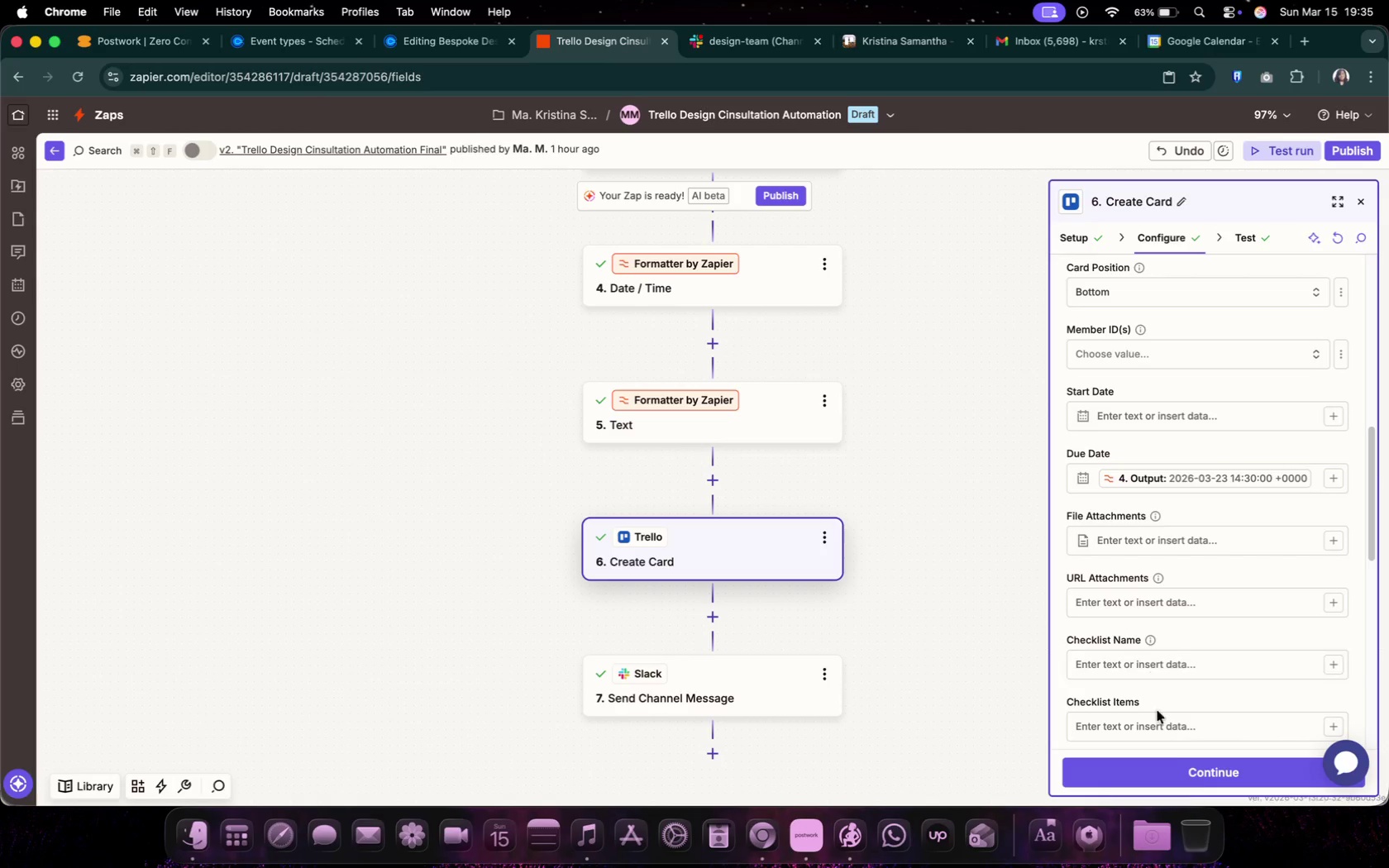 
left_click([1177, 766])
 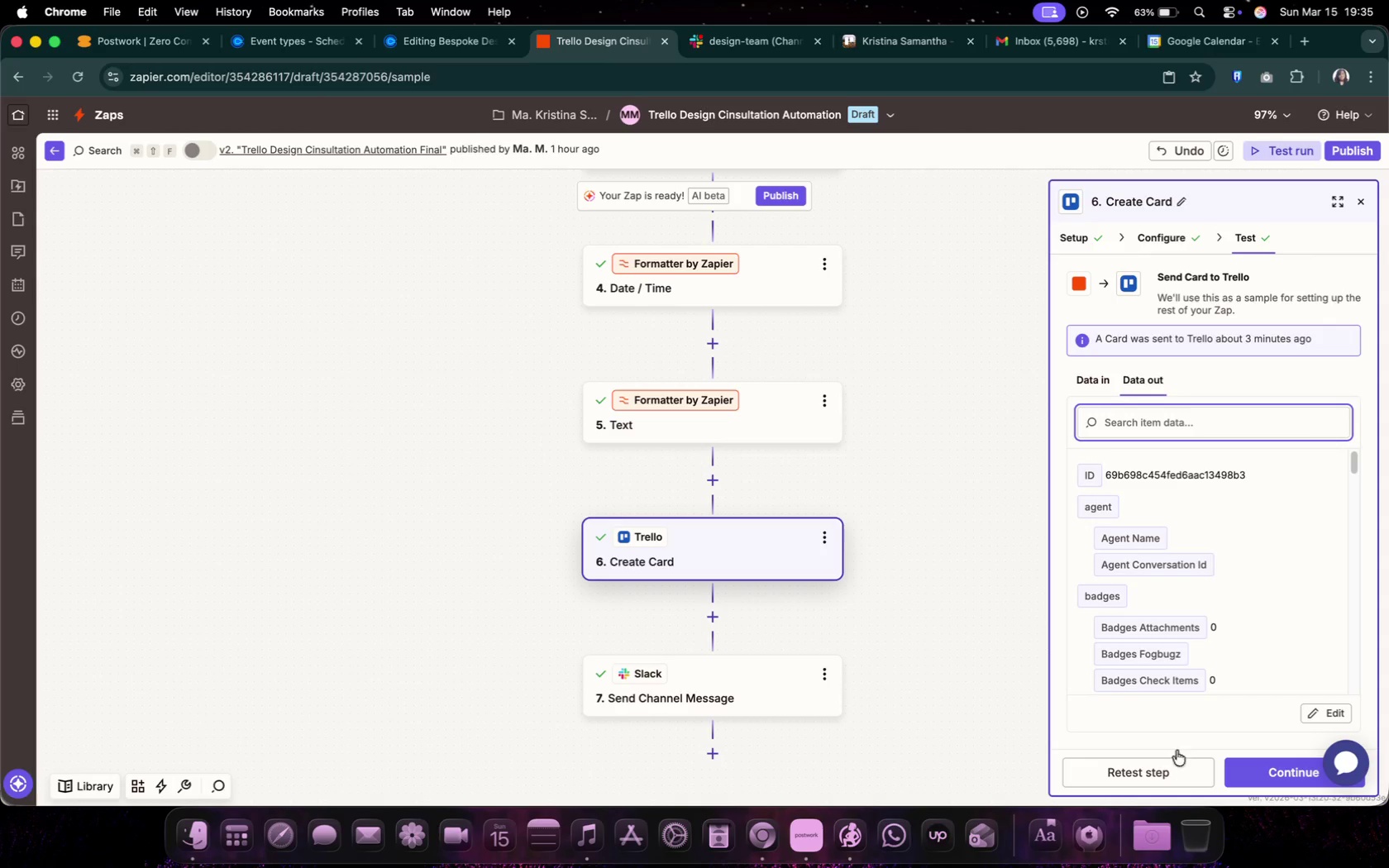 
scroll: coordinate [1167, 551], scroll_direction: down, amount: 62.0
 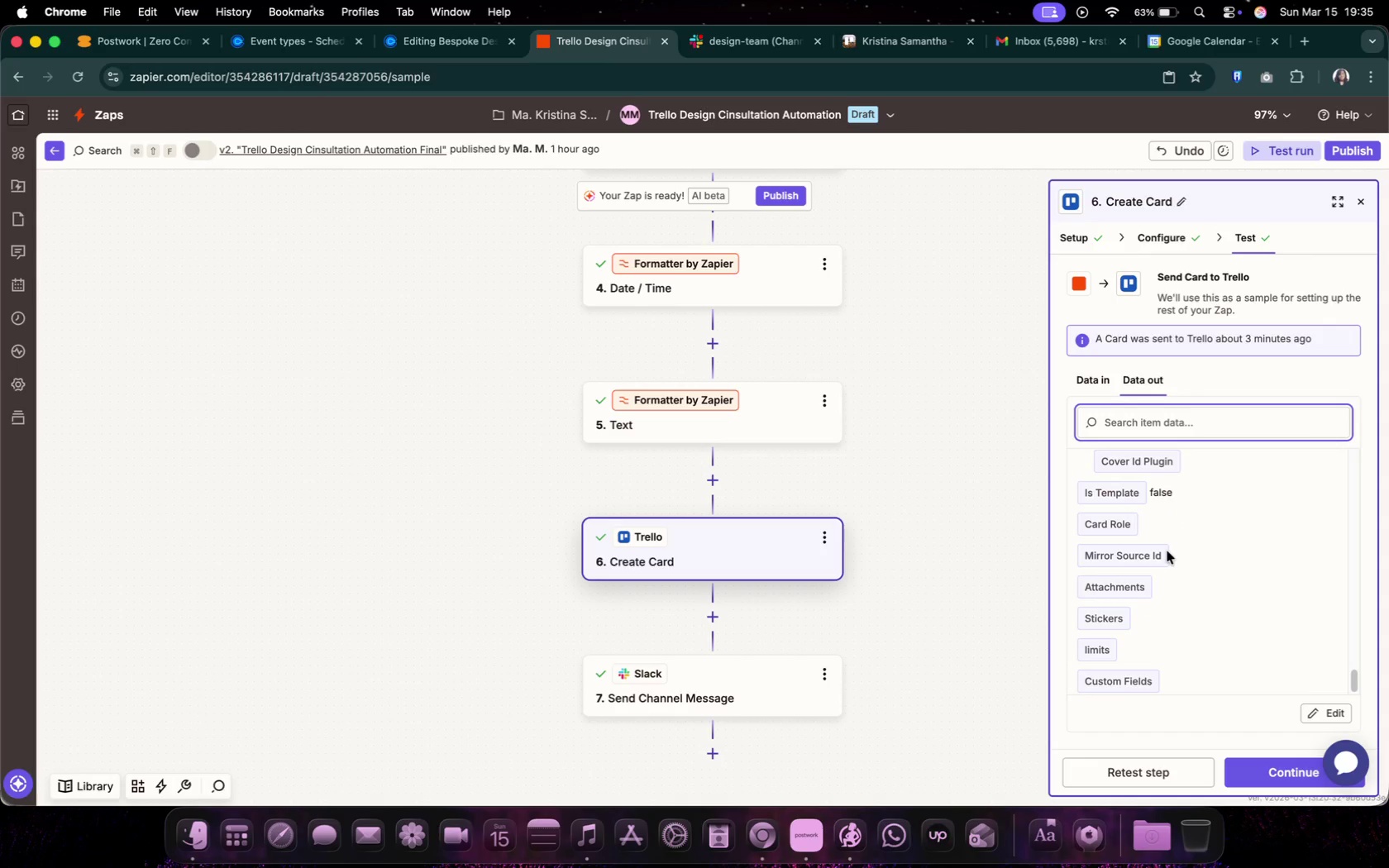 
scroll: coordinate [1126, 599], scroll_direction: up, amount: 25.0
 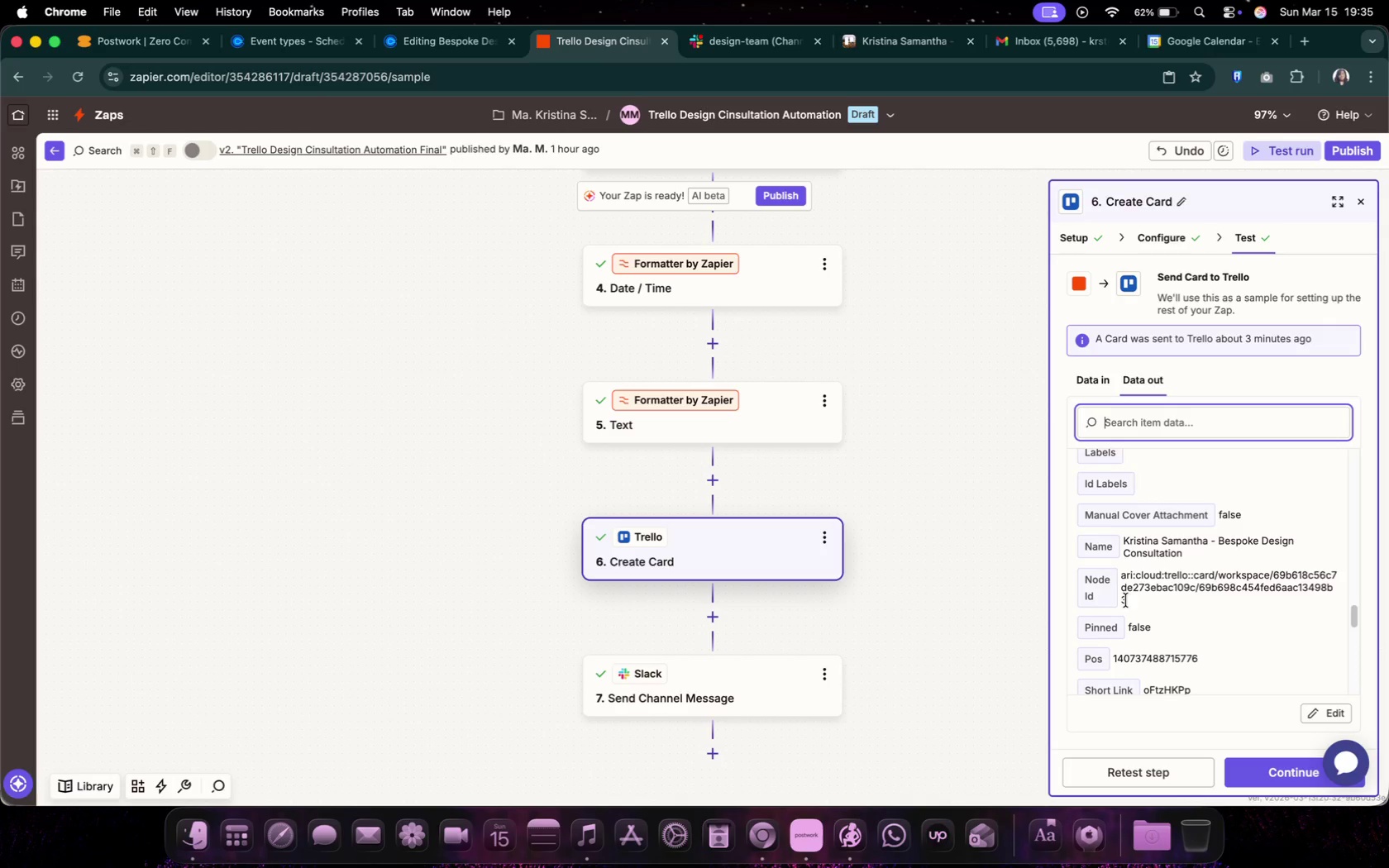 
scroll: coordinate [1125, 596], scroll_direction: down, amount: 14.0
 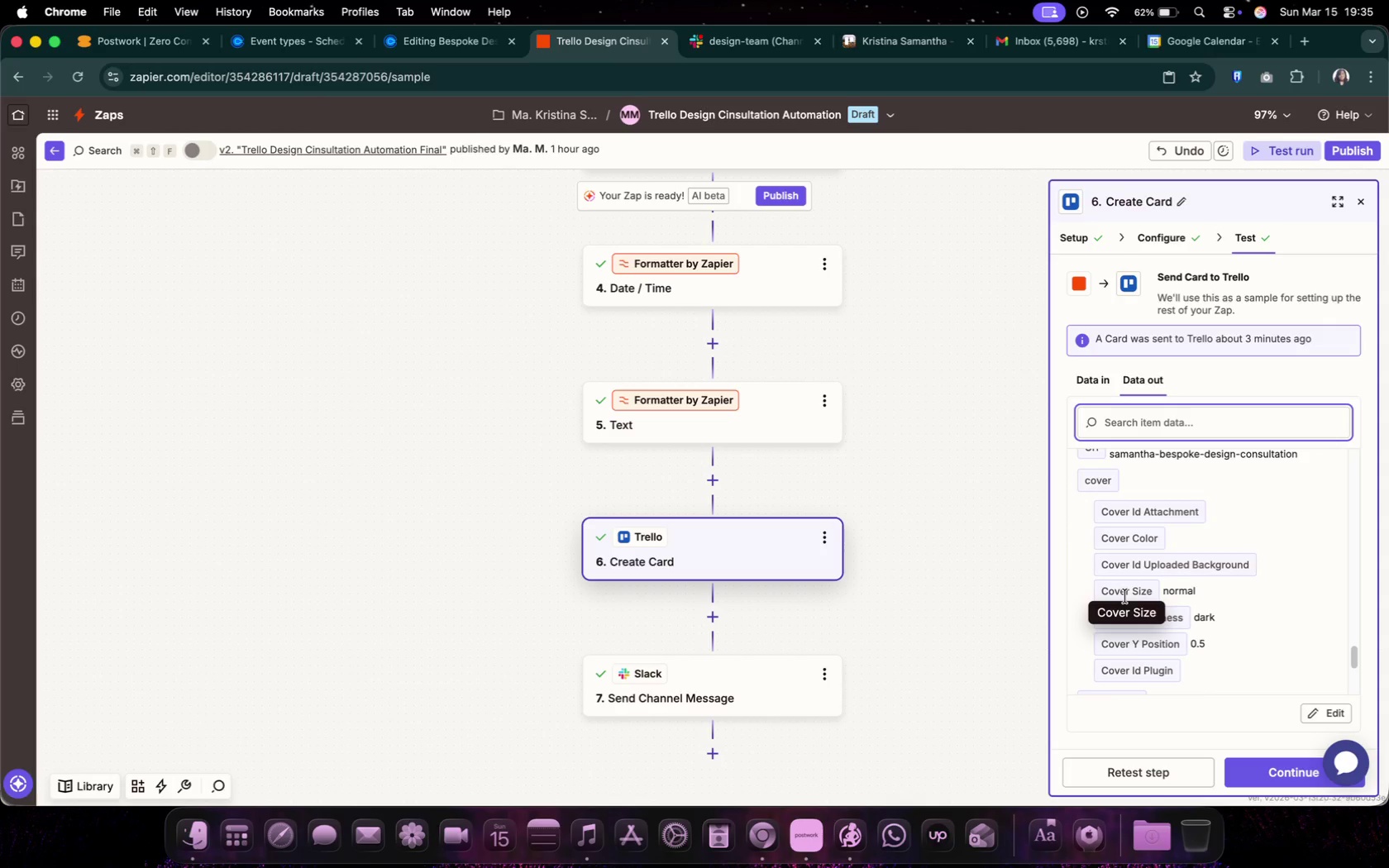 
scroll: coordinate [1126, 595], scroll_direction: up, amount: 39.0
 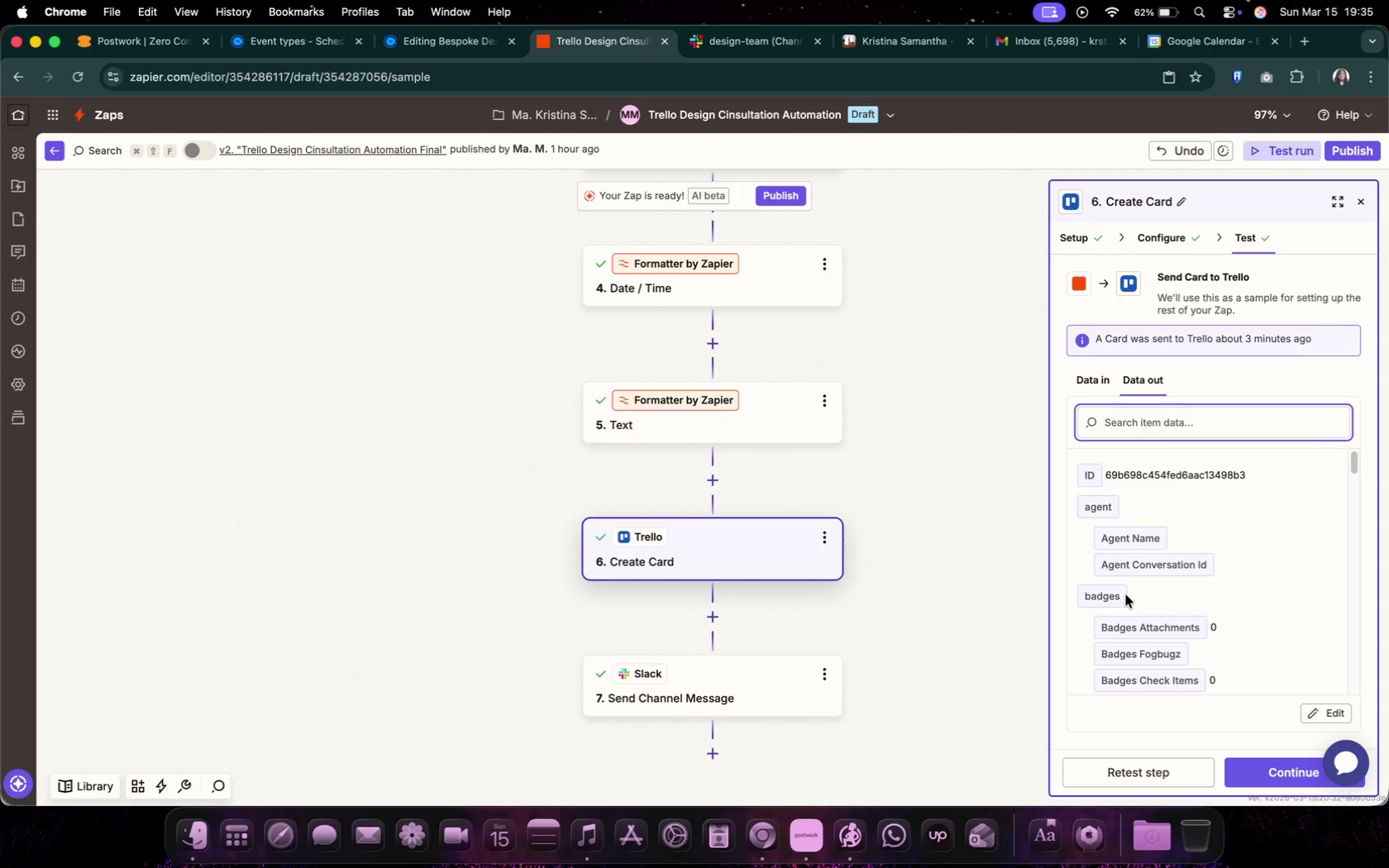 
scroll: coordinate [1126, 595], scroll_direction: down, amount: 36.0
 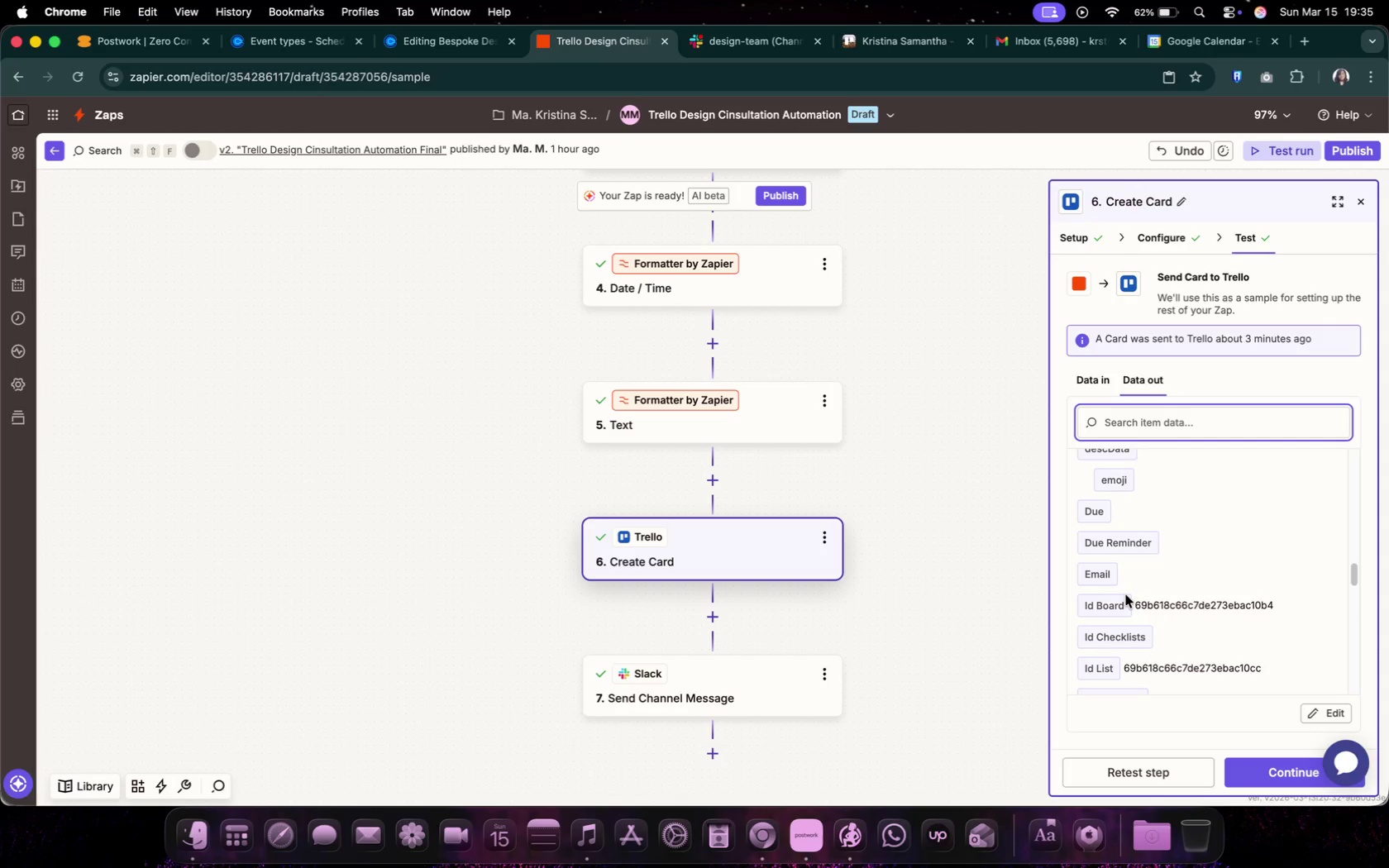 
scroll: coordinate [1126, 595], scroll_direction: up, amount: 4.0
 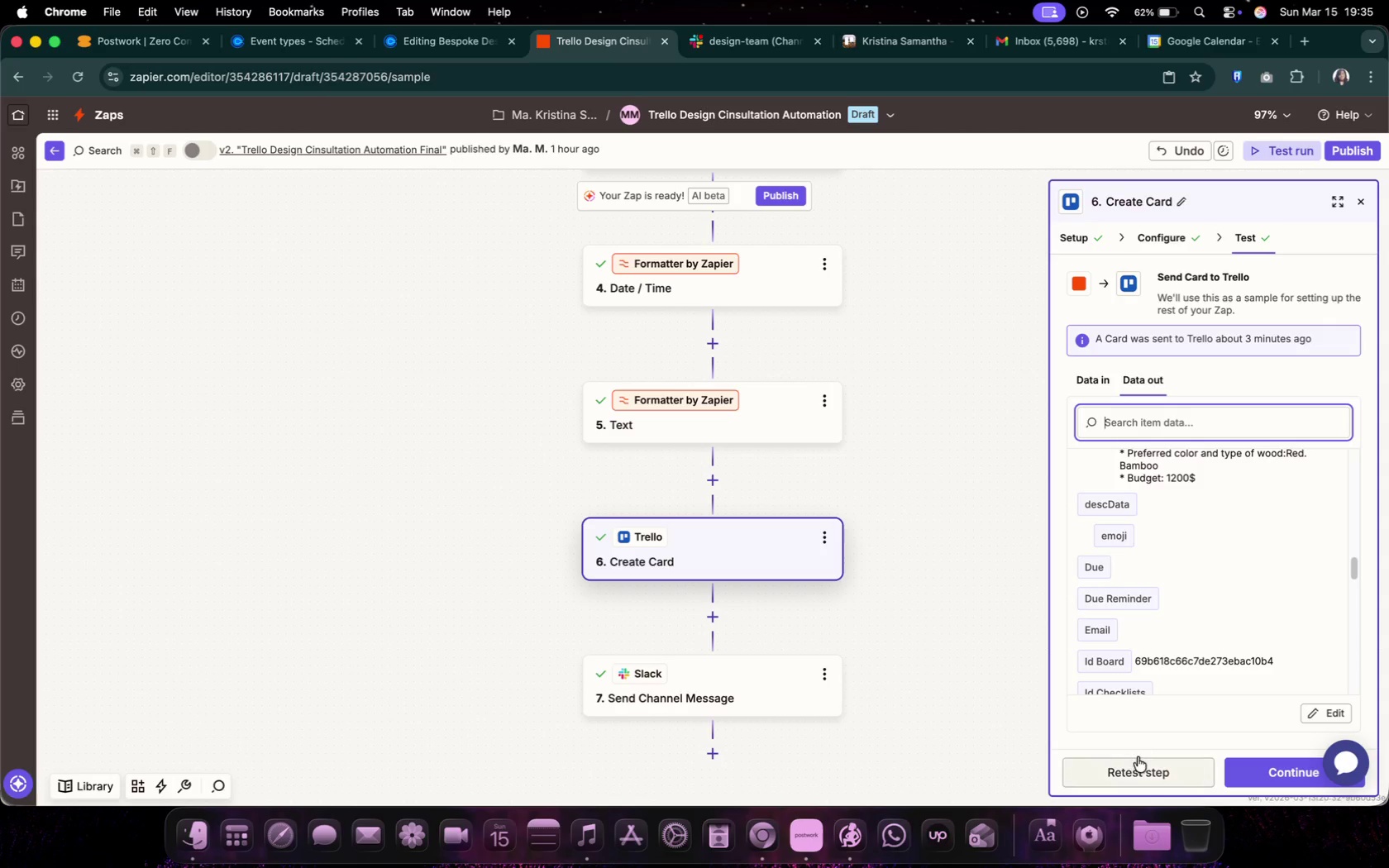 
left_click([1136, 765])
 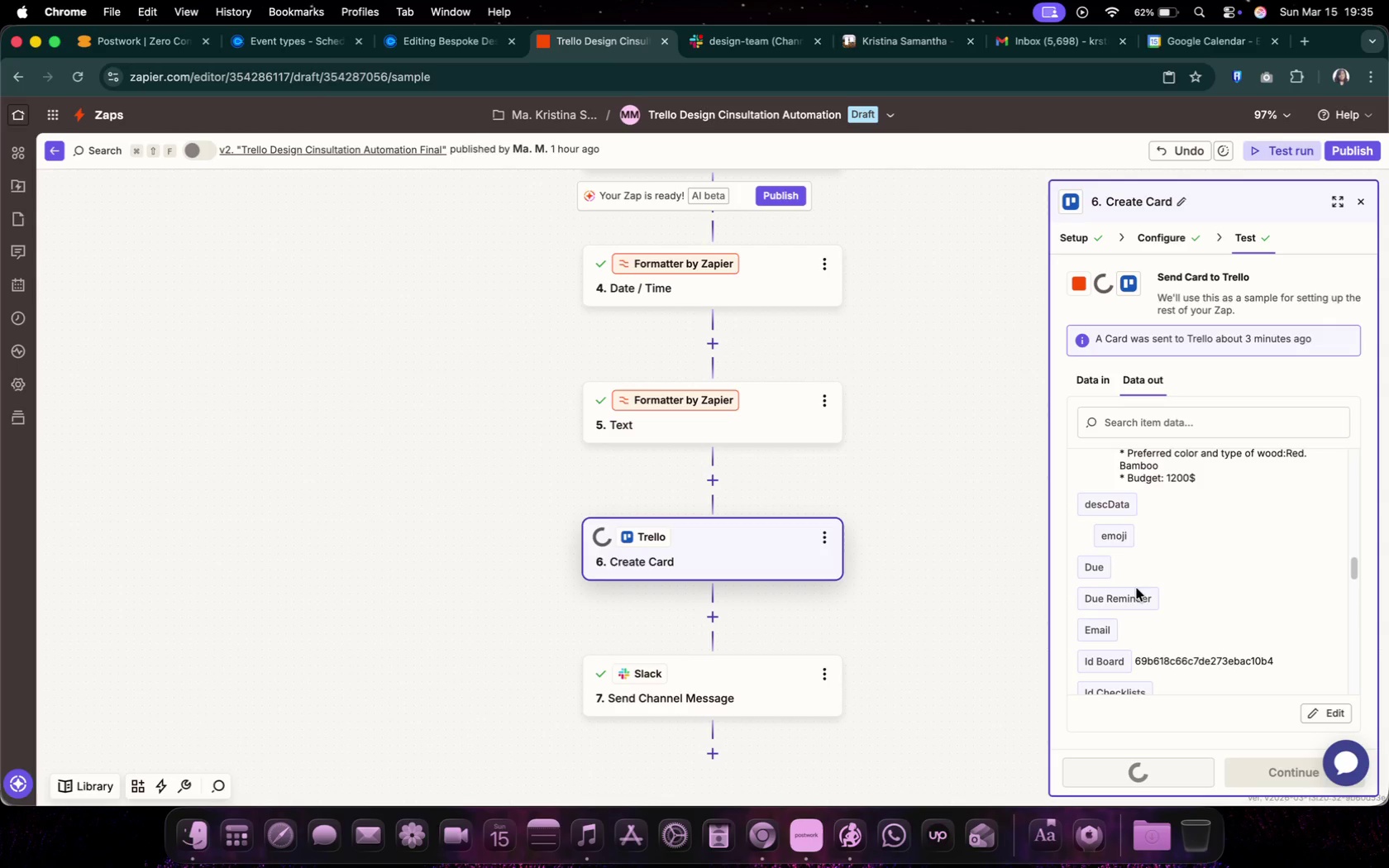 
wait(8.81)
 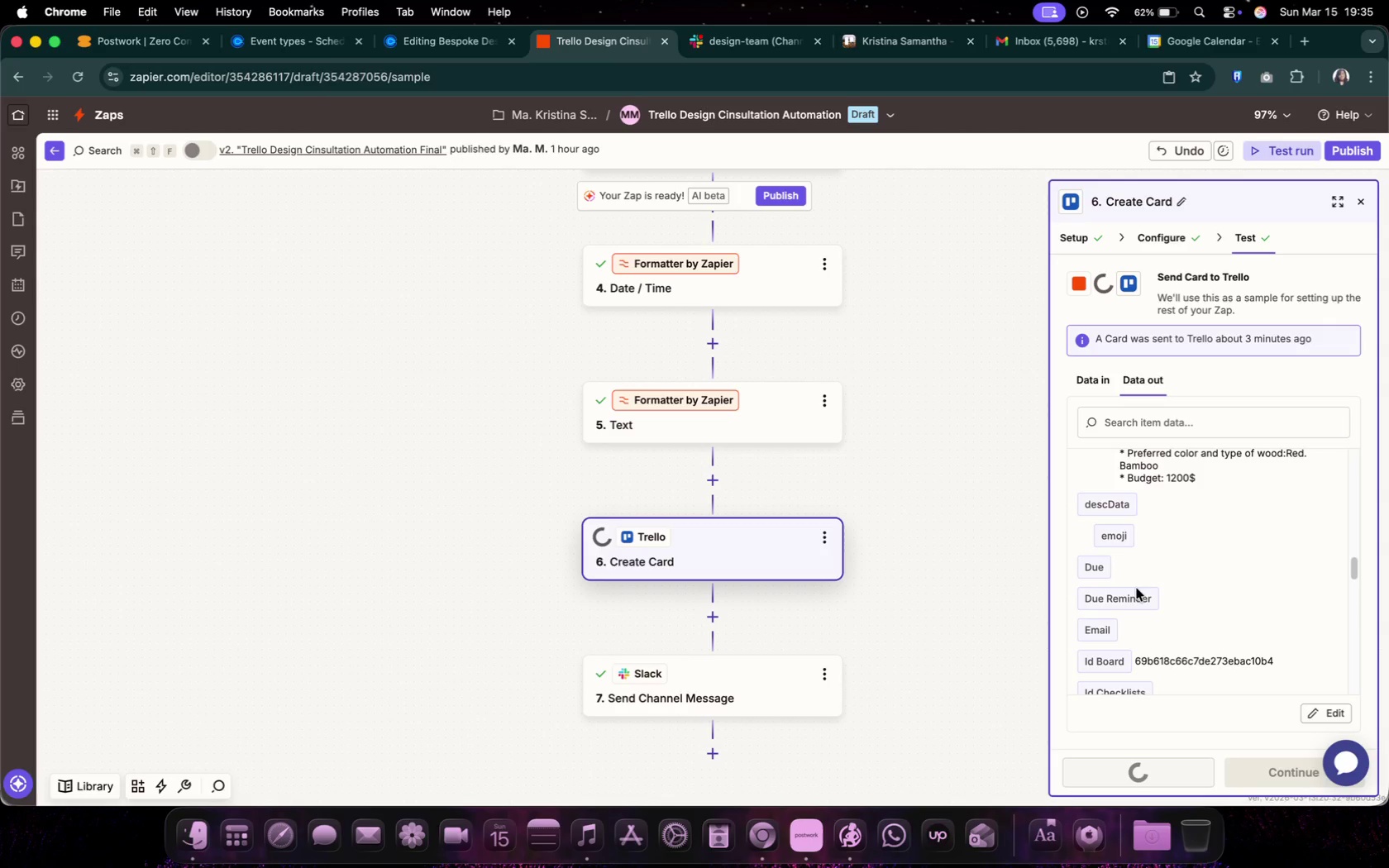 
scroll: coordinate [1174, 547], scroll_direction: down, amount: 8.0
 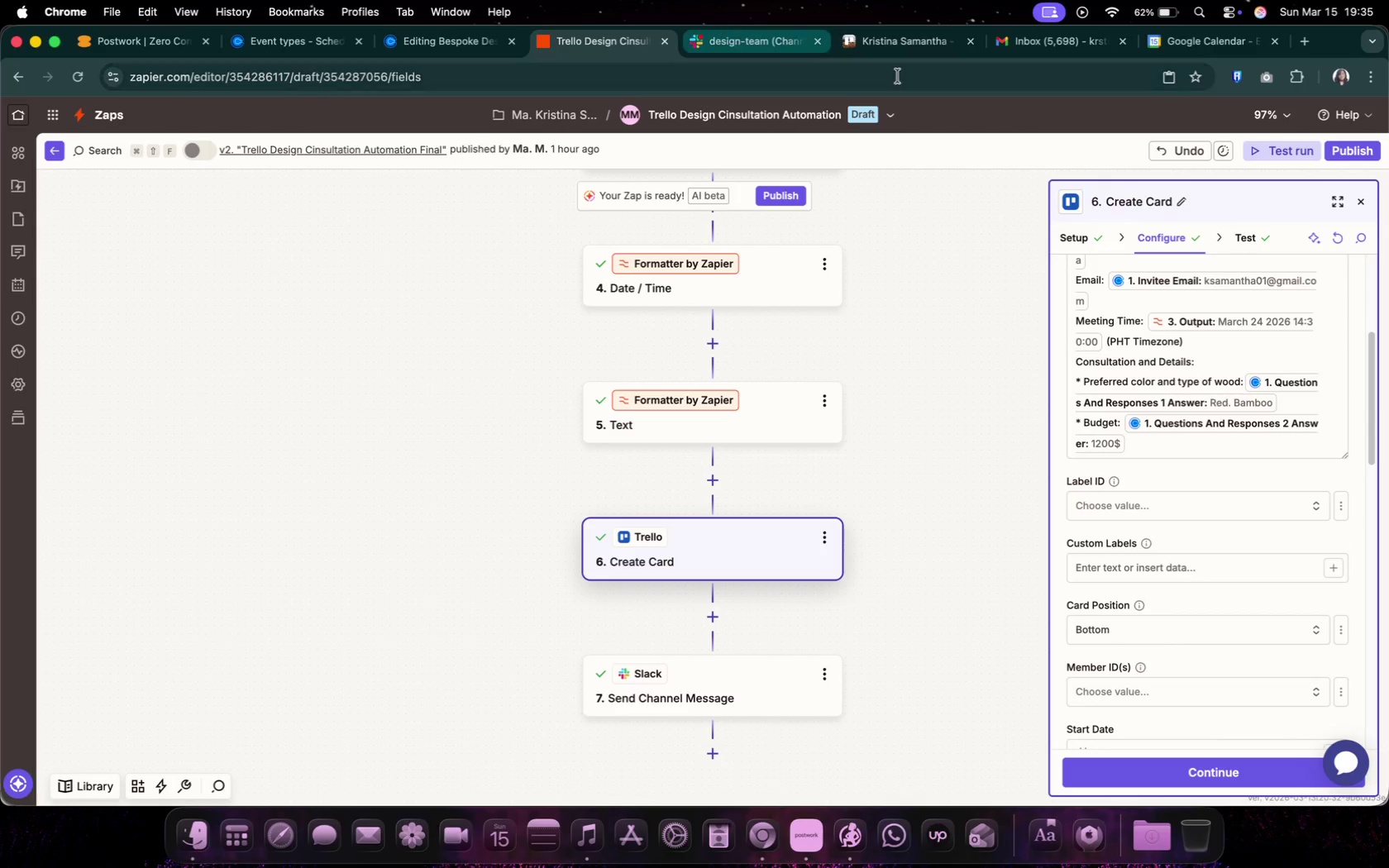 
left_click([907, 53])
 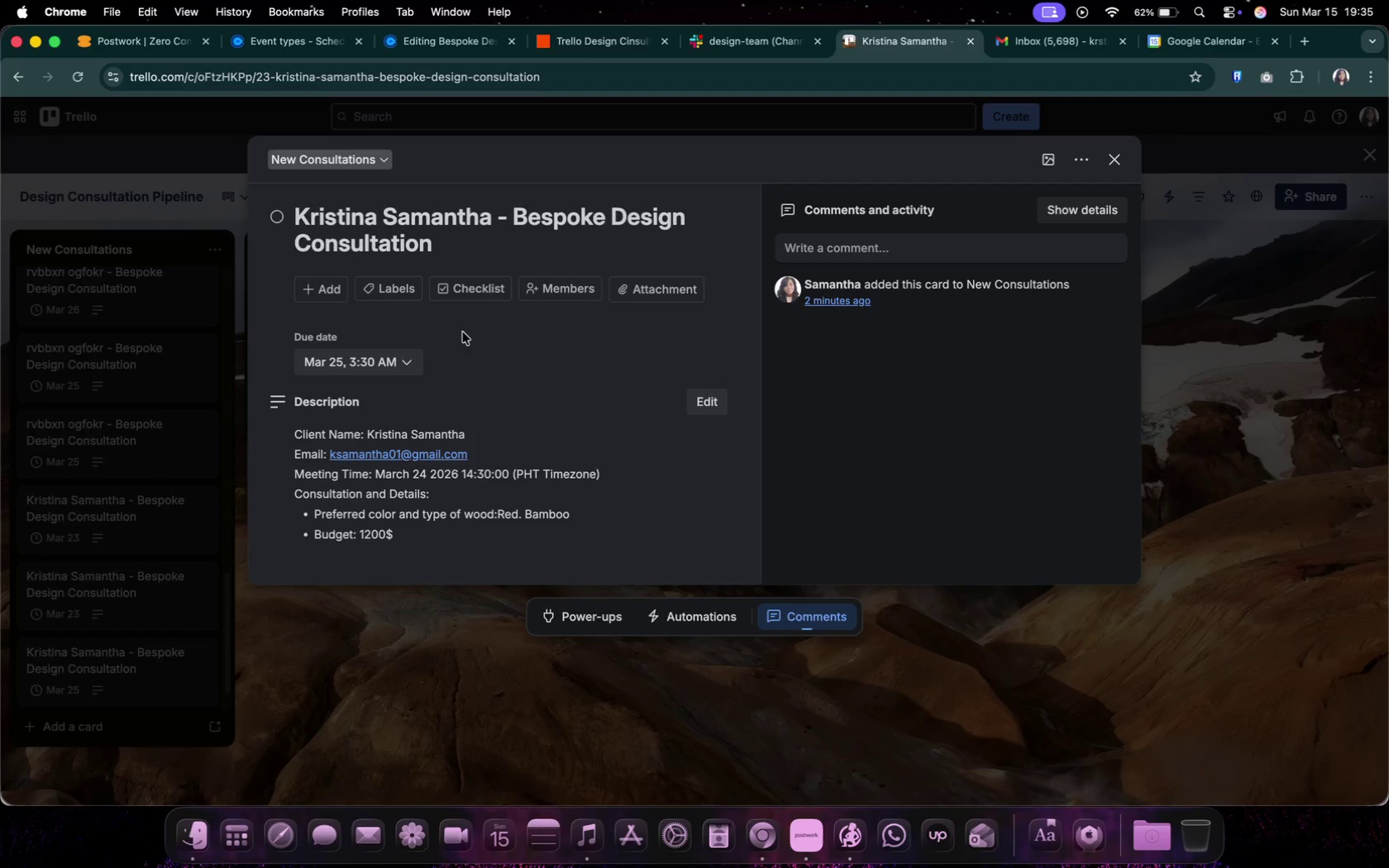 
left_click([353, 641])
 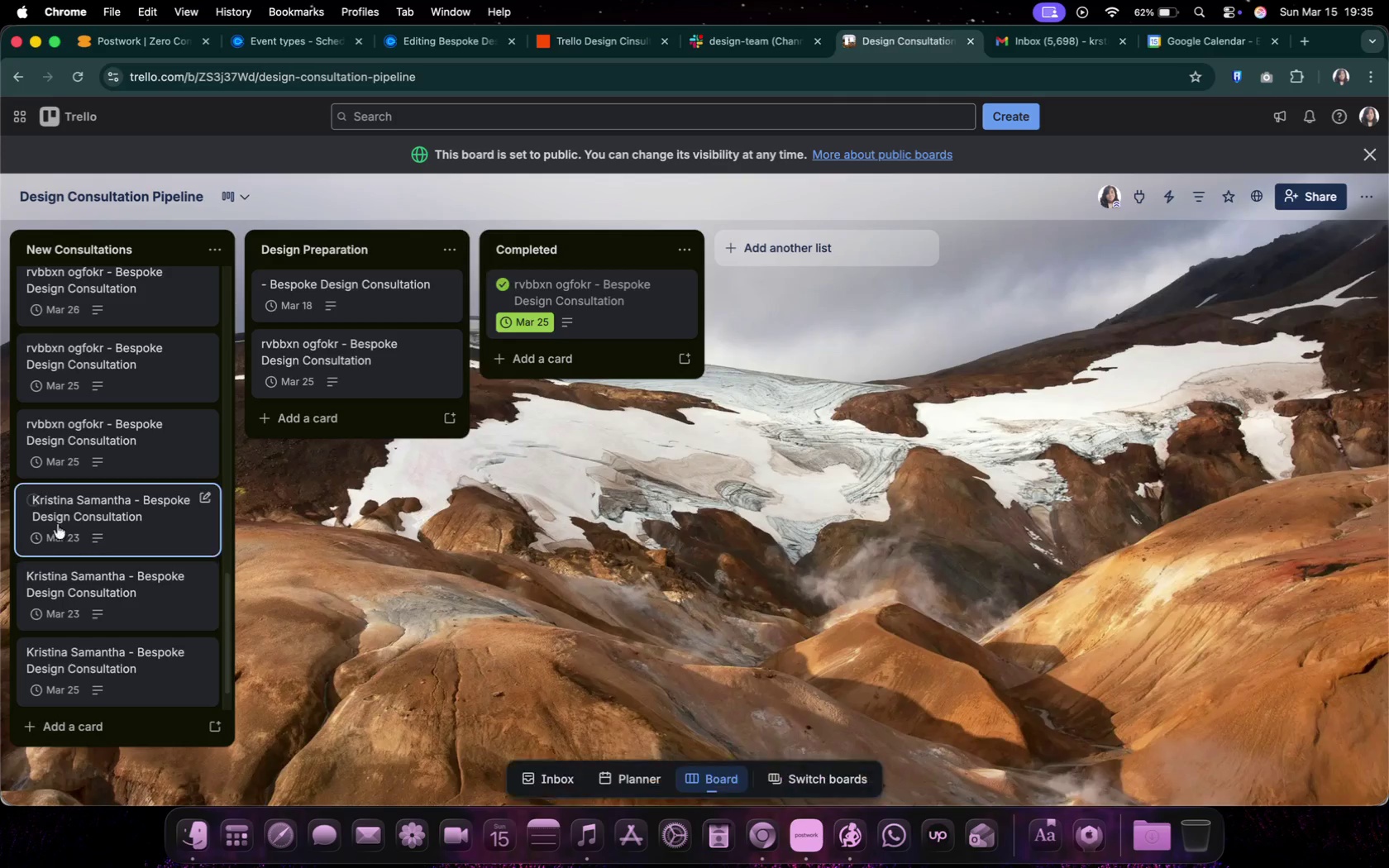 
scroll: coordinate [55, 518], scroll_direction: down, amount: 15.0
 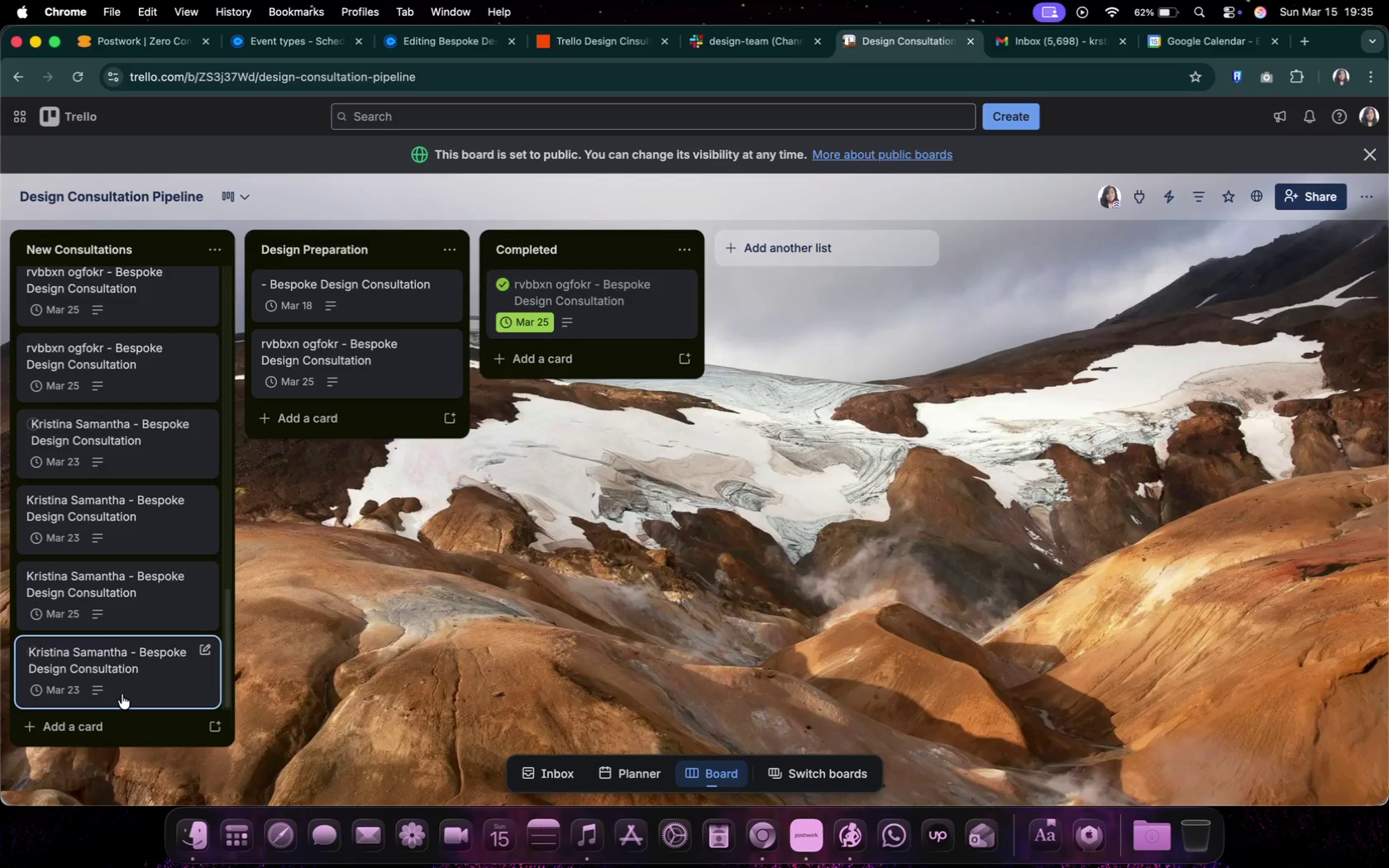 
left_click([123, 692])
 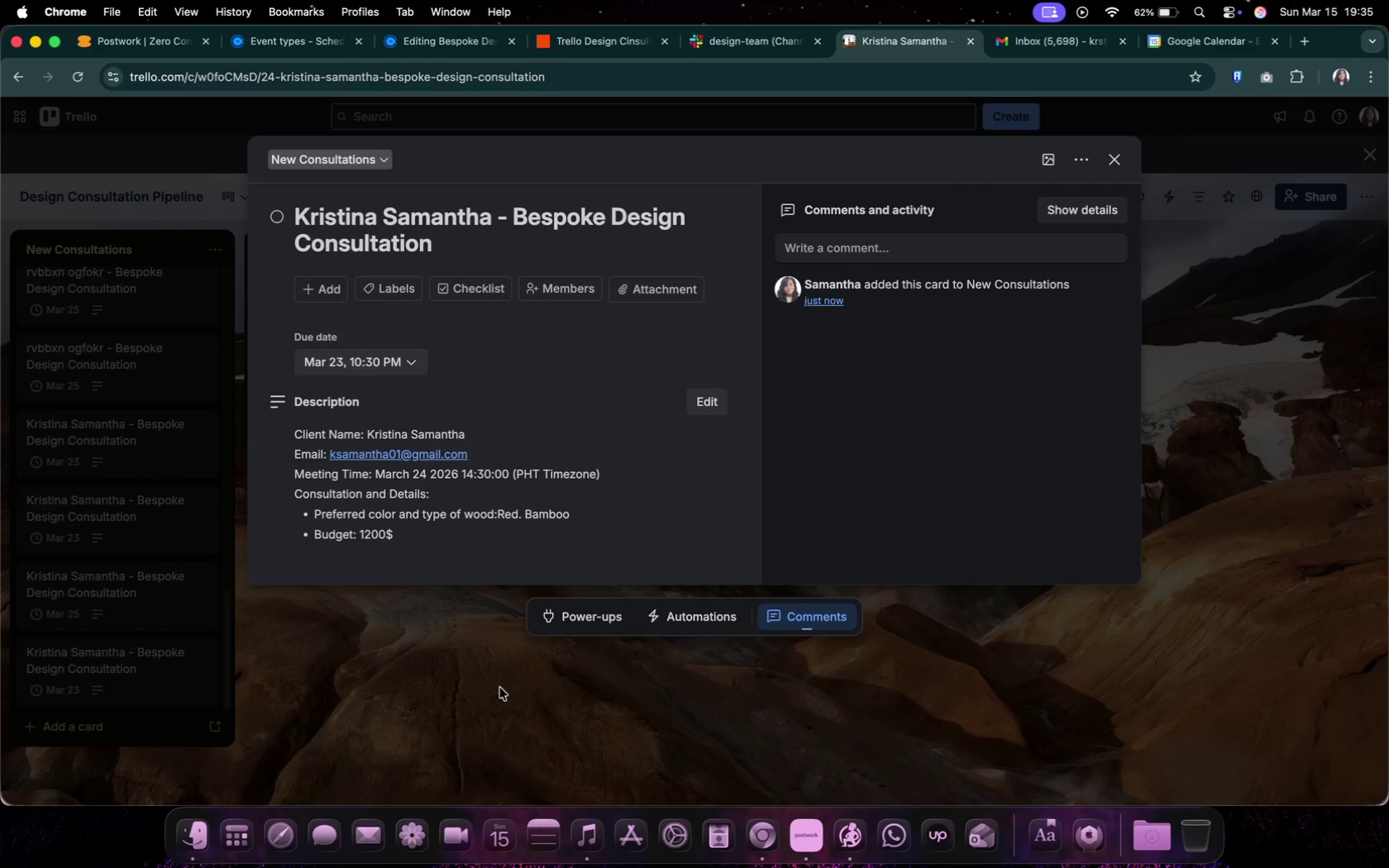 
left_click_drag(start_coordinate=[501, 692], to_coordinate=[513, 736])
 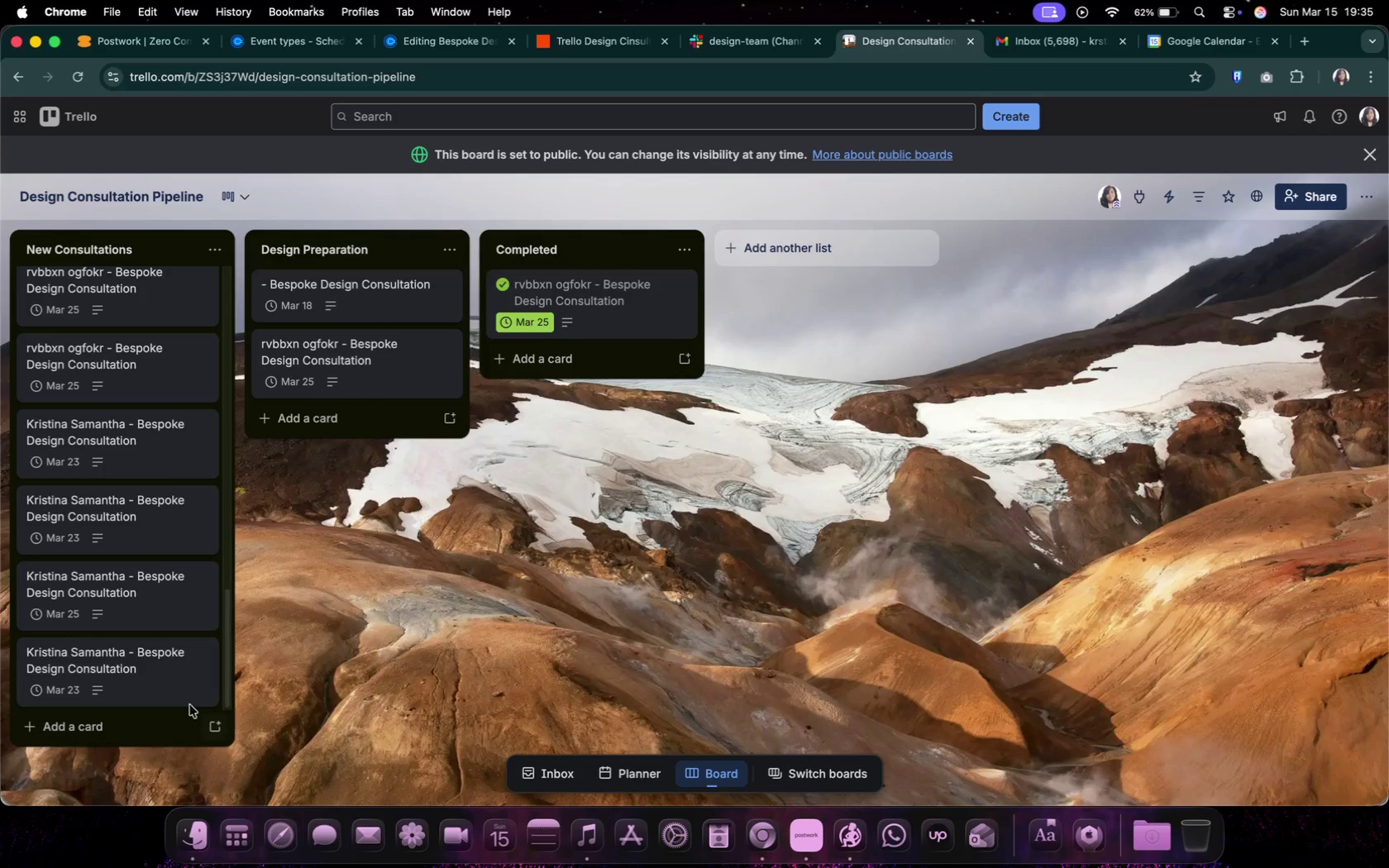 
left_click([126, 684])
 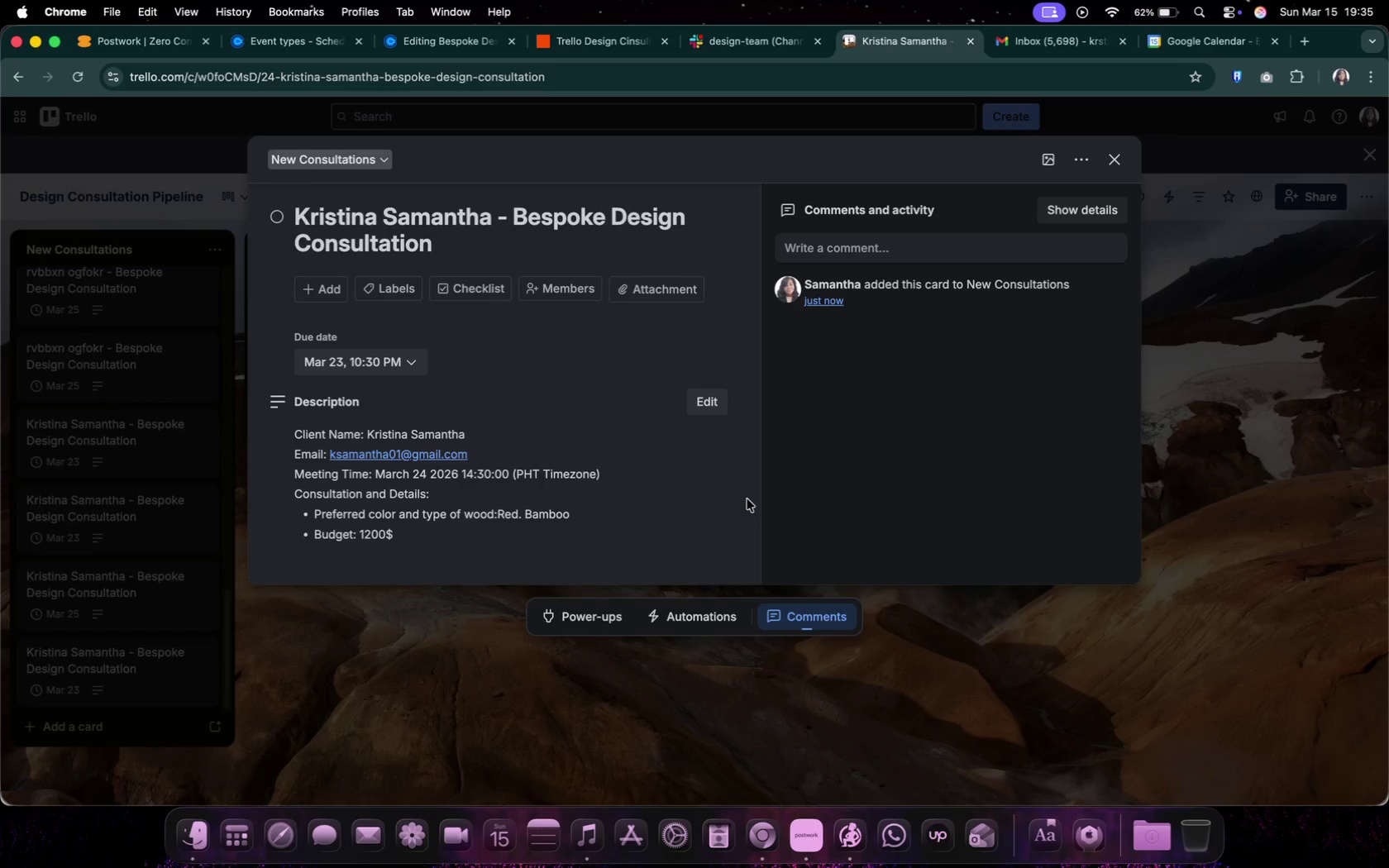 
wait(7.48)
 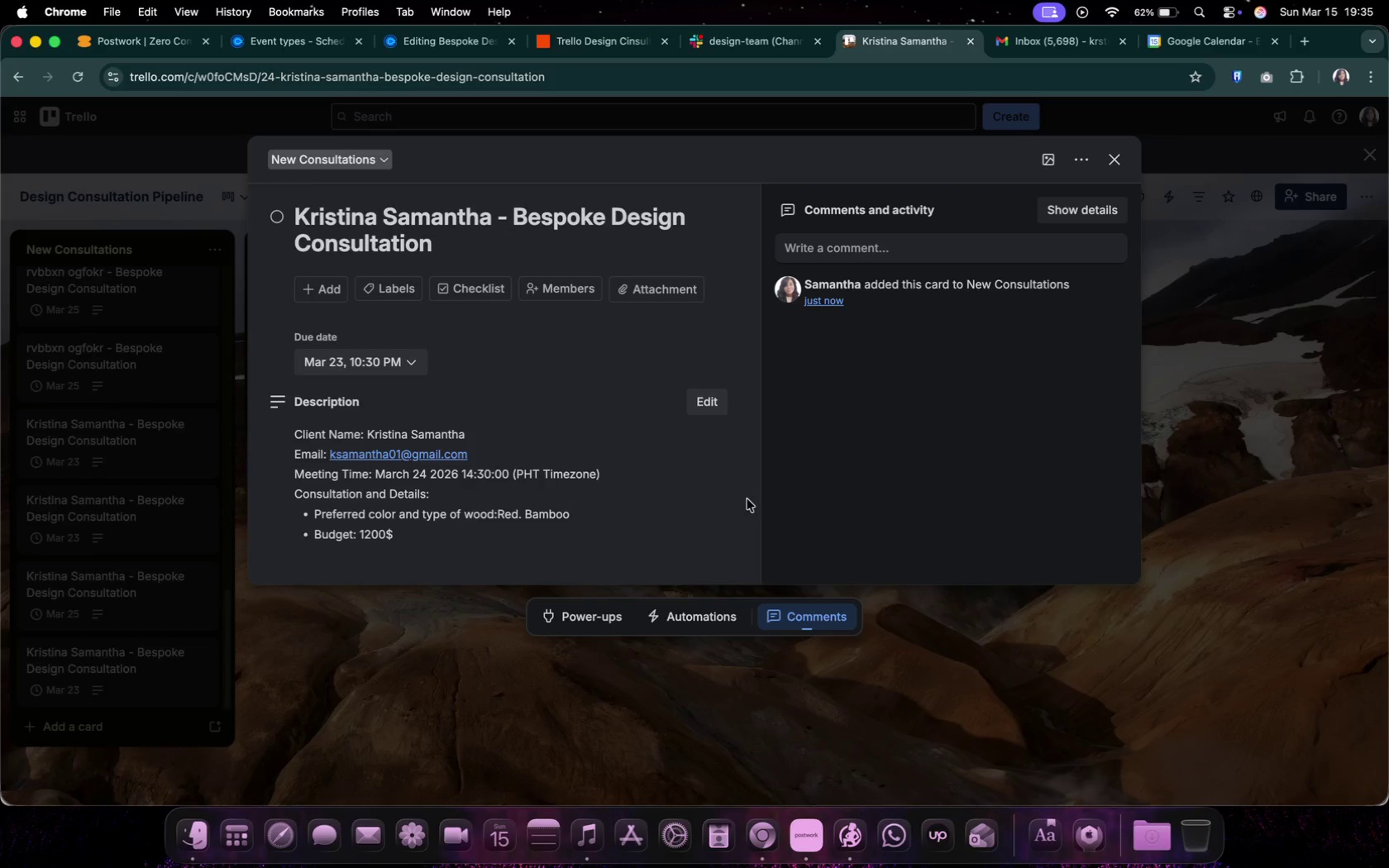 
left_click([553, 39])
 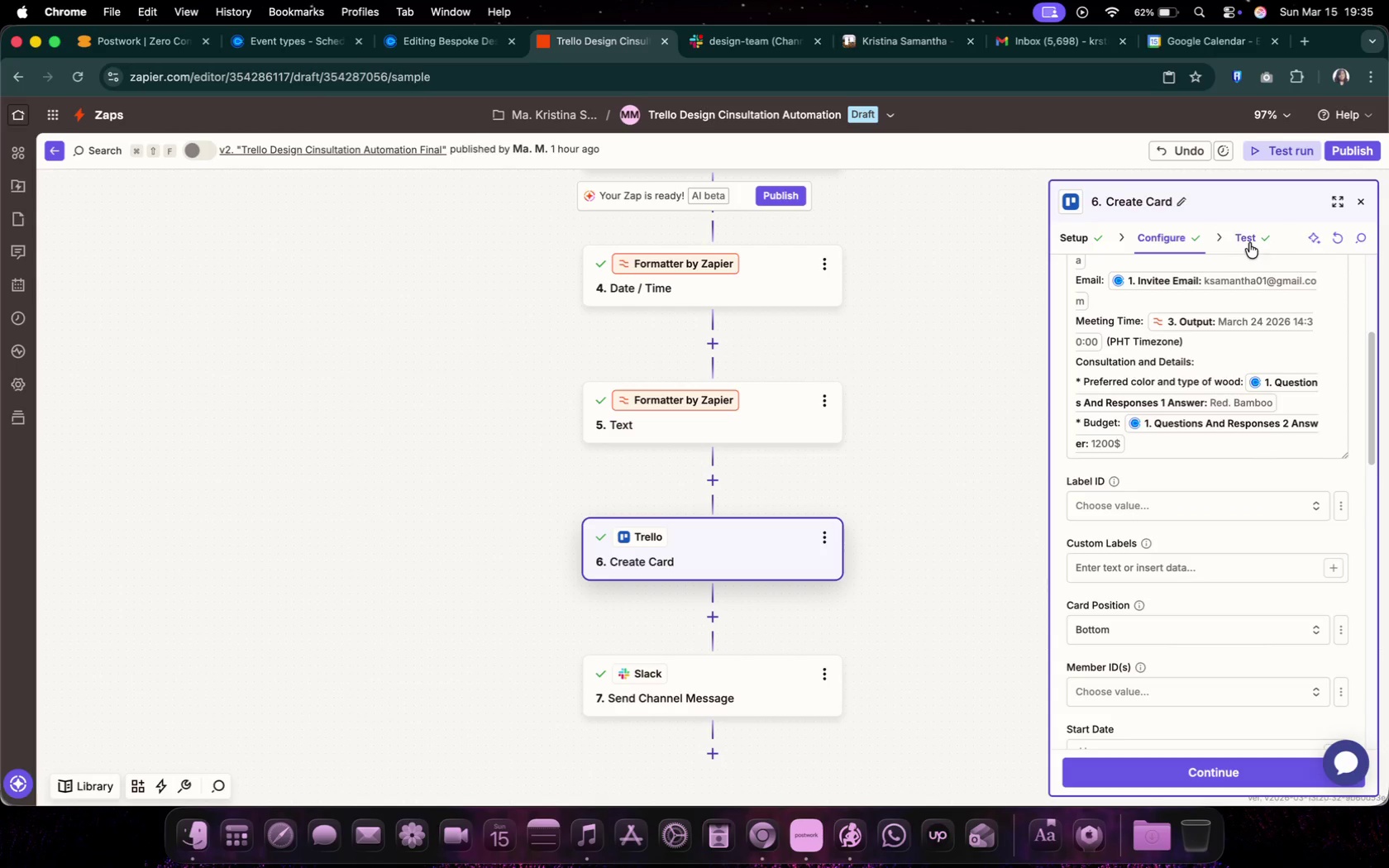 
scroll: coordinate [1267, 665], scroll_direction: down, amount: 28.0
 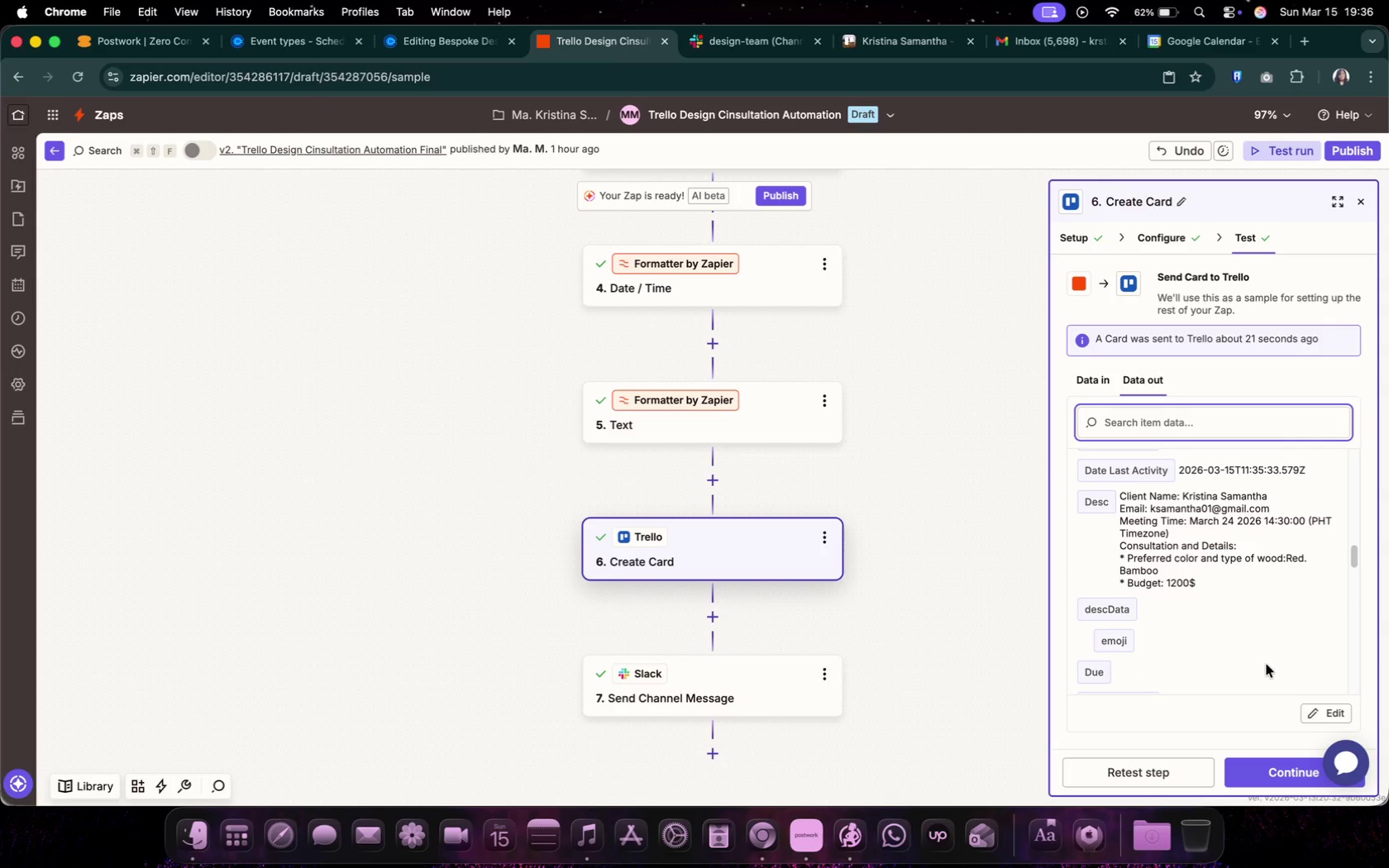 
scroll: coordinate [1267, 665], scroll_direction: up, amount: 4.0
 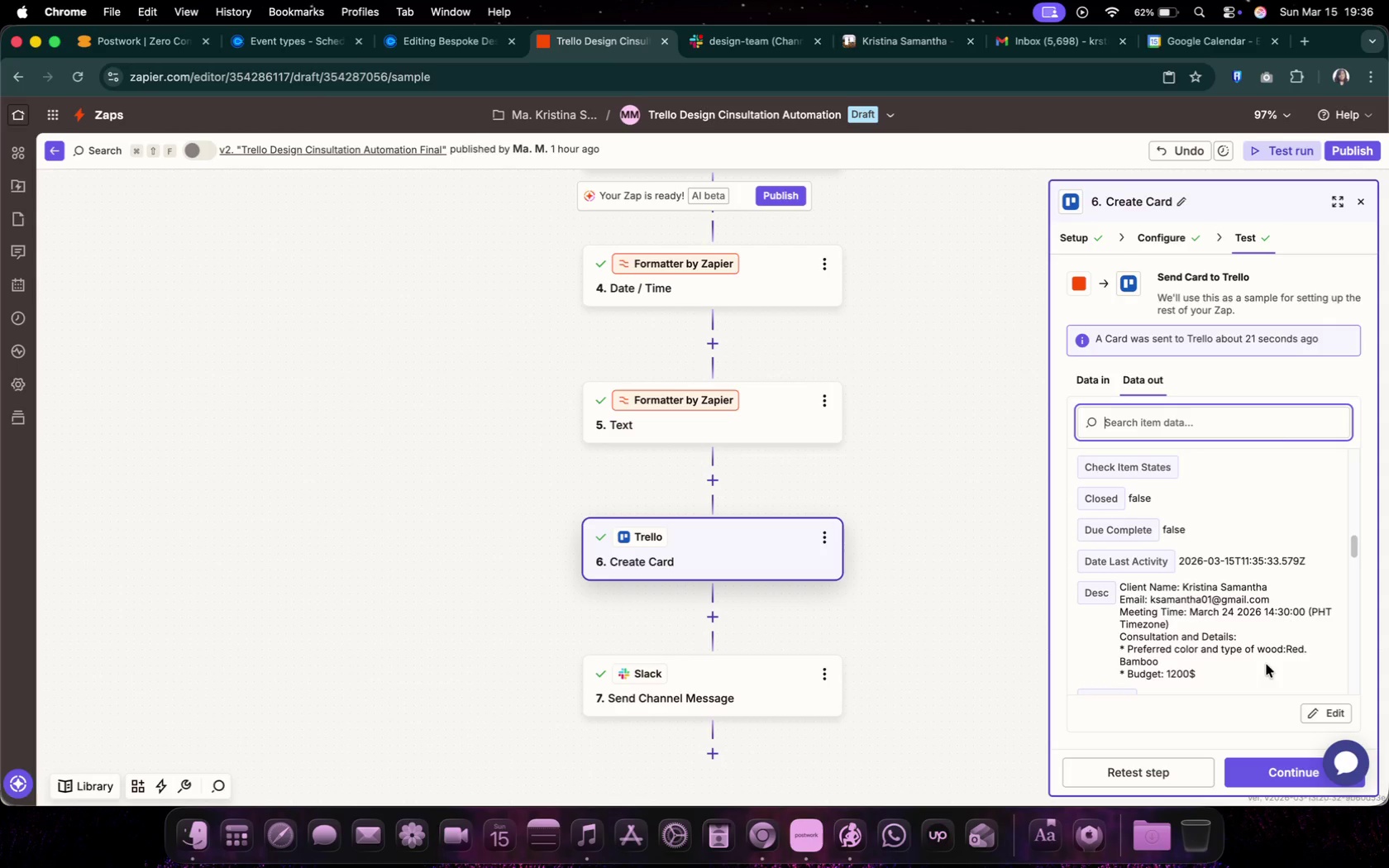 
scroll: coordinate [1267, 665], scroll_direction: down, amount: 4.0
 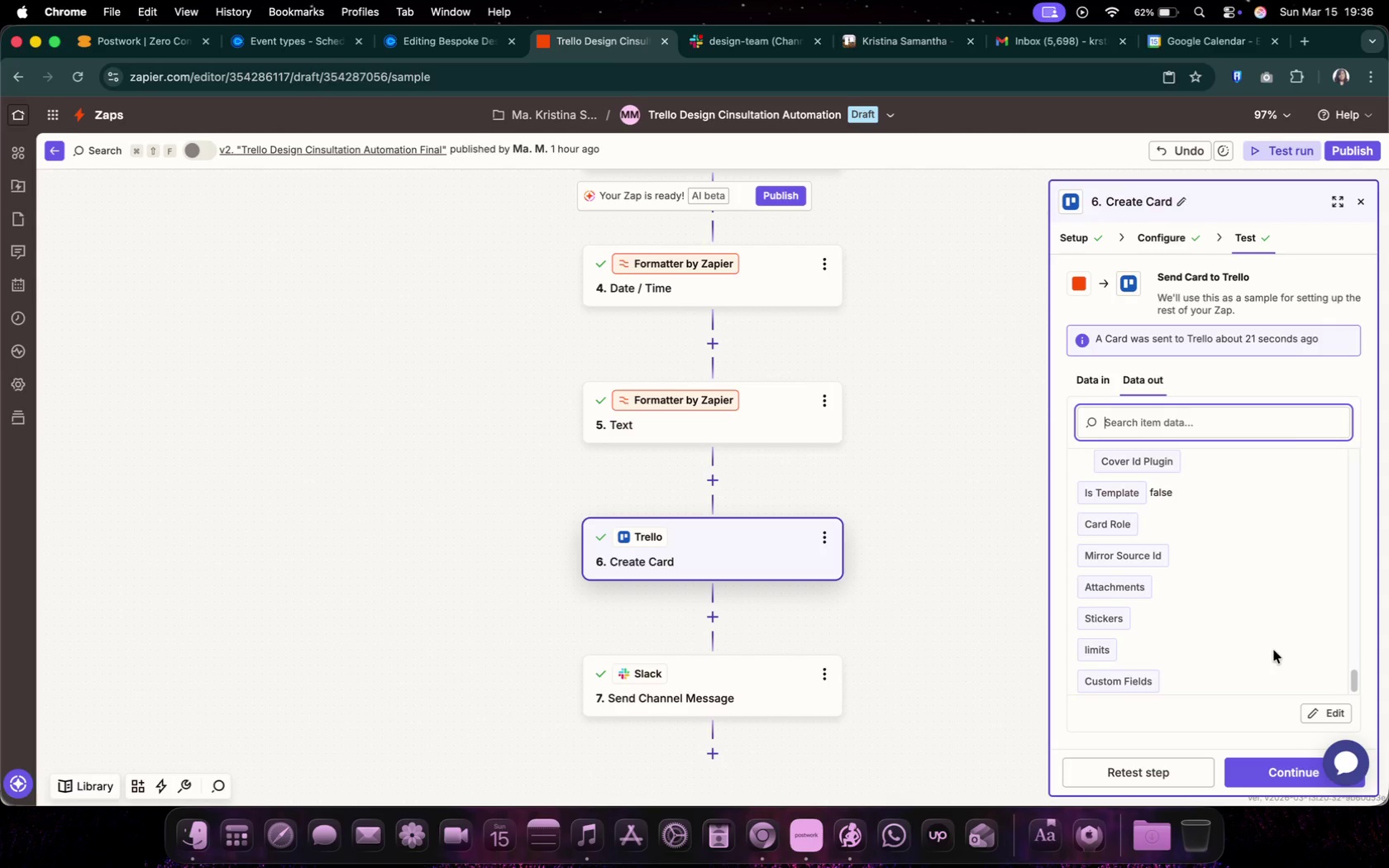 
wait(10.08)
 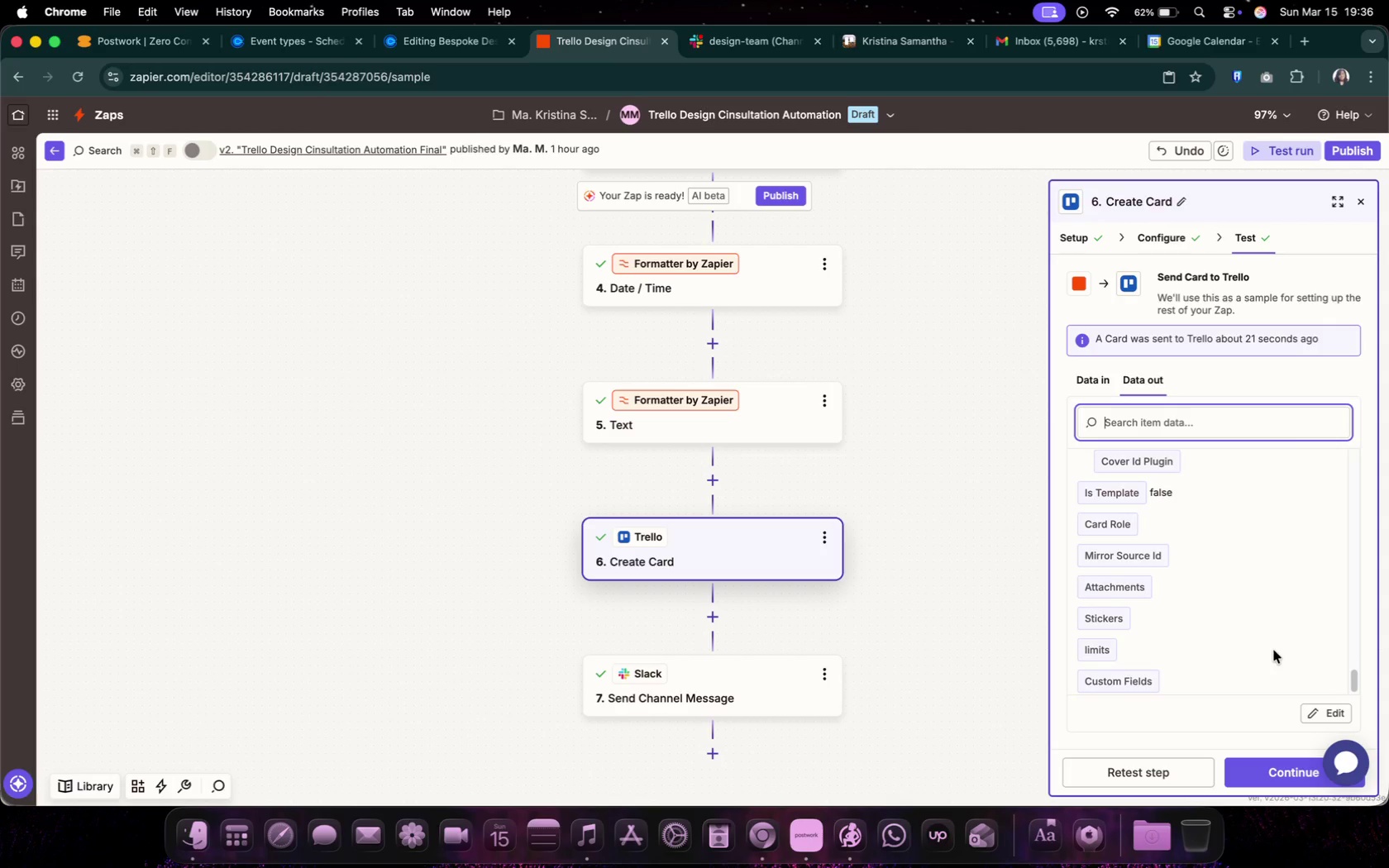 
mouse_move([1049, 822])
 